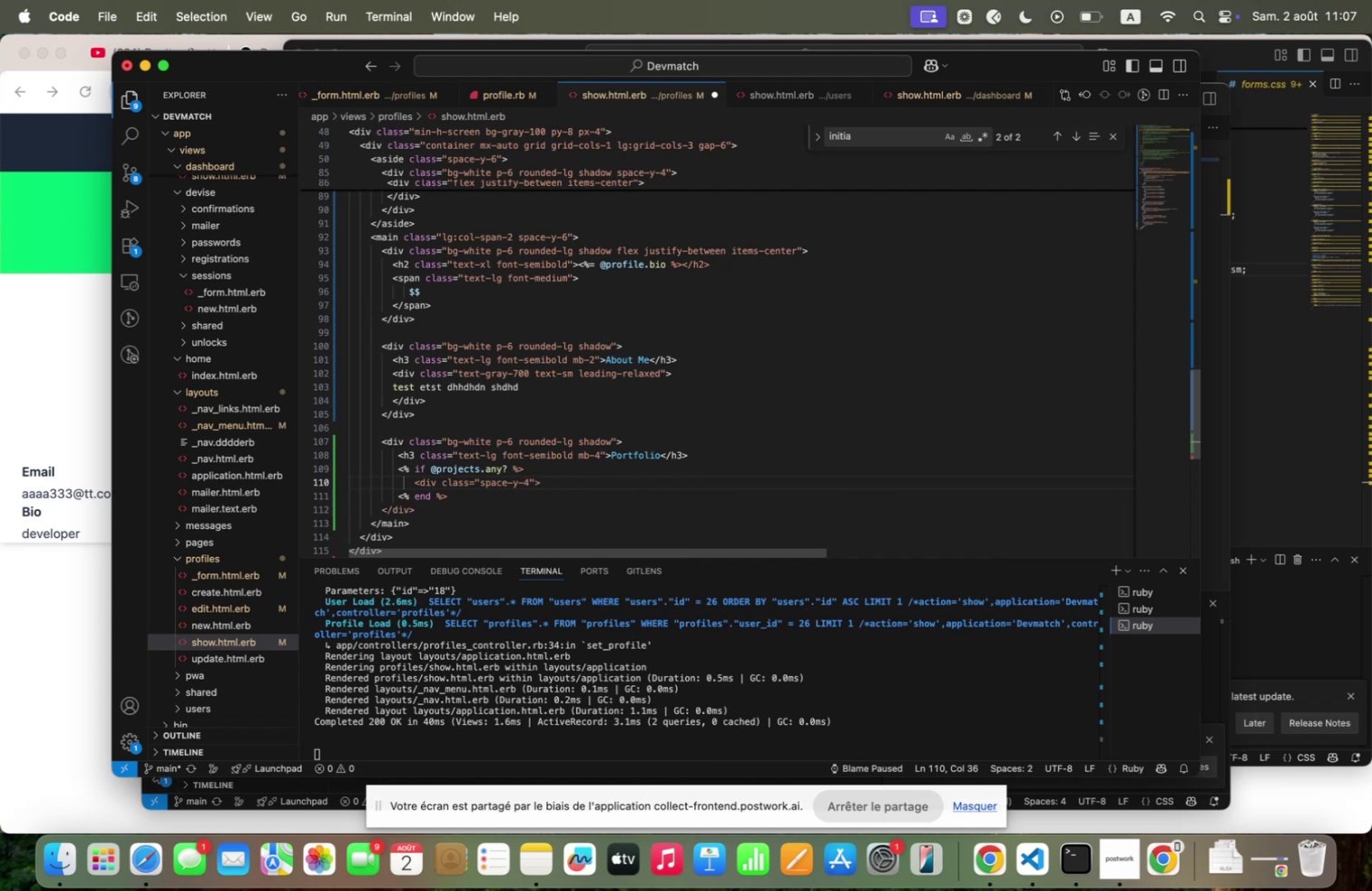 
key(Enter)
 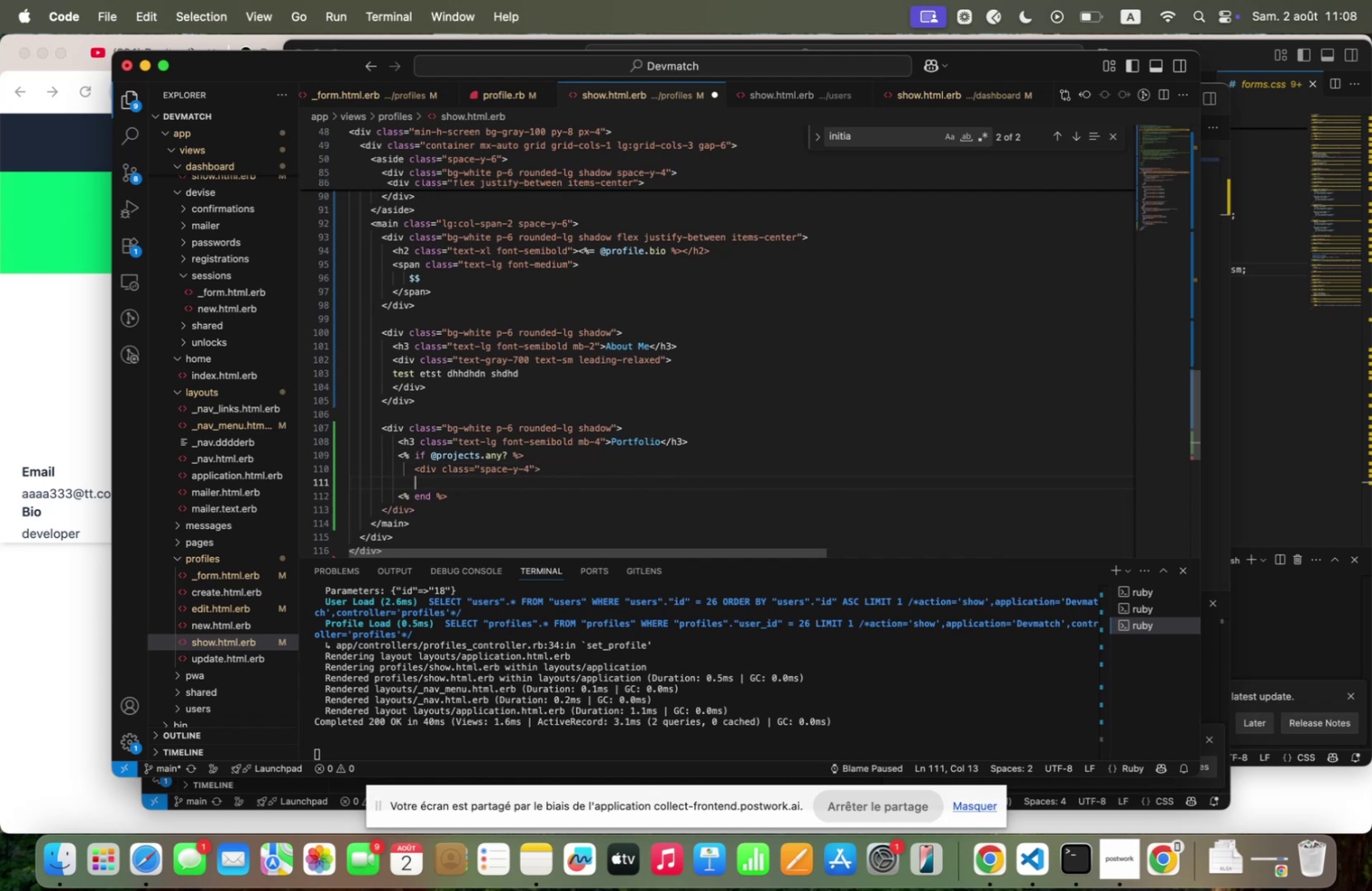 
type(`>div~)
 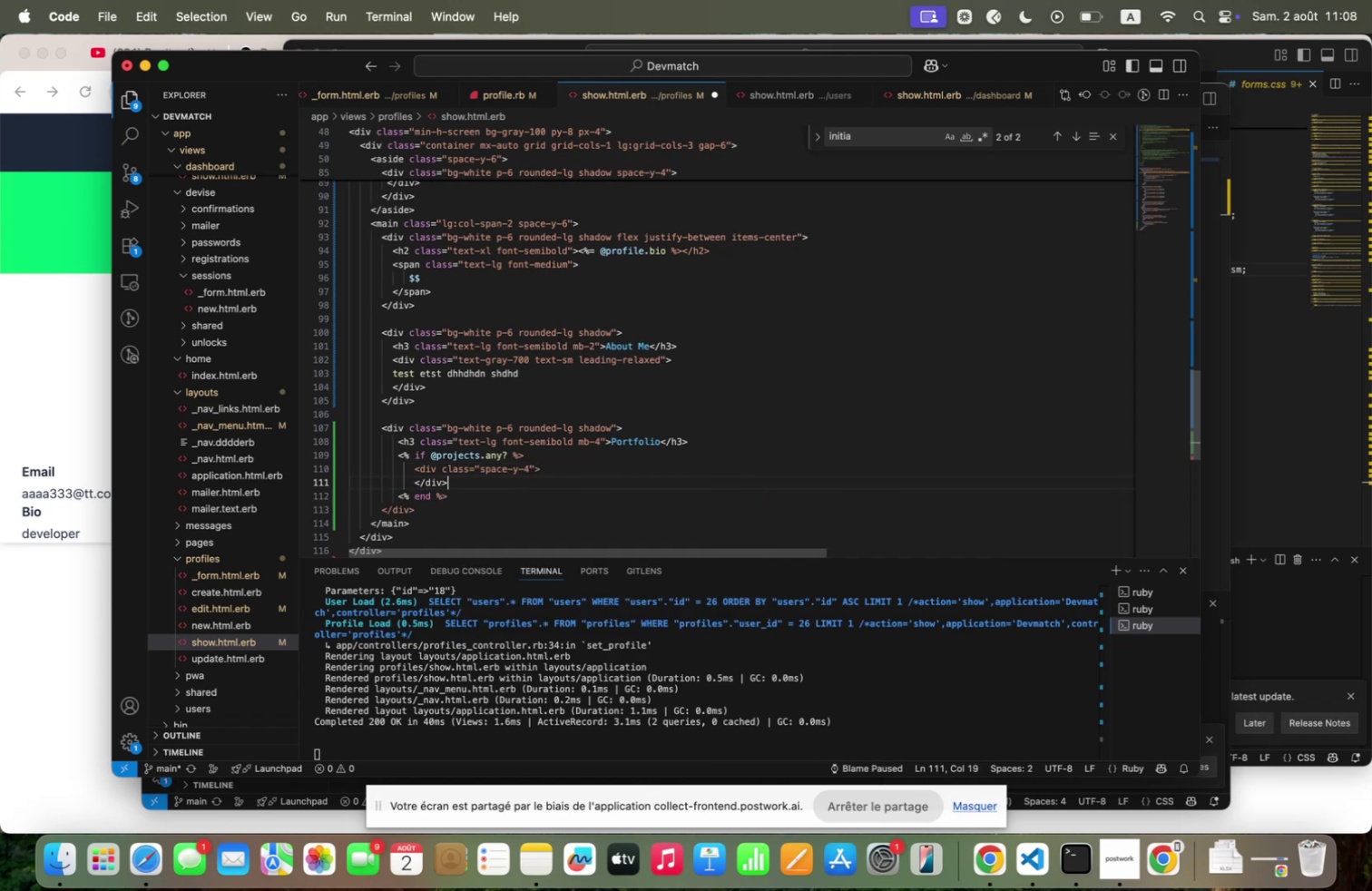 
left_click([569, 464])
 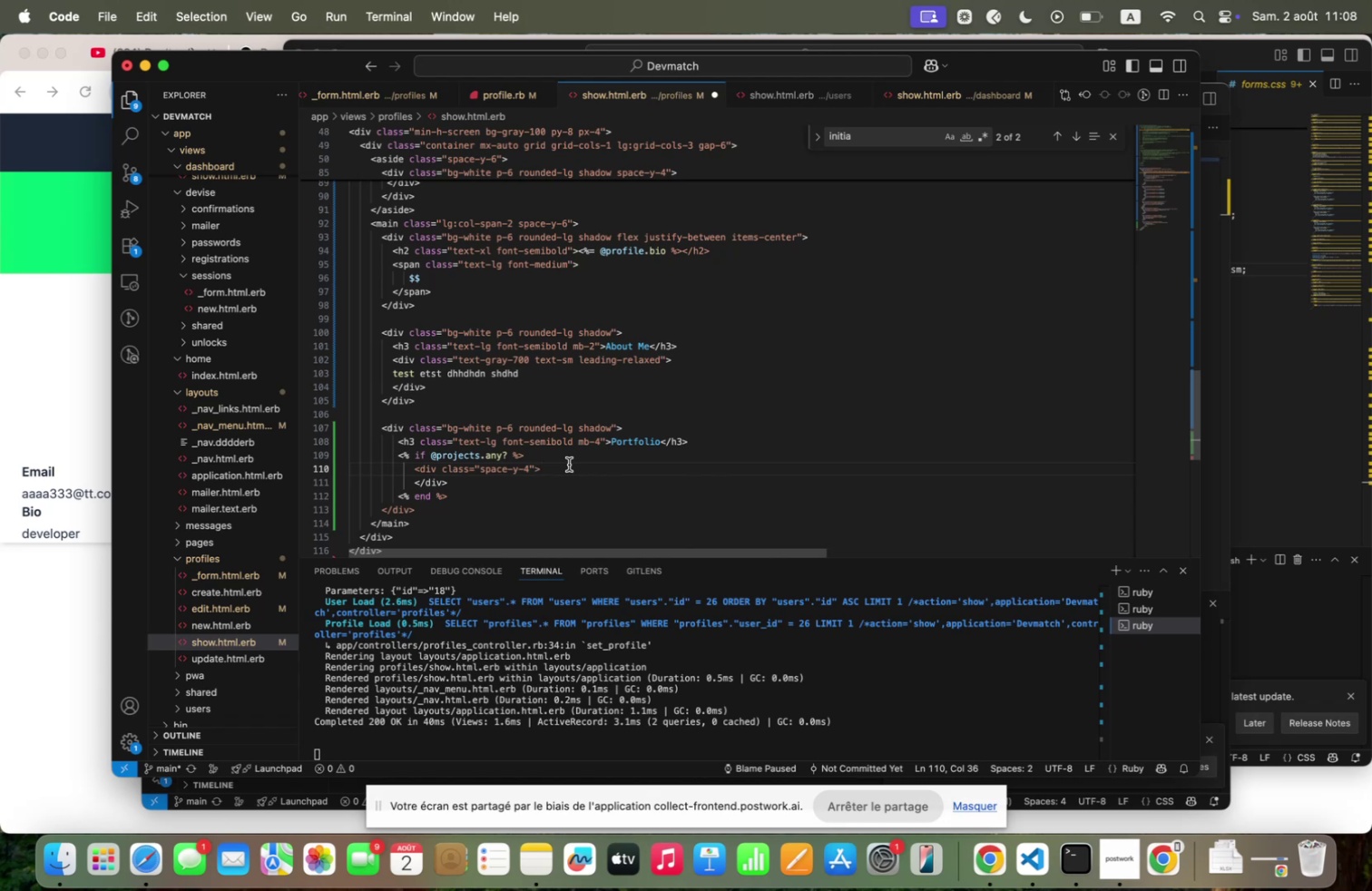 
key(Enter)
 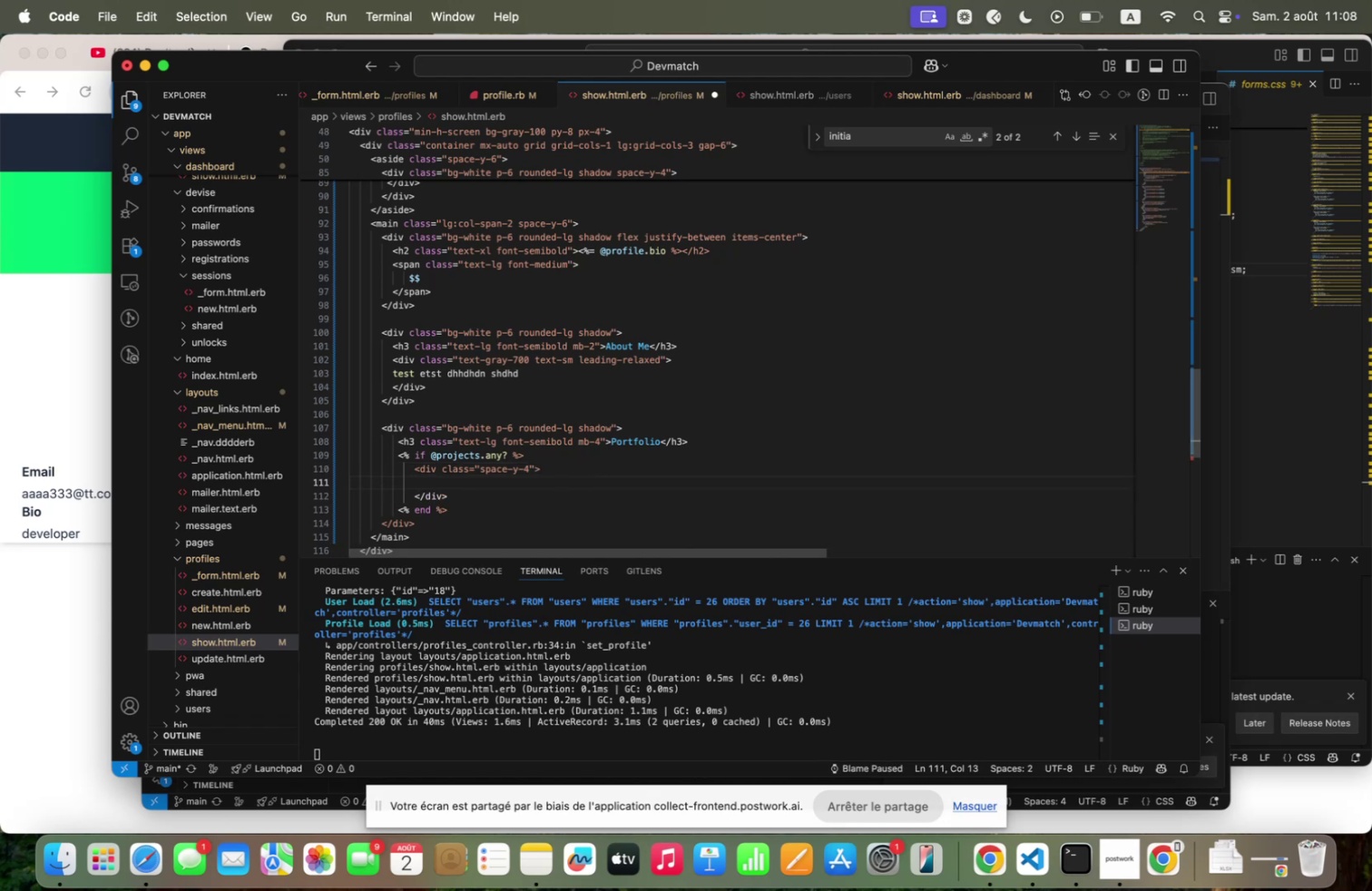 
key(Meta+S)
 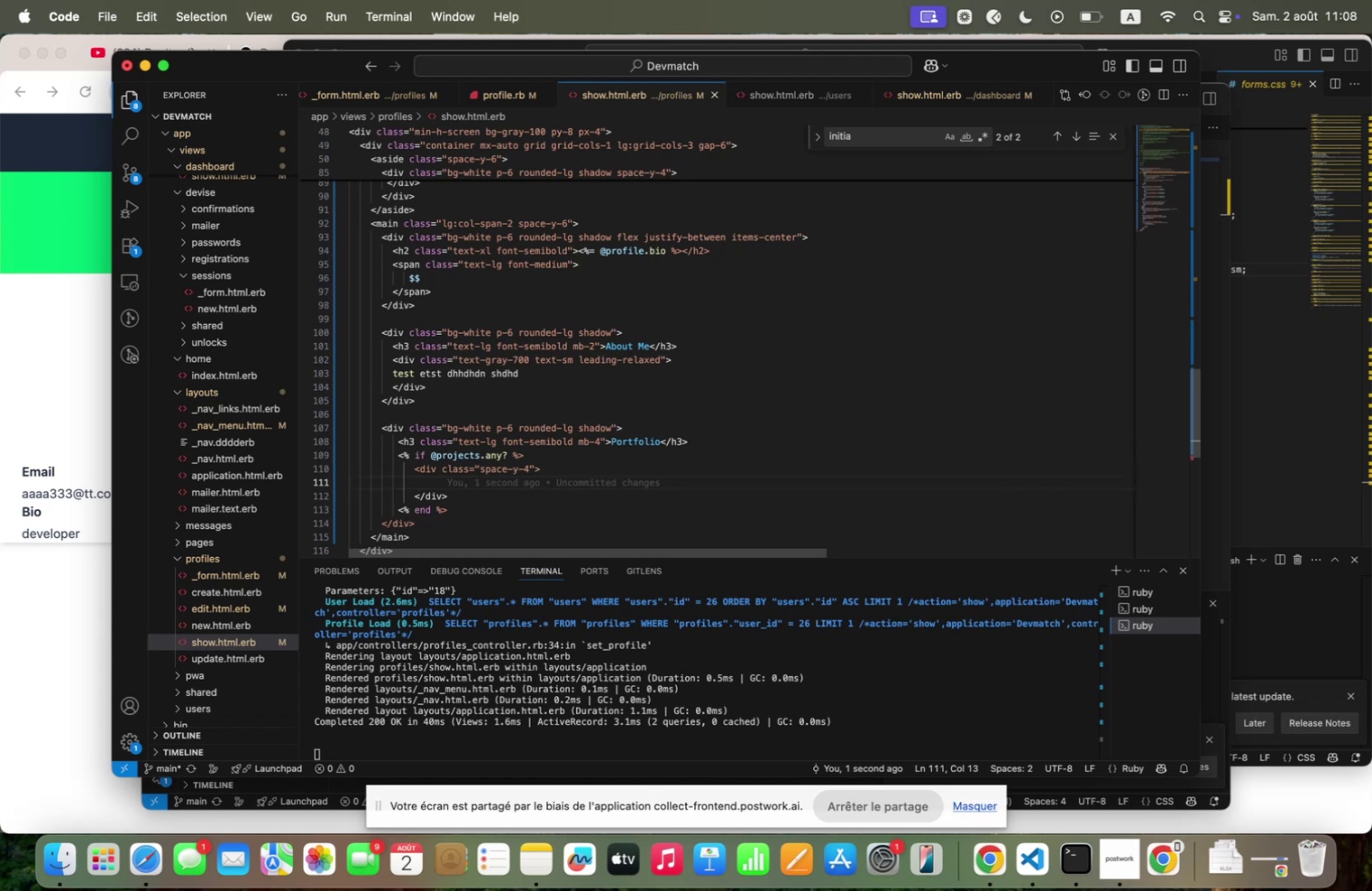 
wait(29.23)
 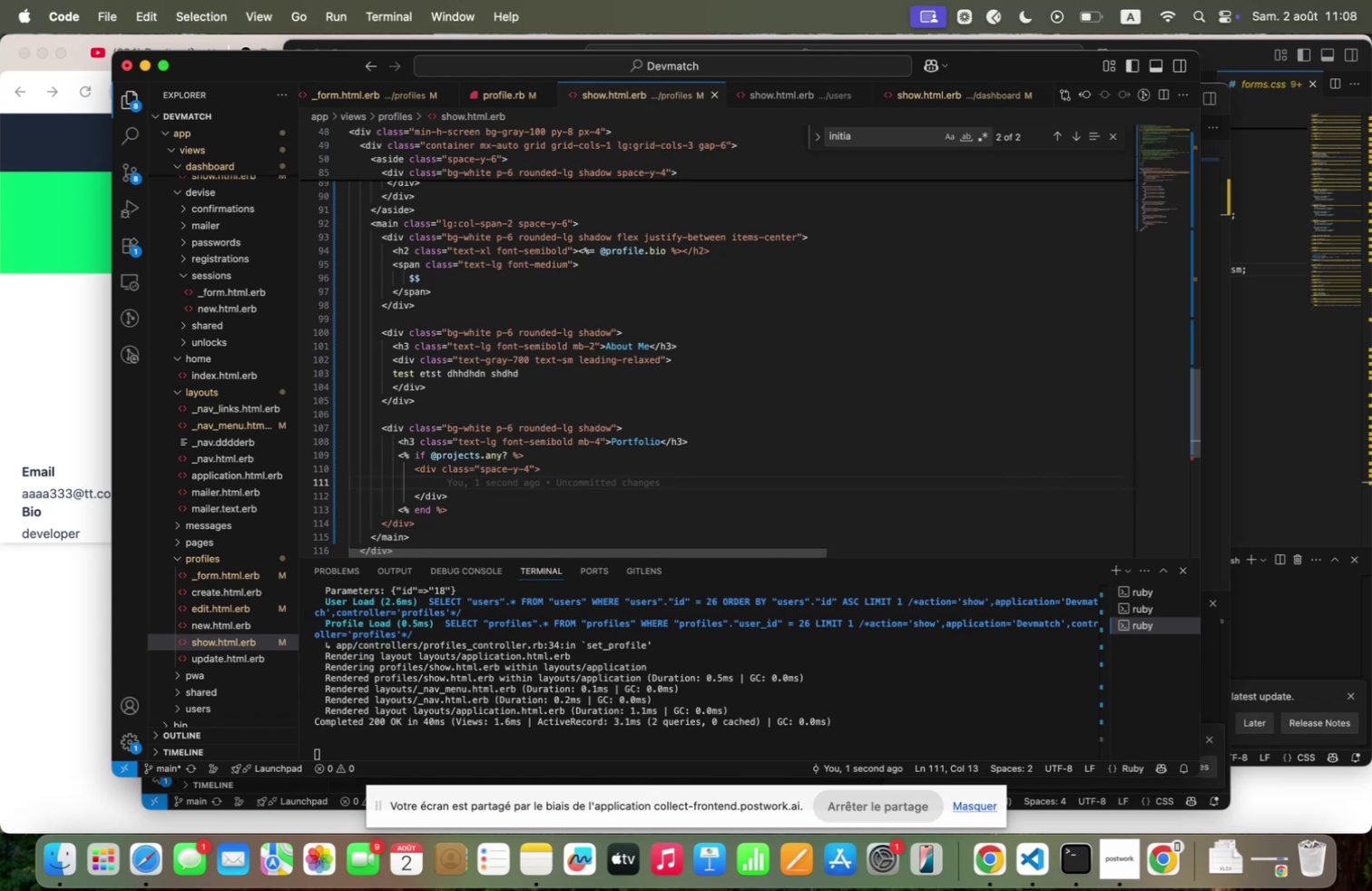 
type(  `" [Fn]prjects<eqch do )
 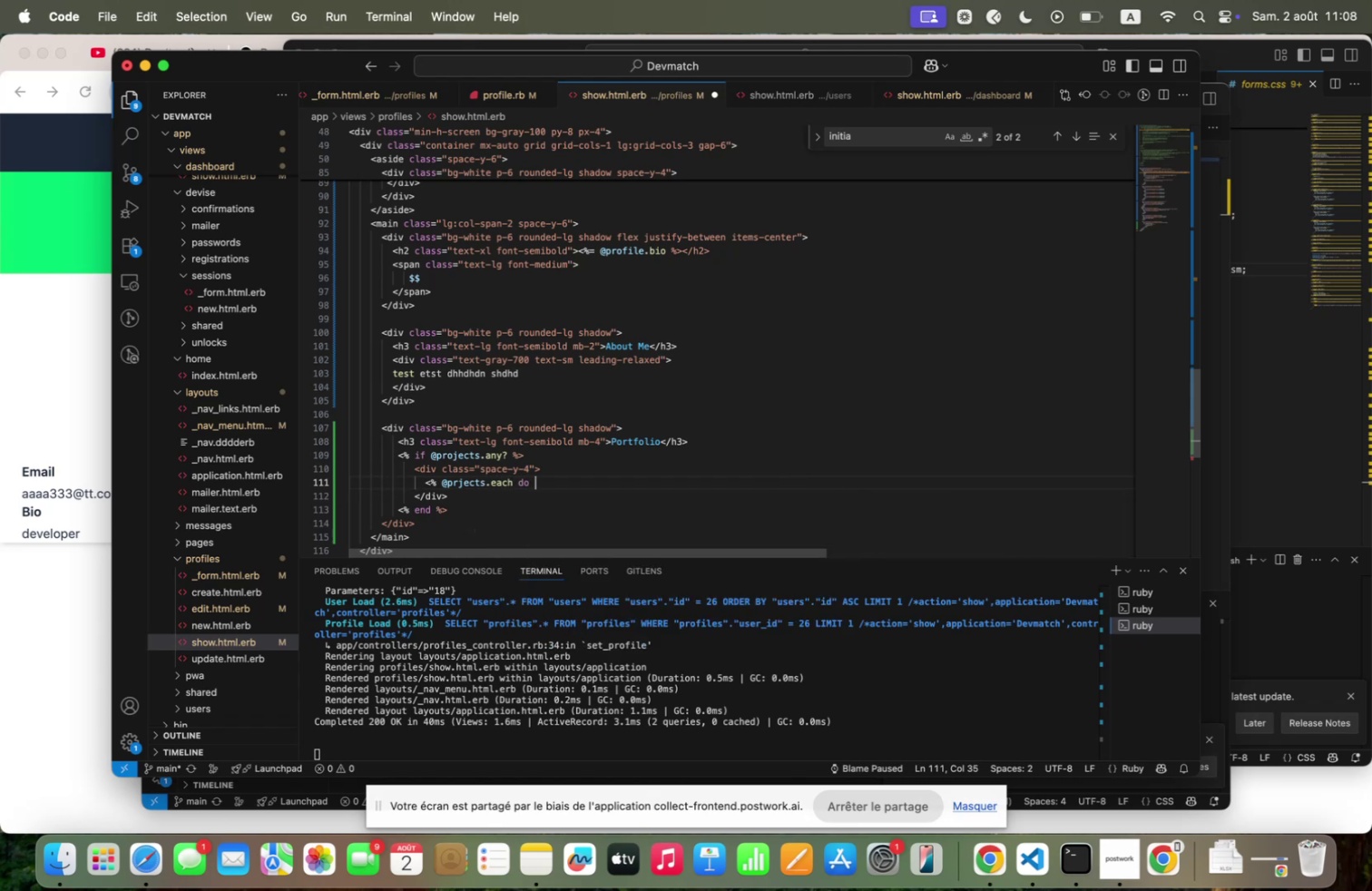 
scroll: coordinate [569, 464], scroll_direction: up, amount: 15.0
 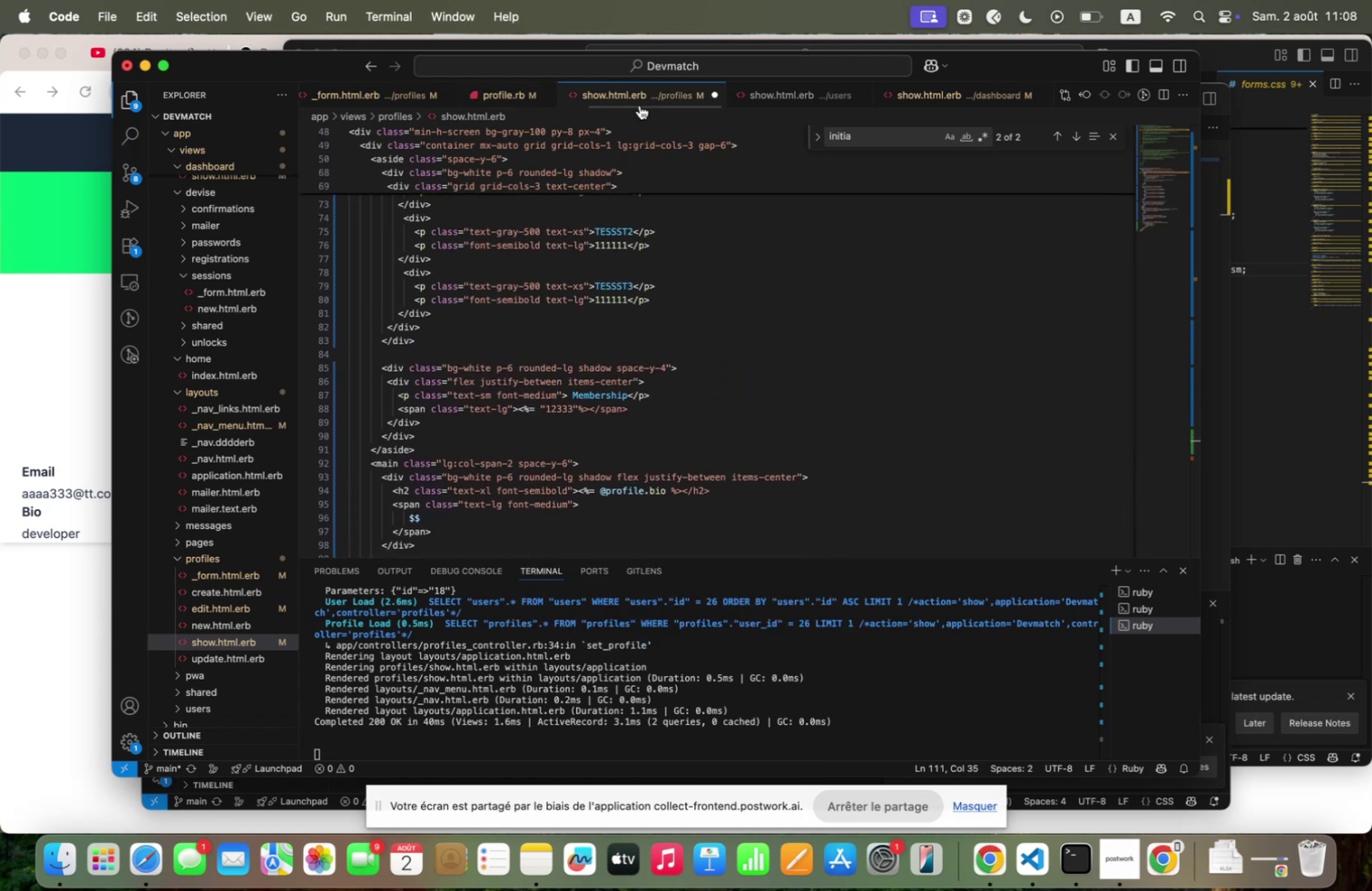 
left_click([793, 94])
 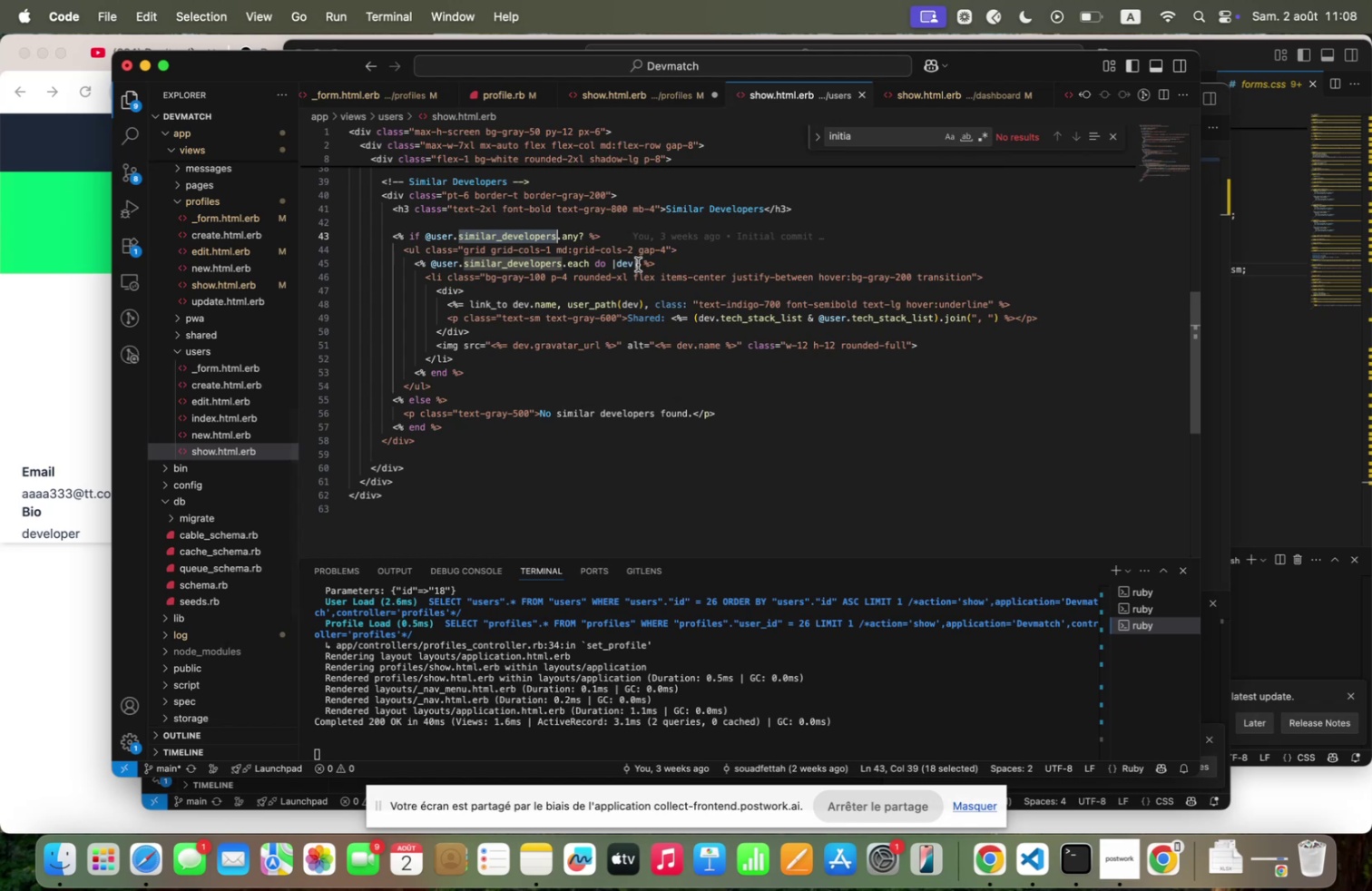 
left_click_drag(start_coordinate=[641, 263], to_coordinate=[609, 262])
 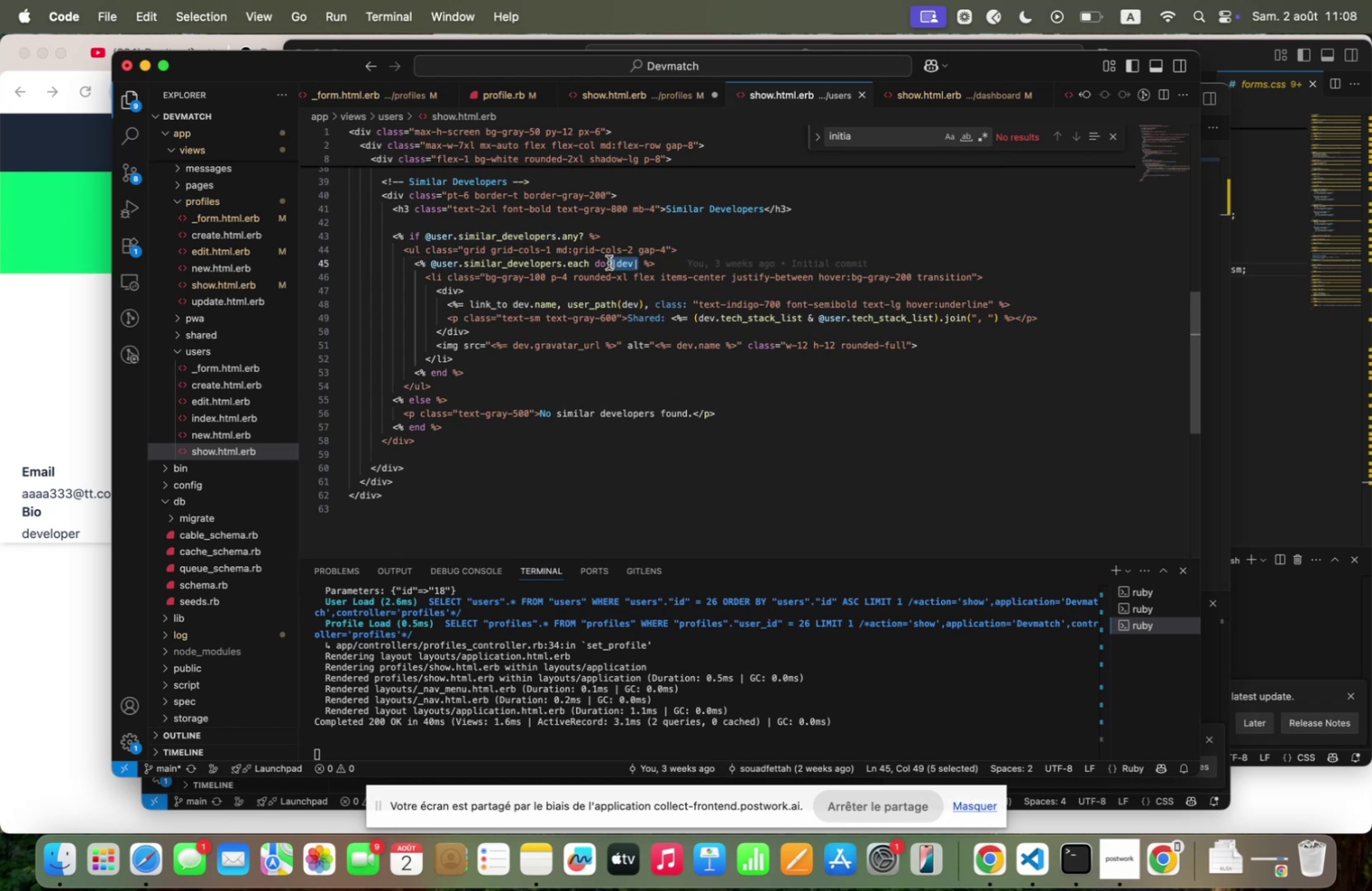 
key(Meta+C)
 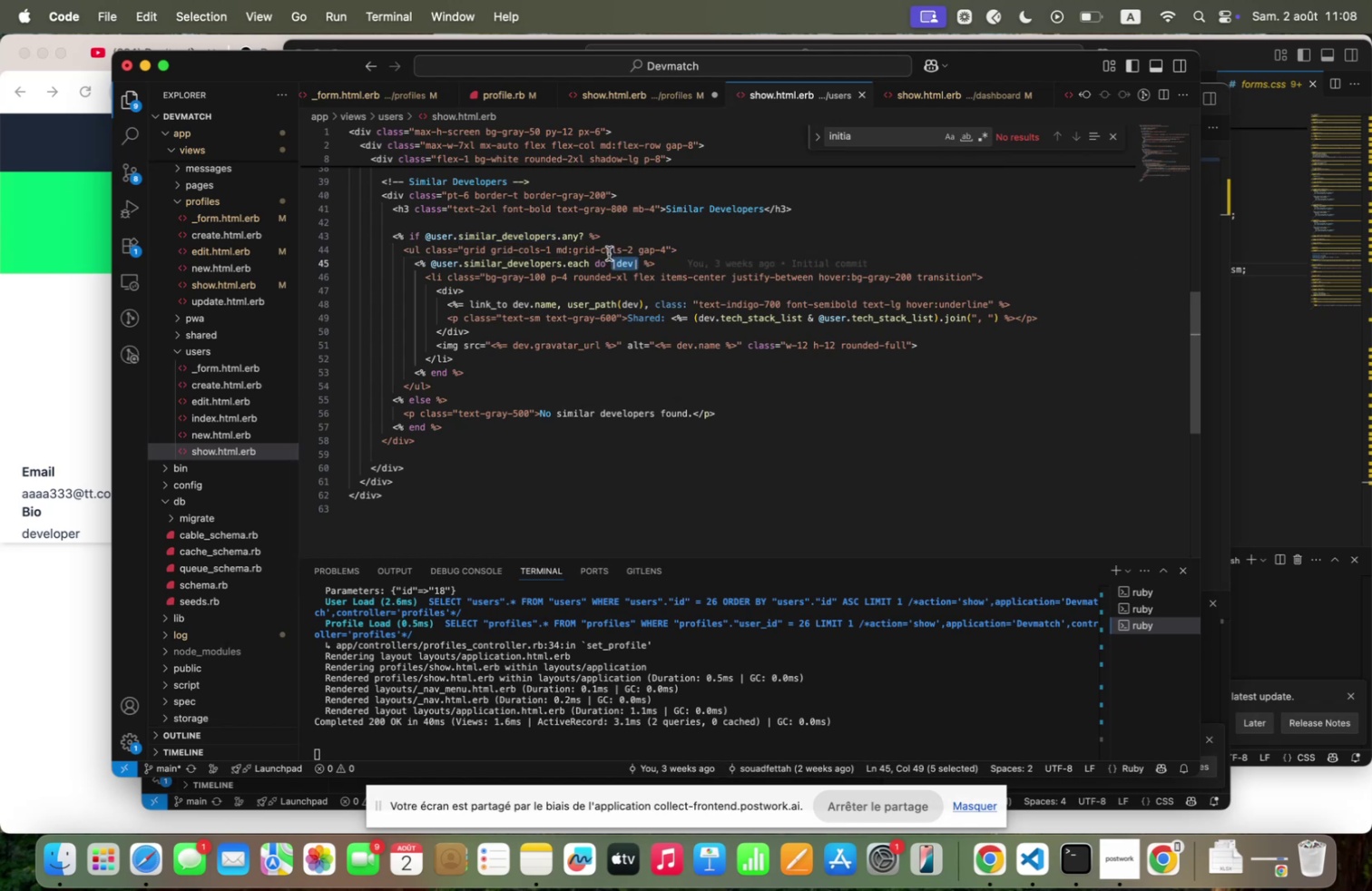 
key(Meta+C)
 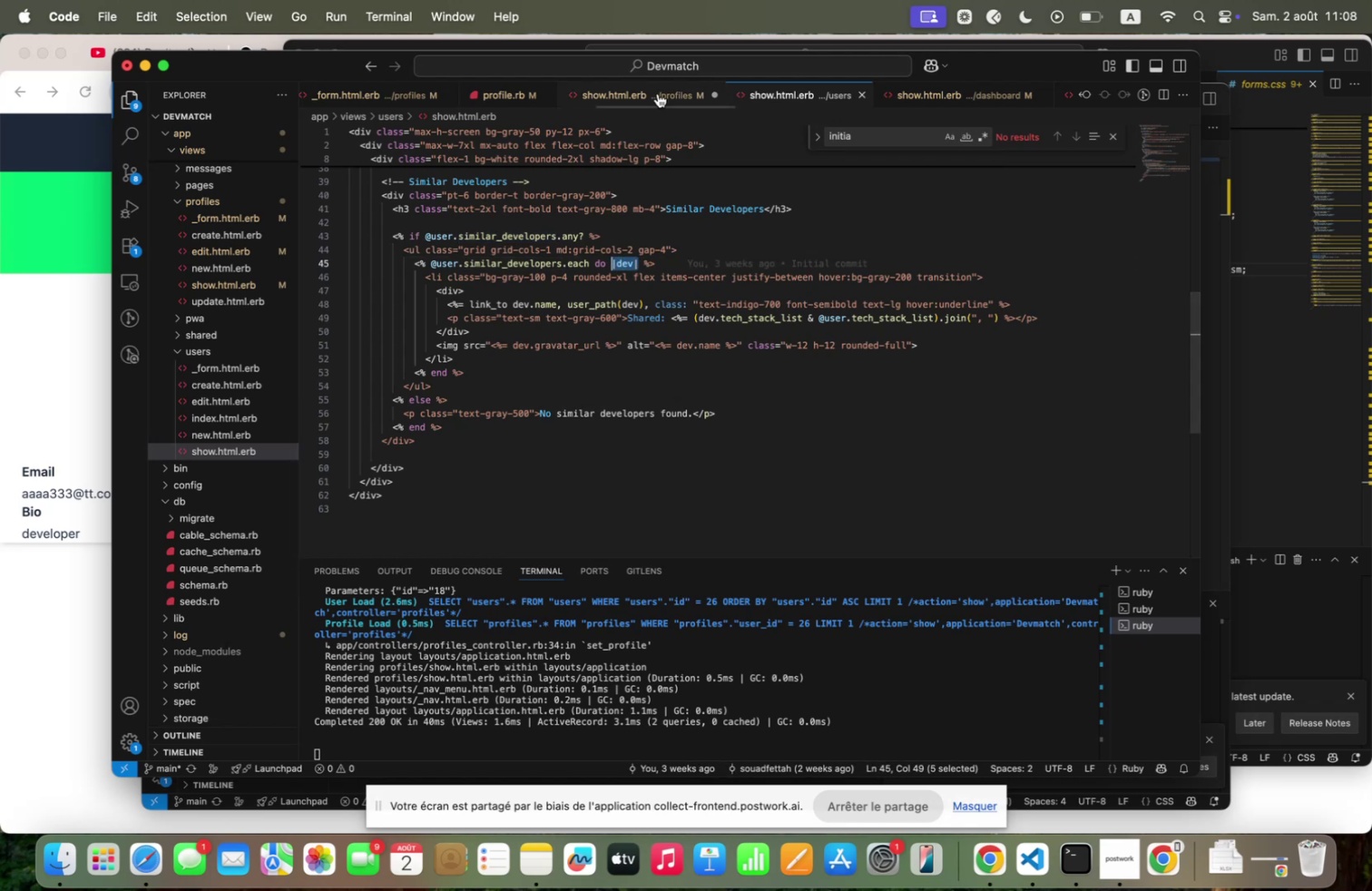 
left_click([657, 93])
 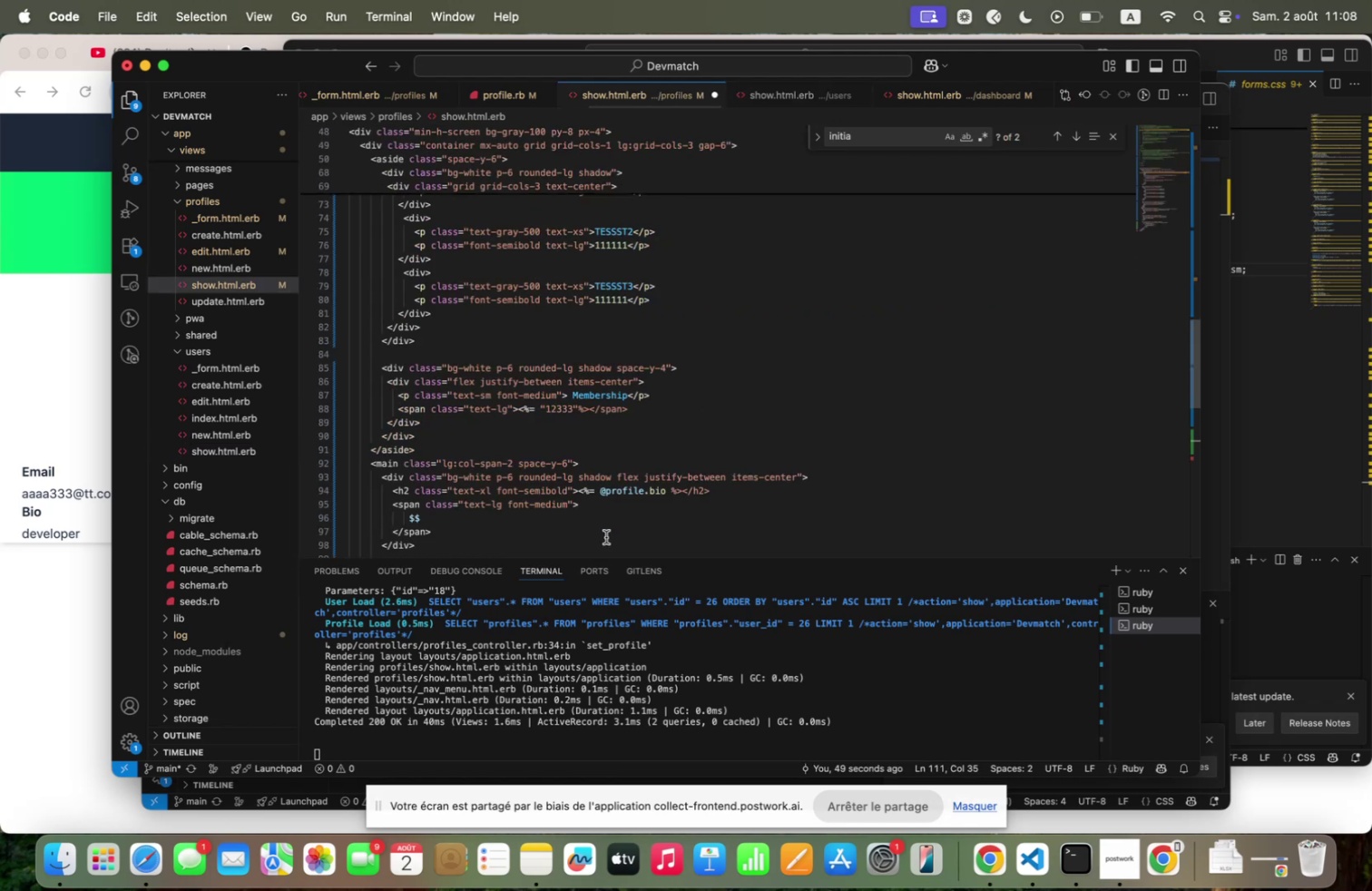 
scroll: coordinate [627, 477], scroll_direction: down, amount: 44.0
 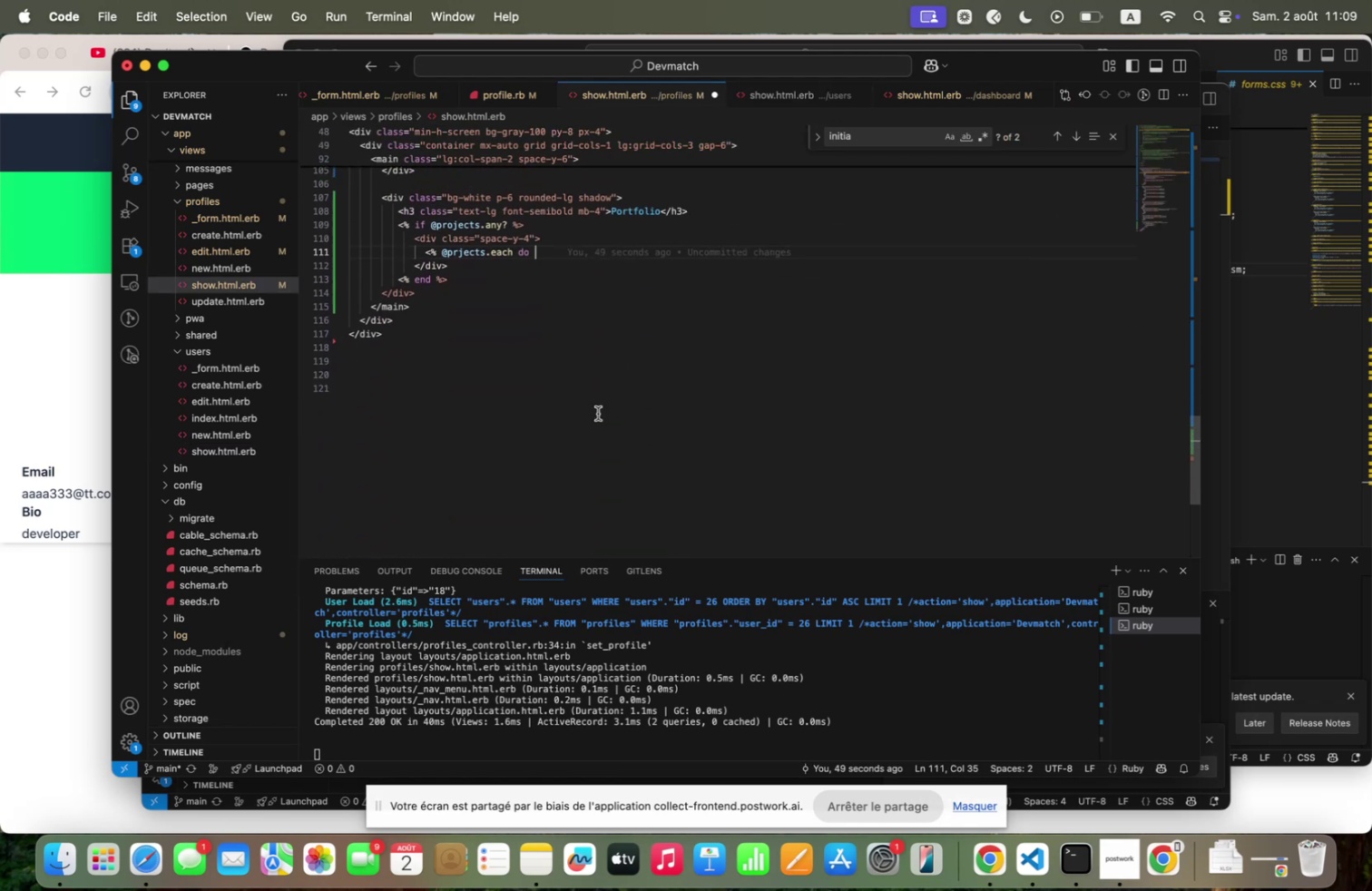 
key(Meta+V)
 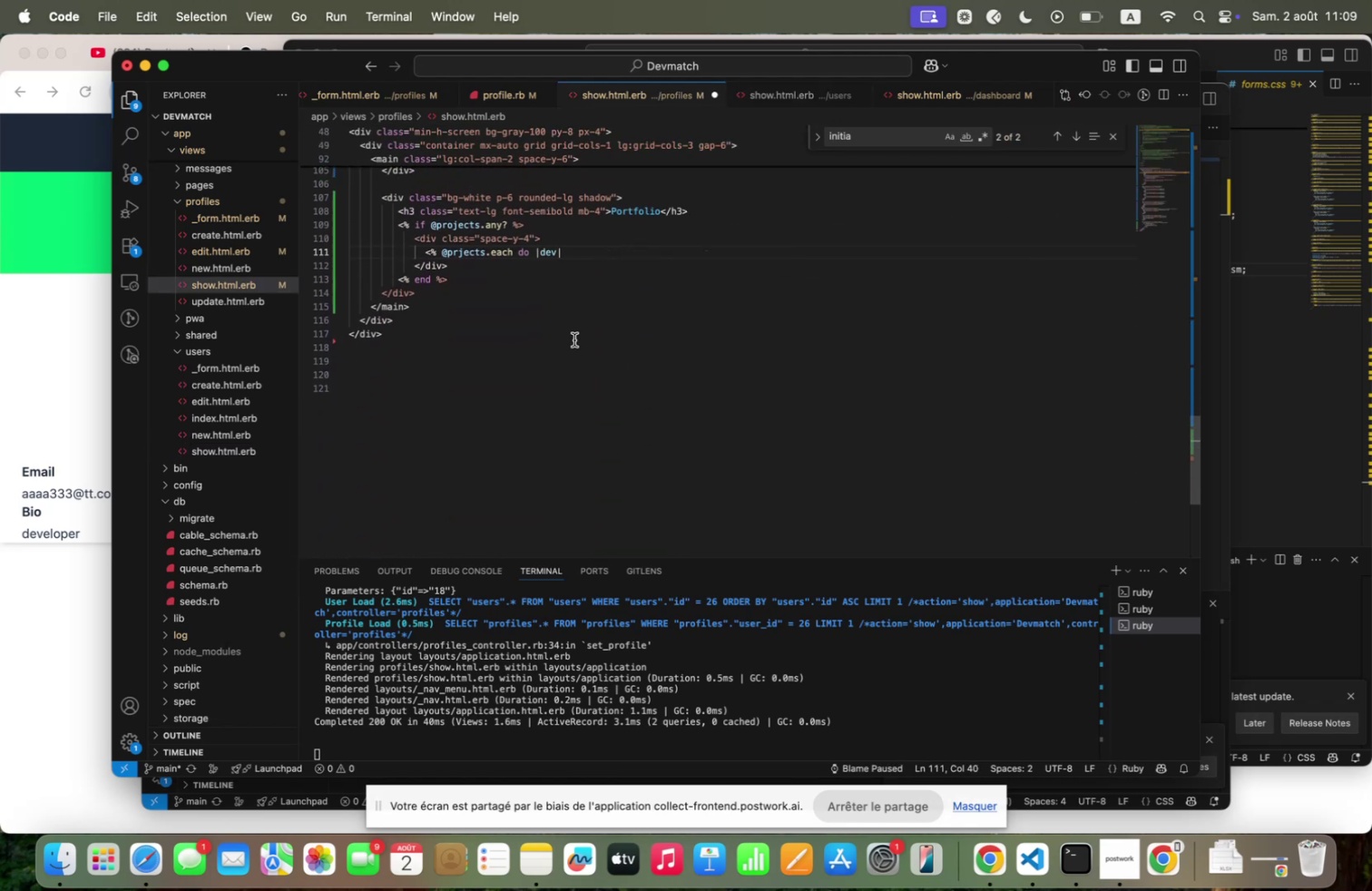 
key(Space)
 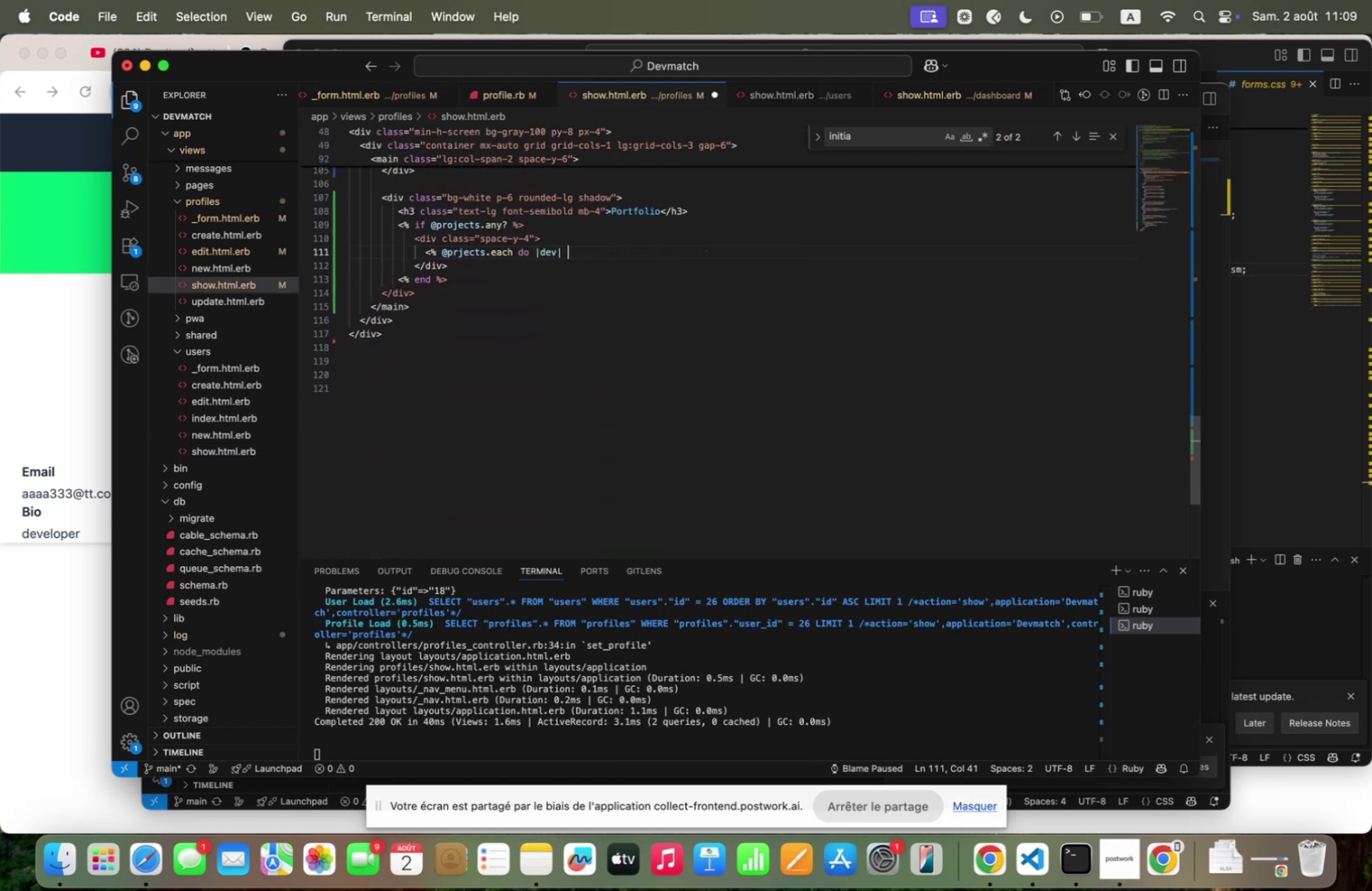 
key(Shift+Quote)
 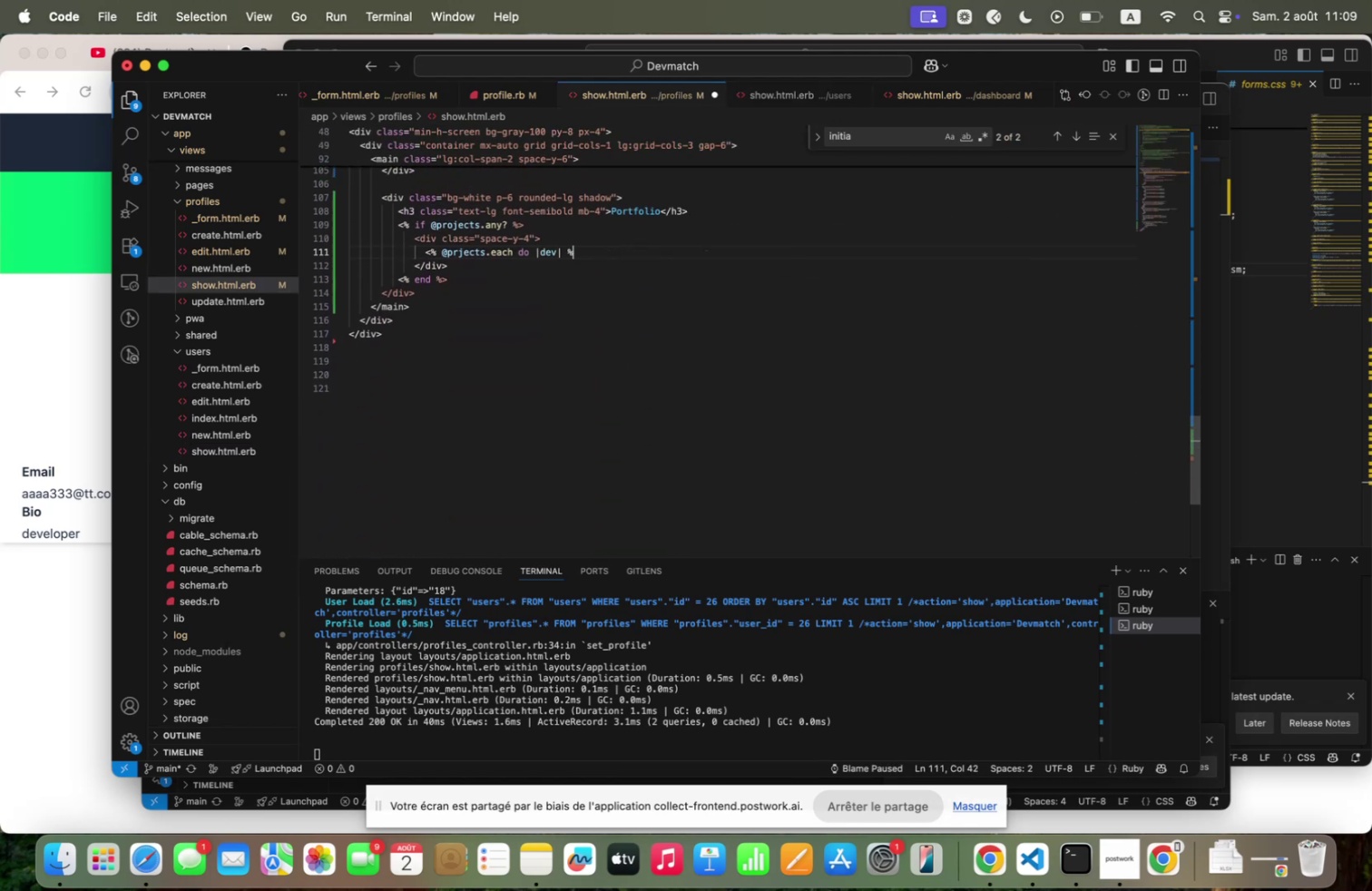 
key(Shift+Backquote)
 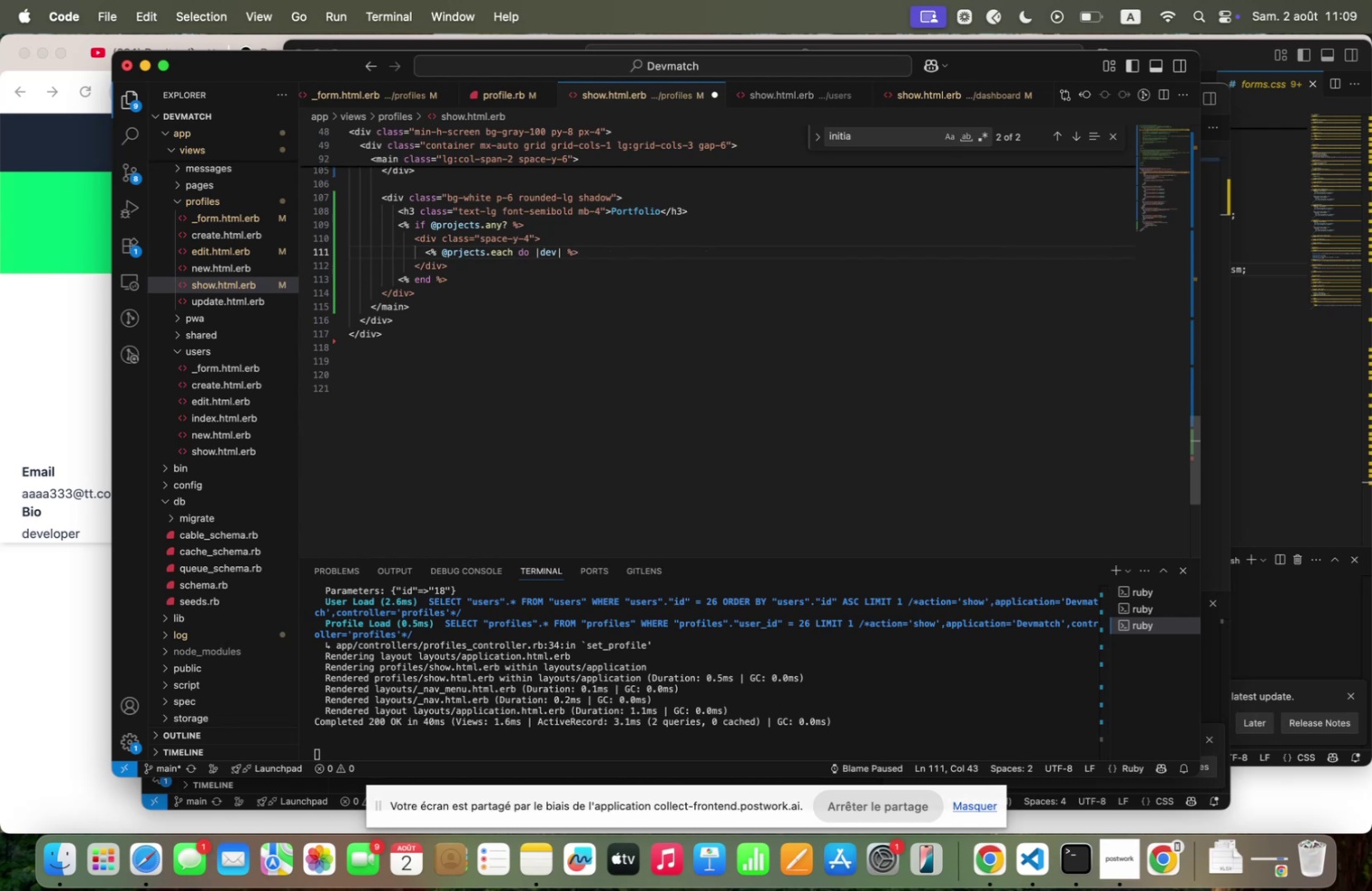 
key(Enter)
 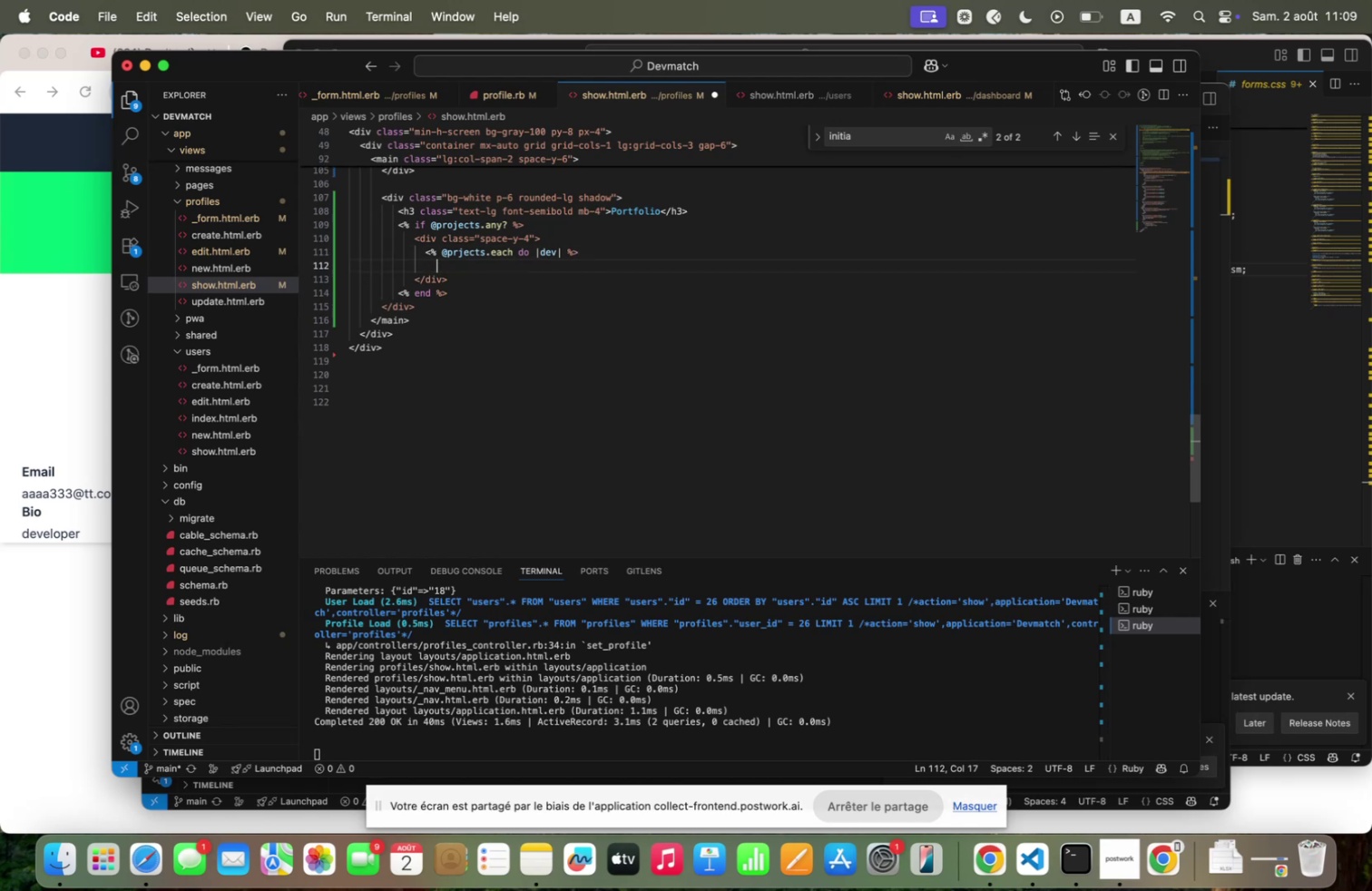 
type(`"end "~)
 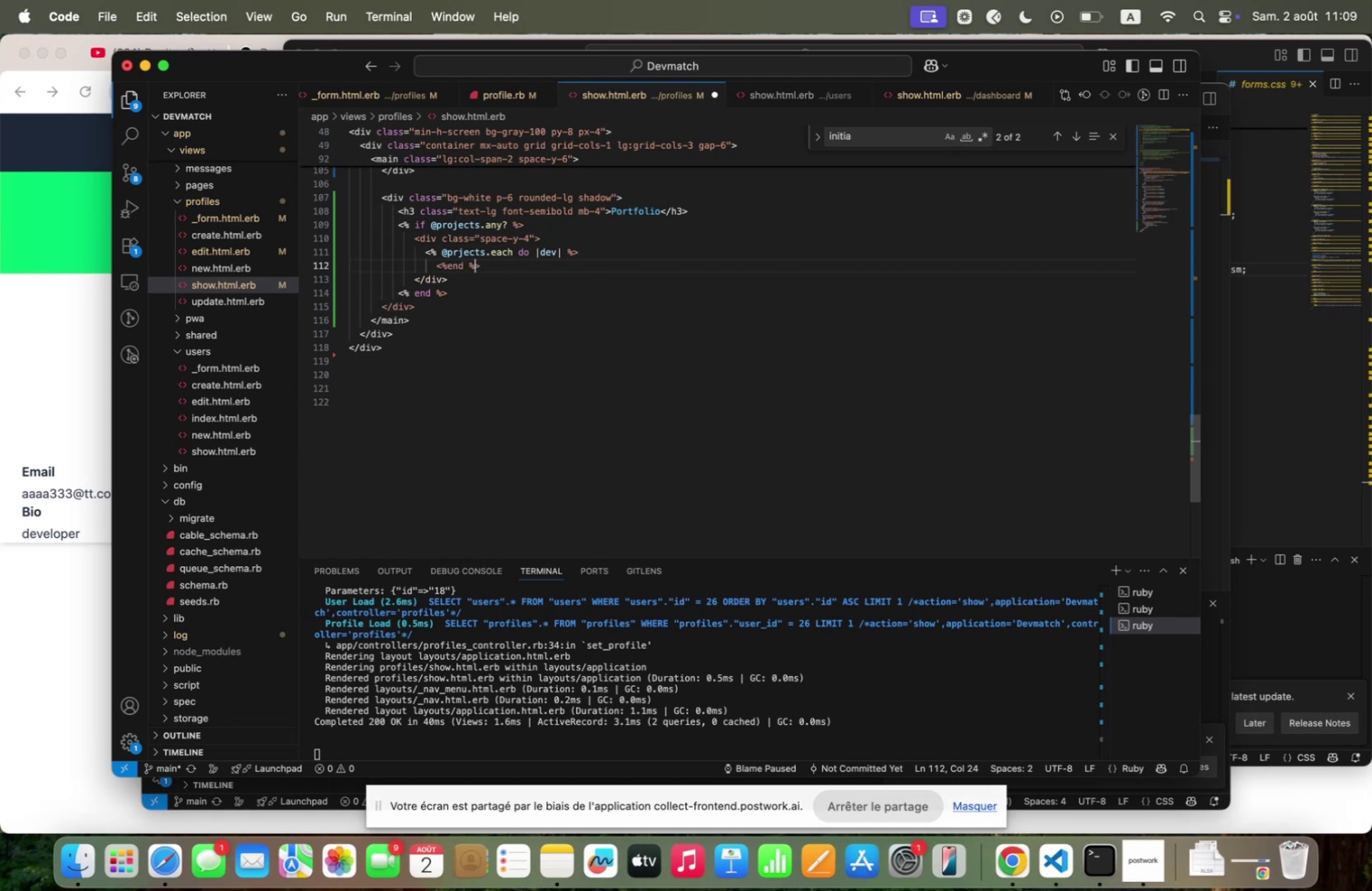 
 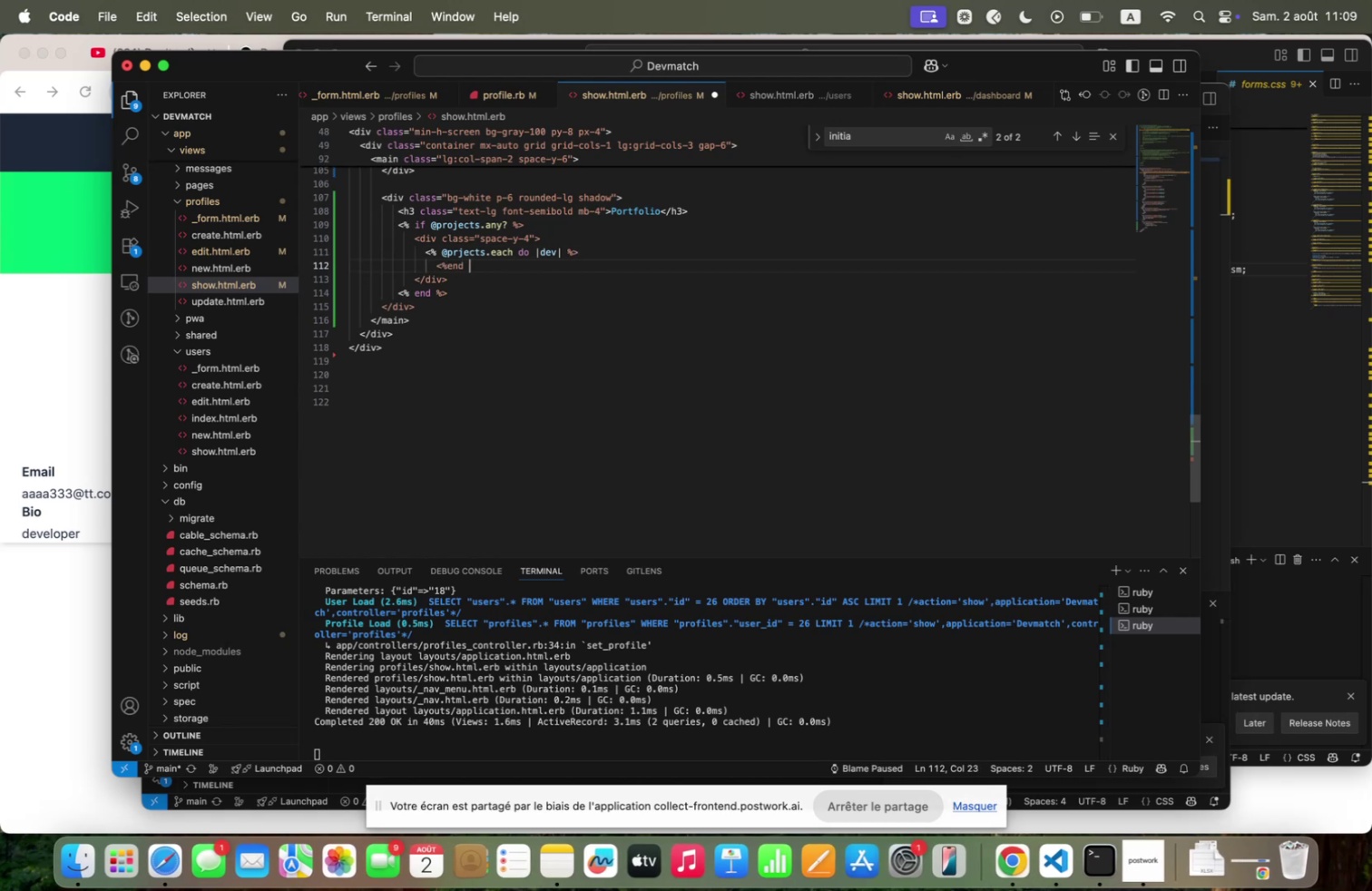 
key(ArrowLeft)
 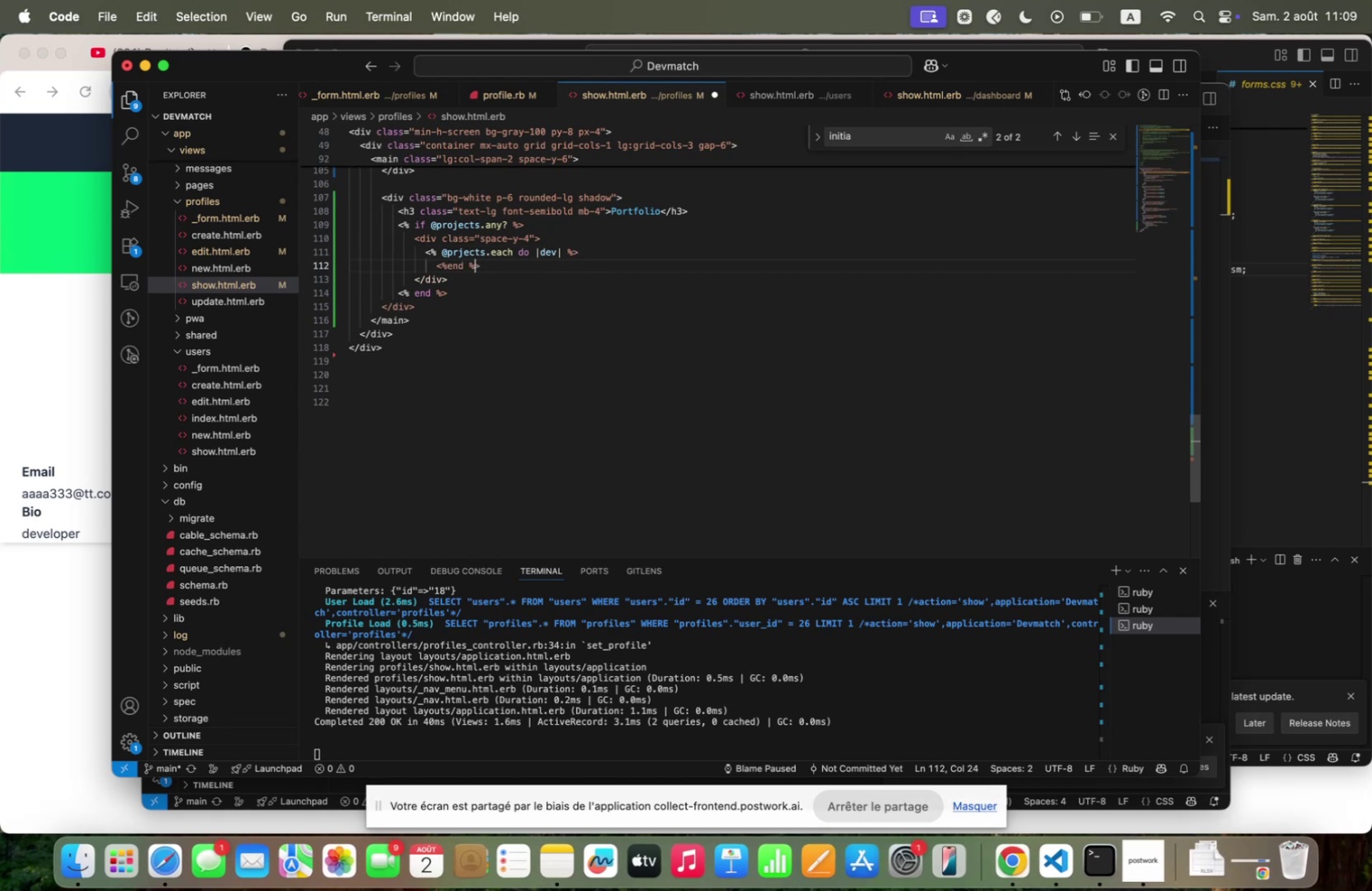 
key(ArrowLeft)
 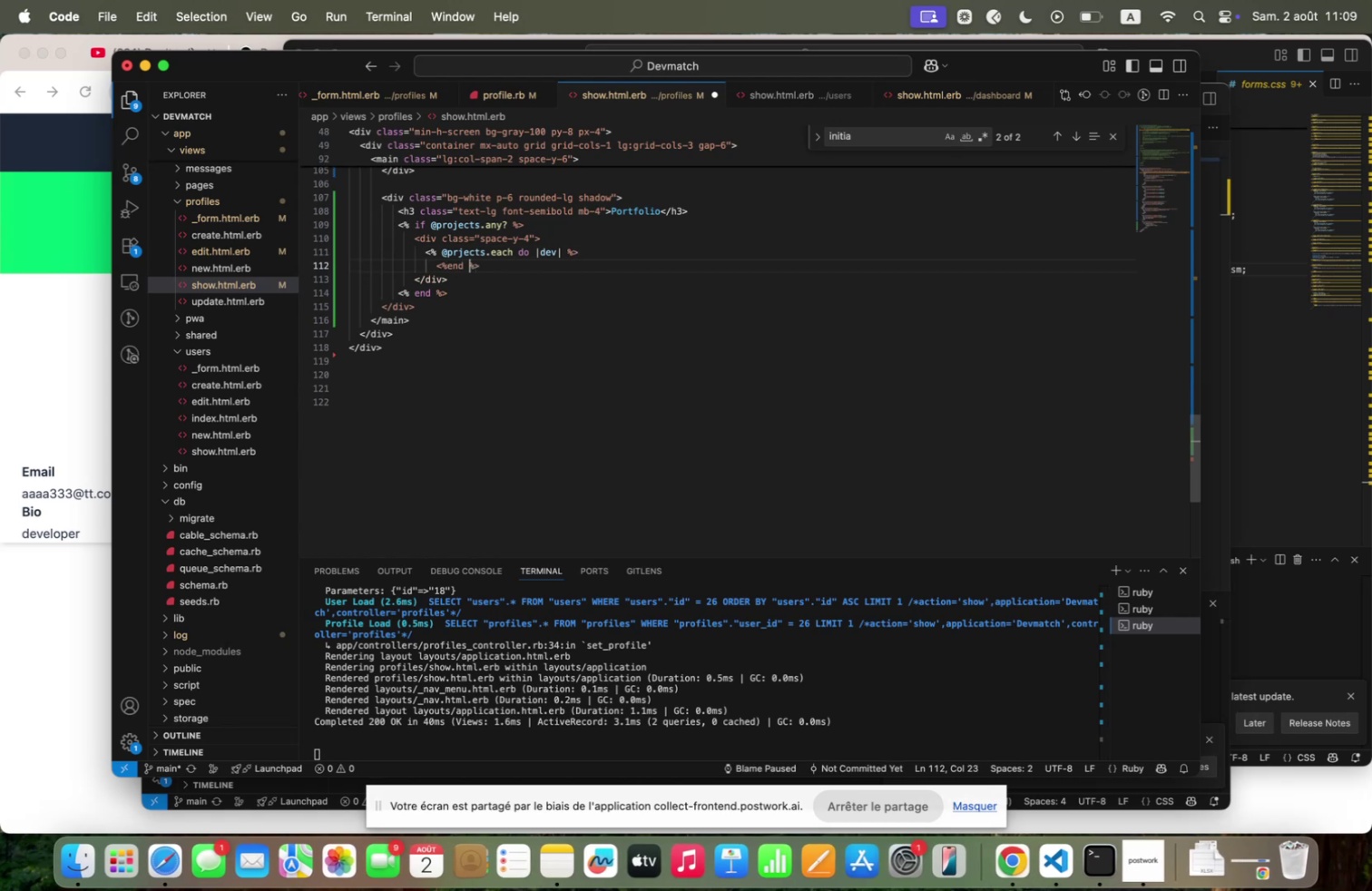 
key(ArrowLeft)
 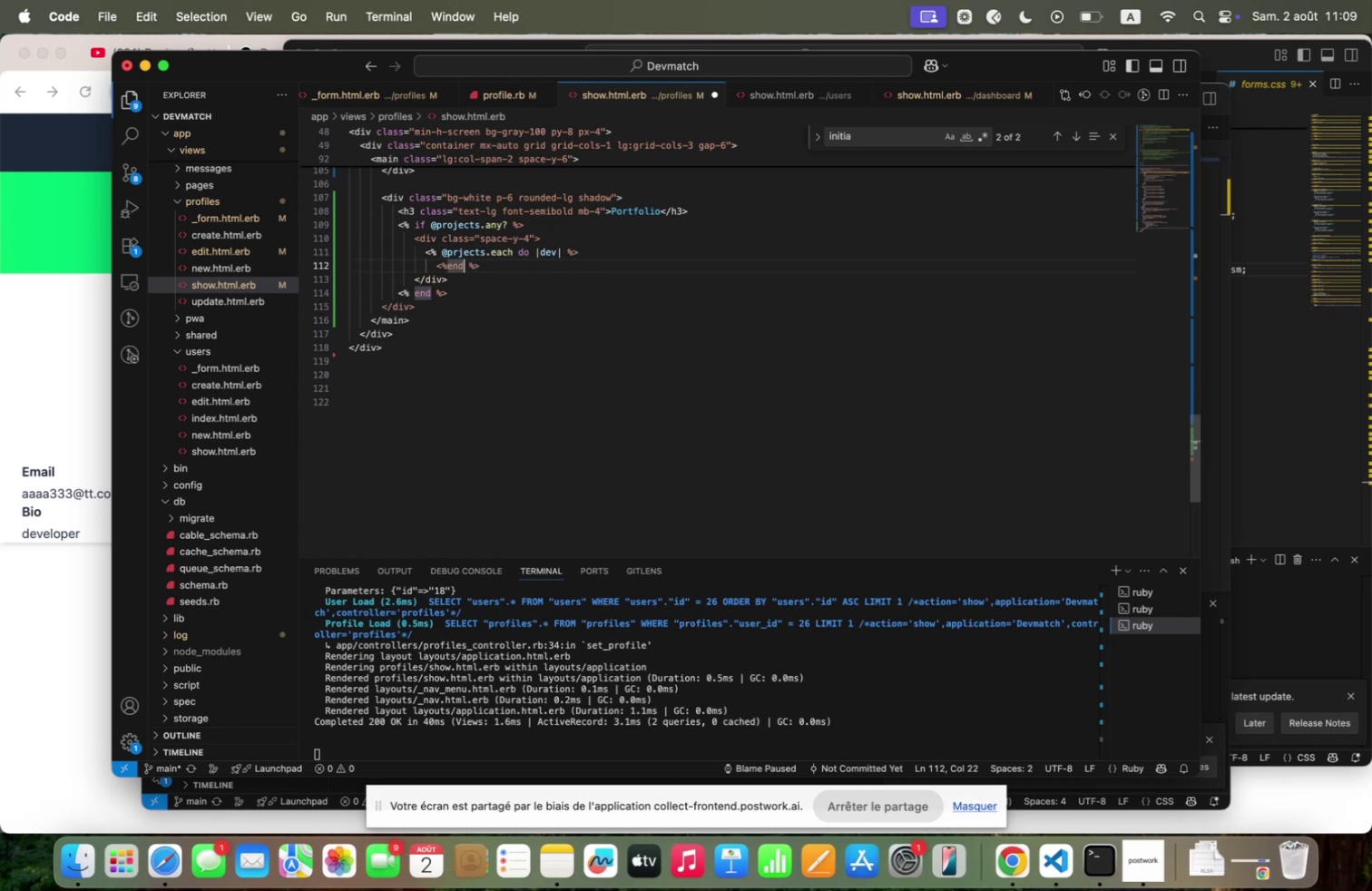 
key(ArrowLeft)
 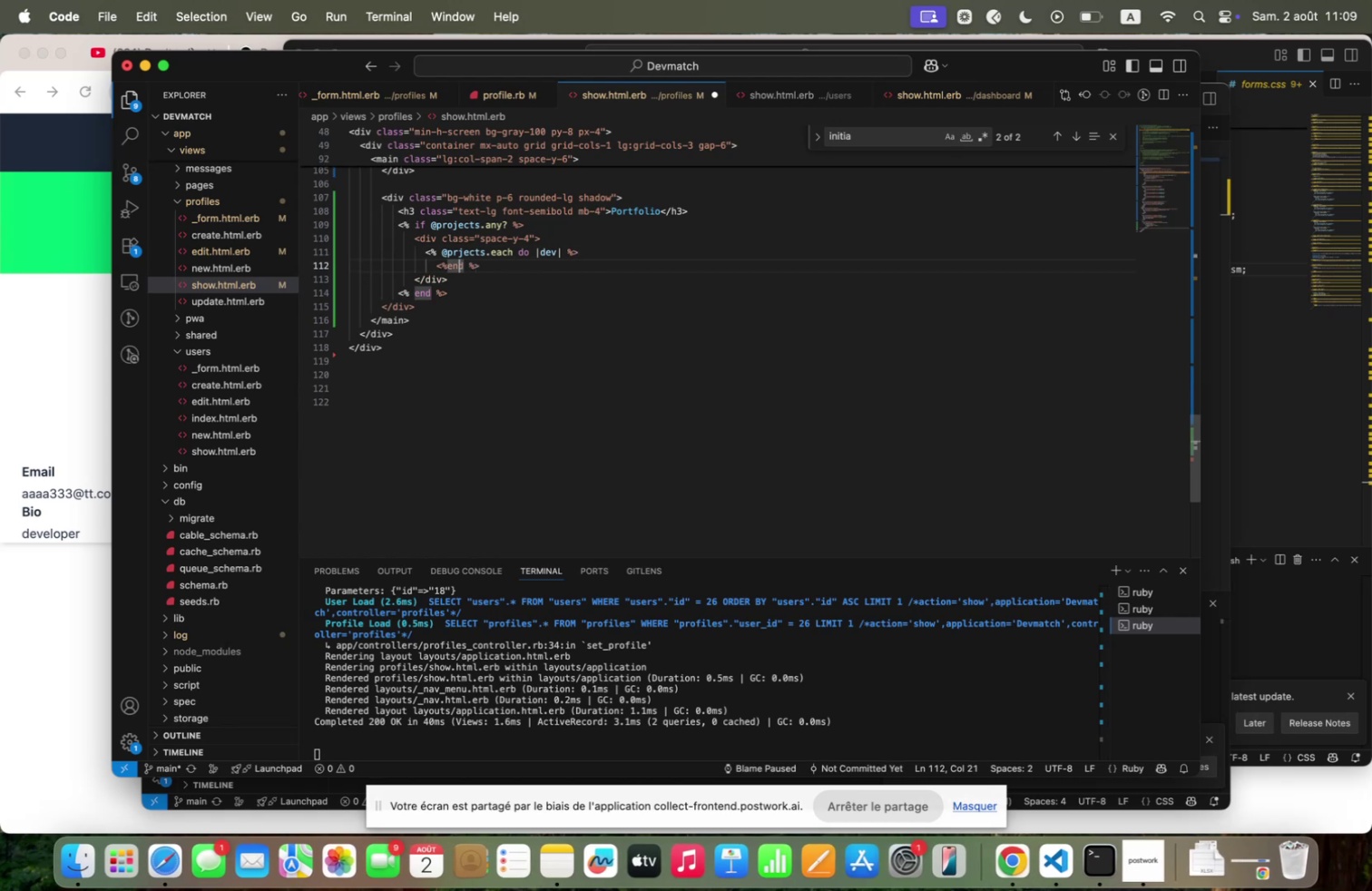 
key(ArrowLeft)
 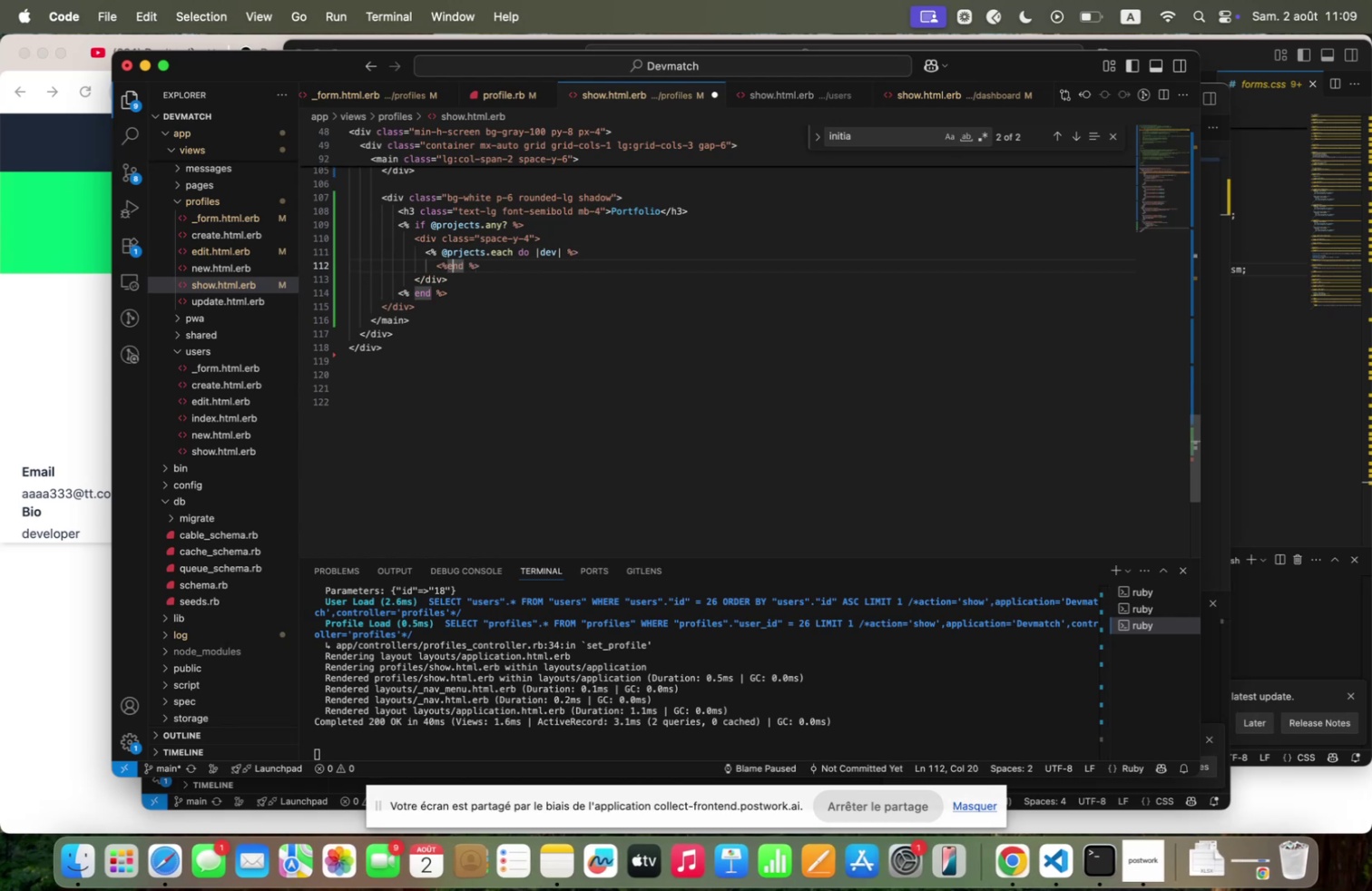 
key(ArrowLeft)
 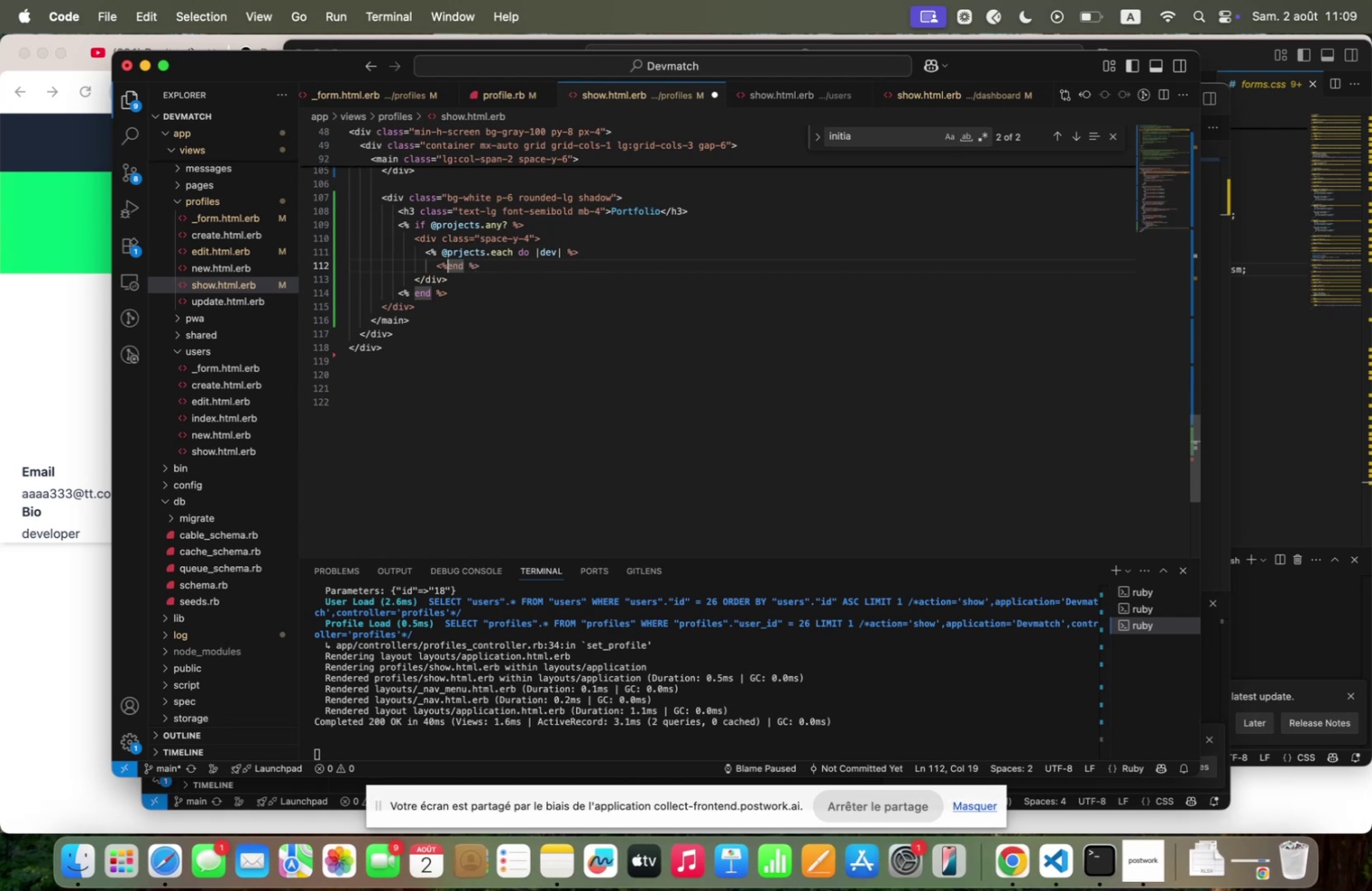 
key(Space)
 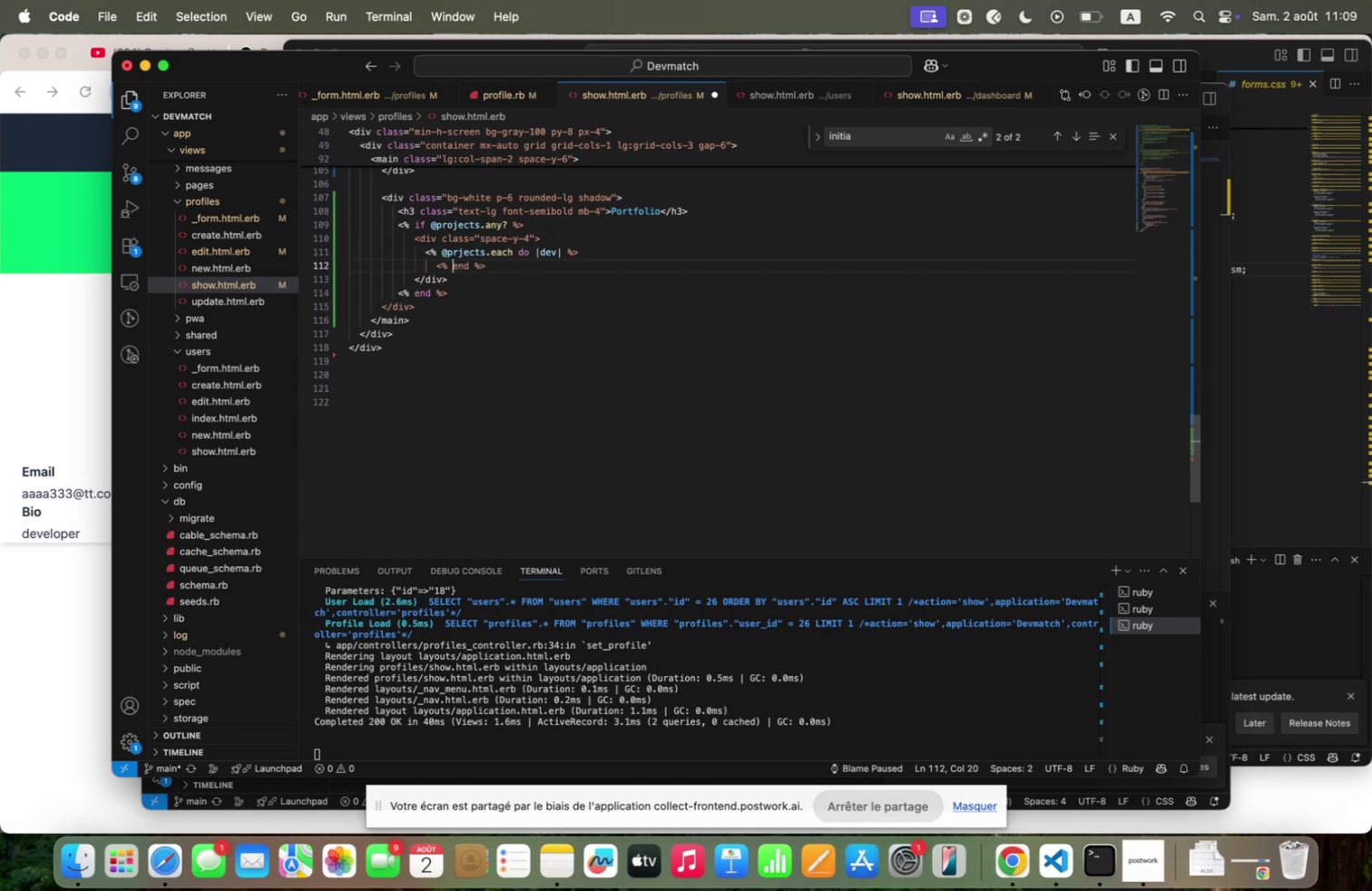 
key(ArrowLeft)
 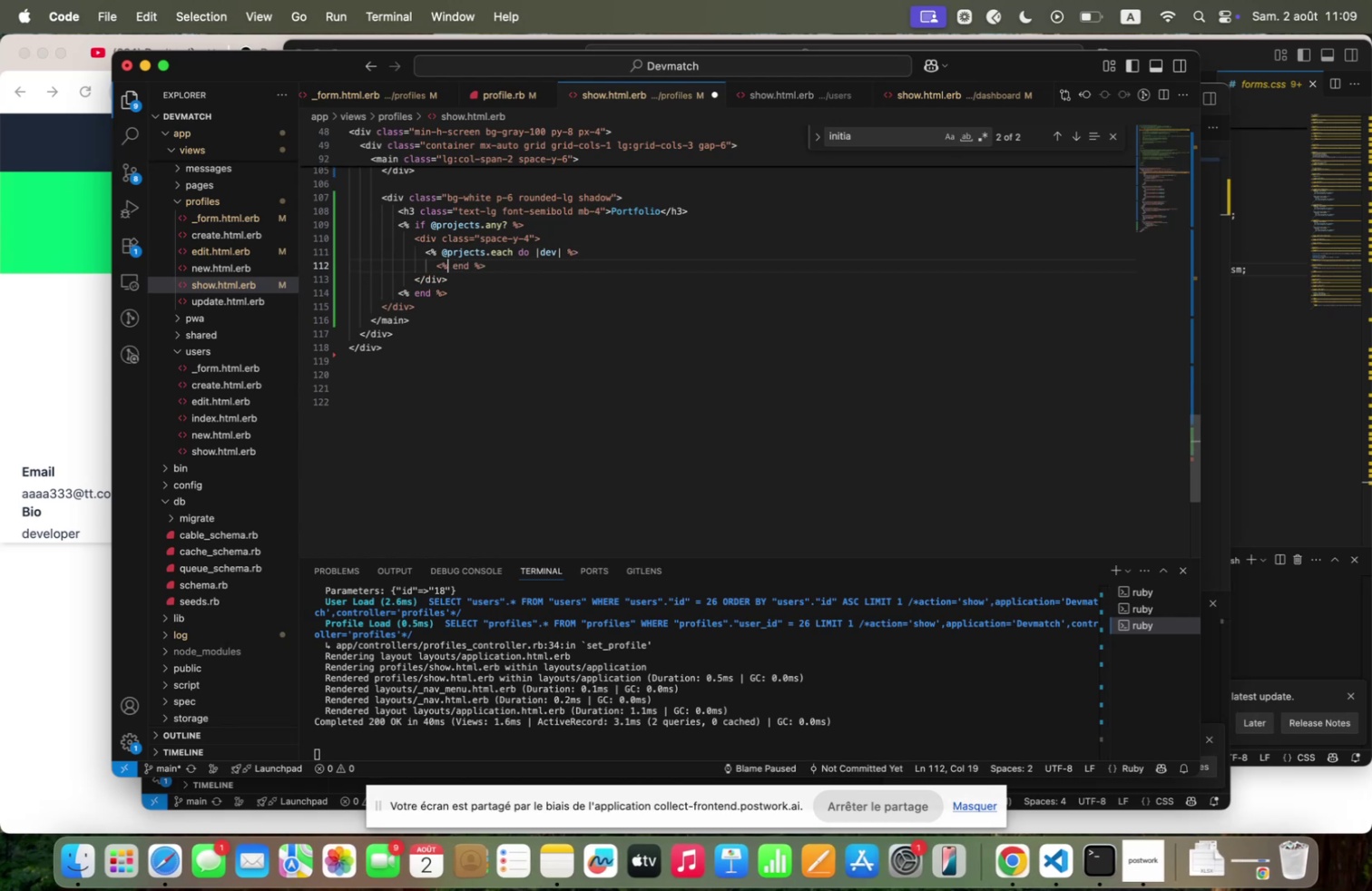 
key(ArrowLeft)
 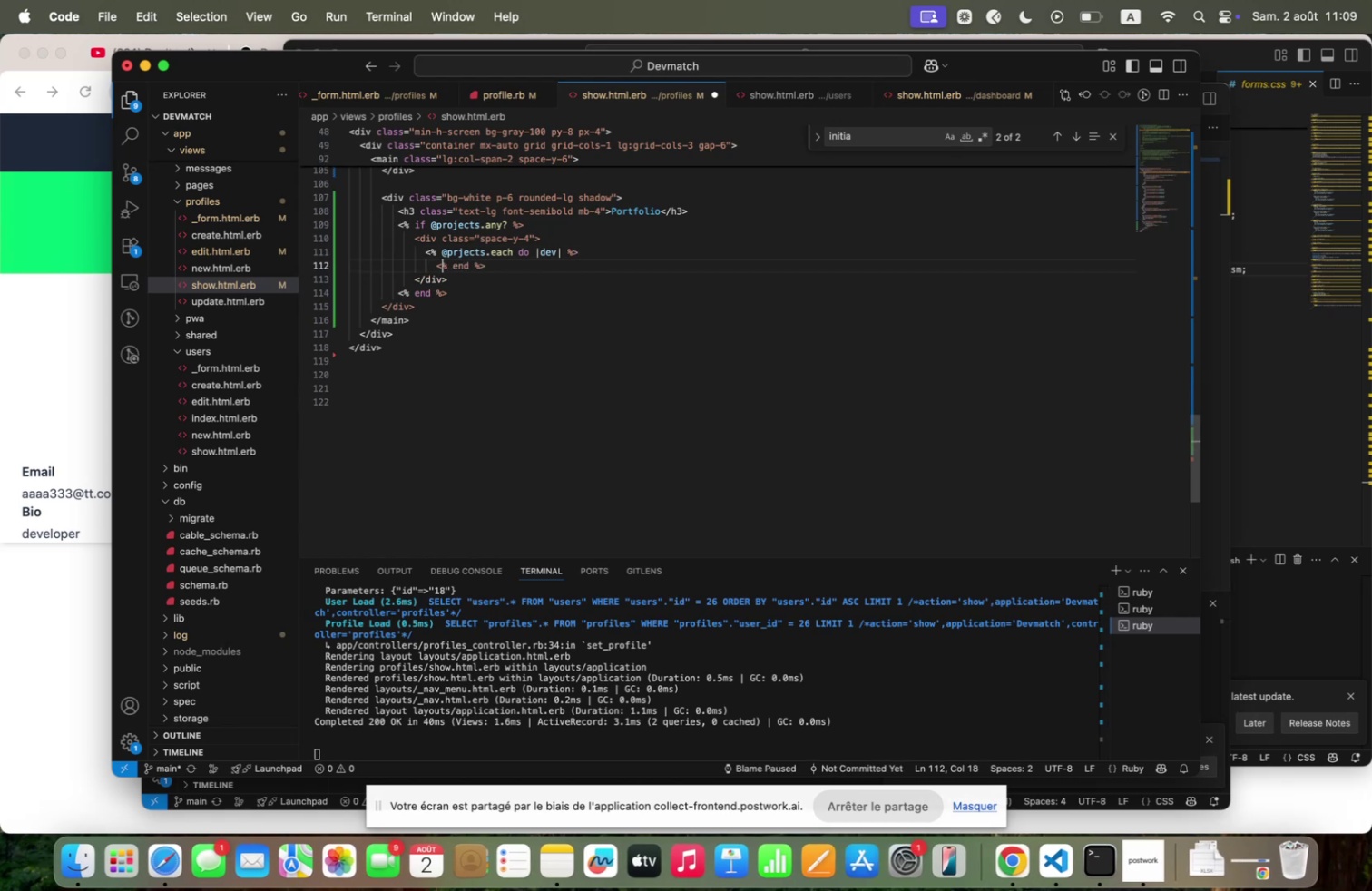 
key(ArrowLeft)
 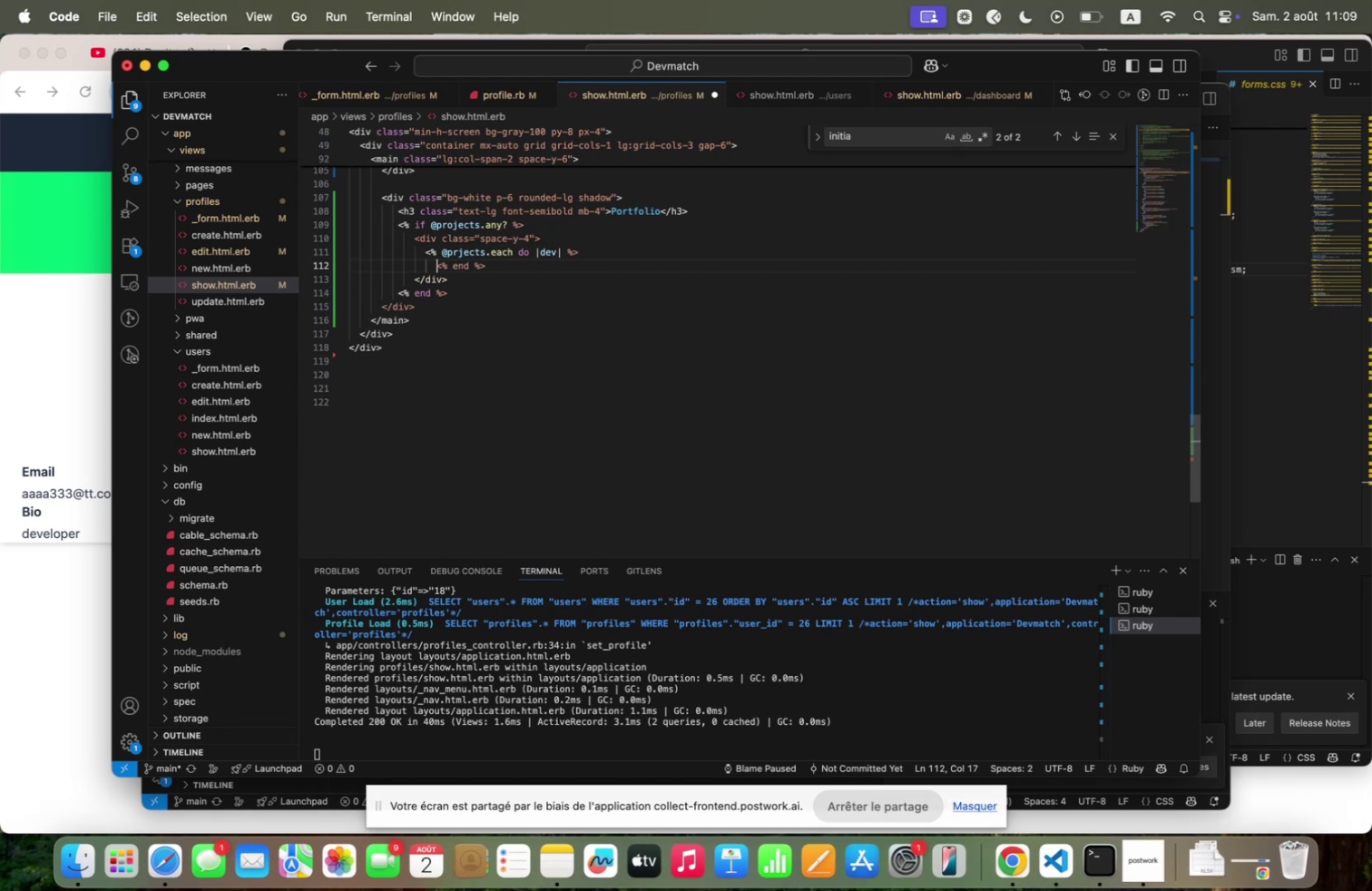 
key(Backspace)
 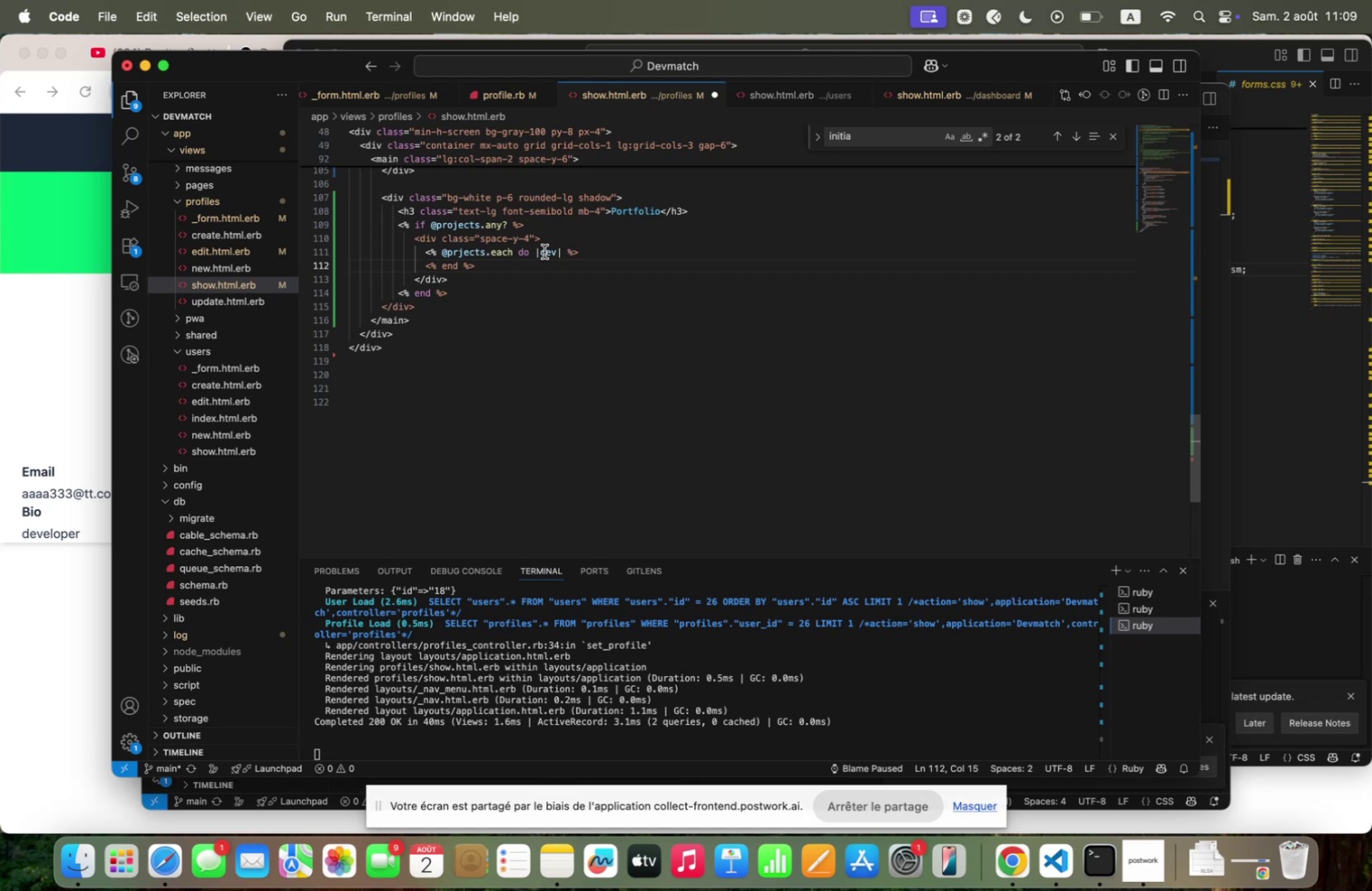 
type(projec)
 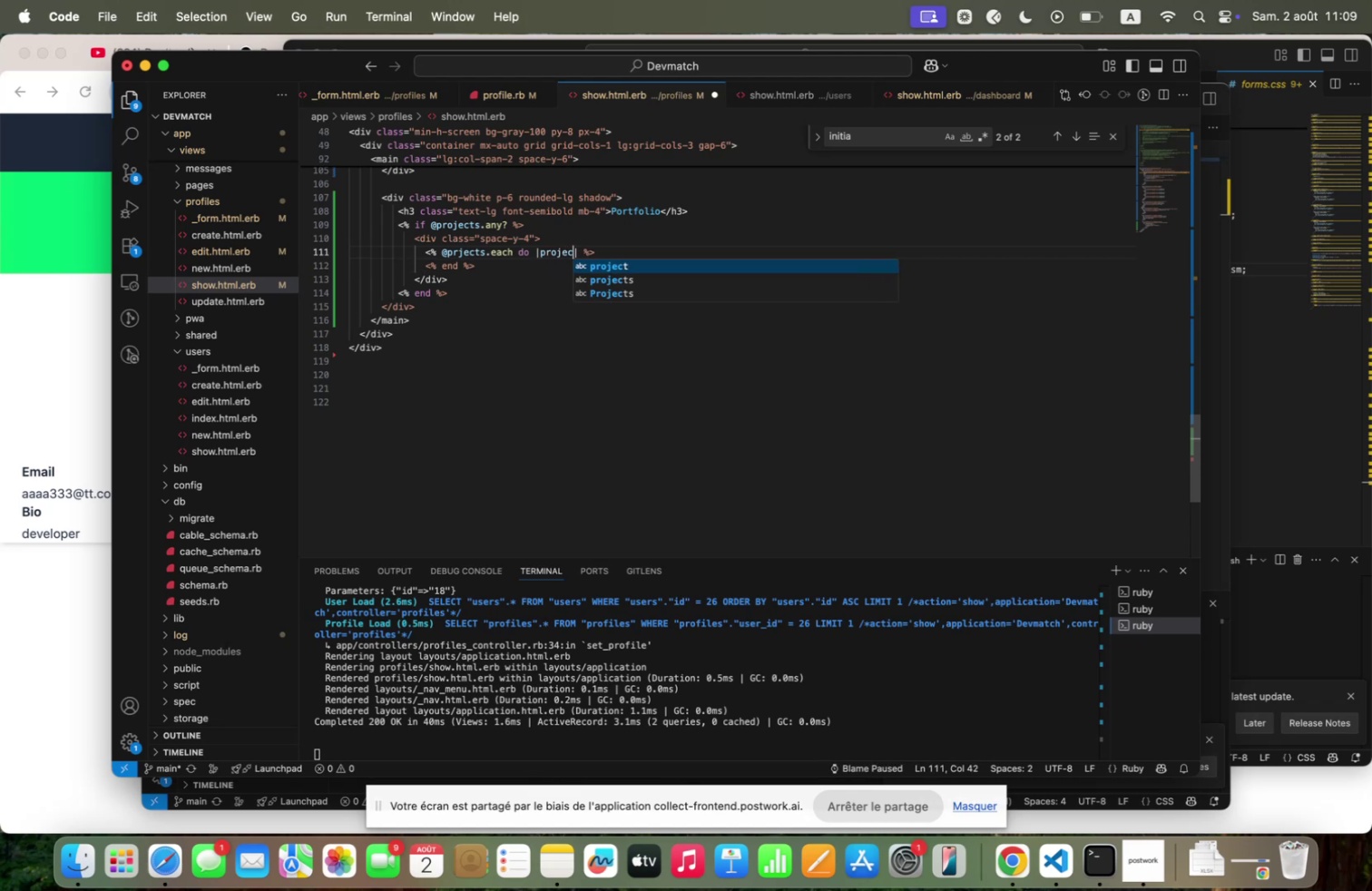 
key(Enter)
 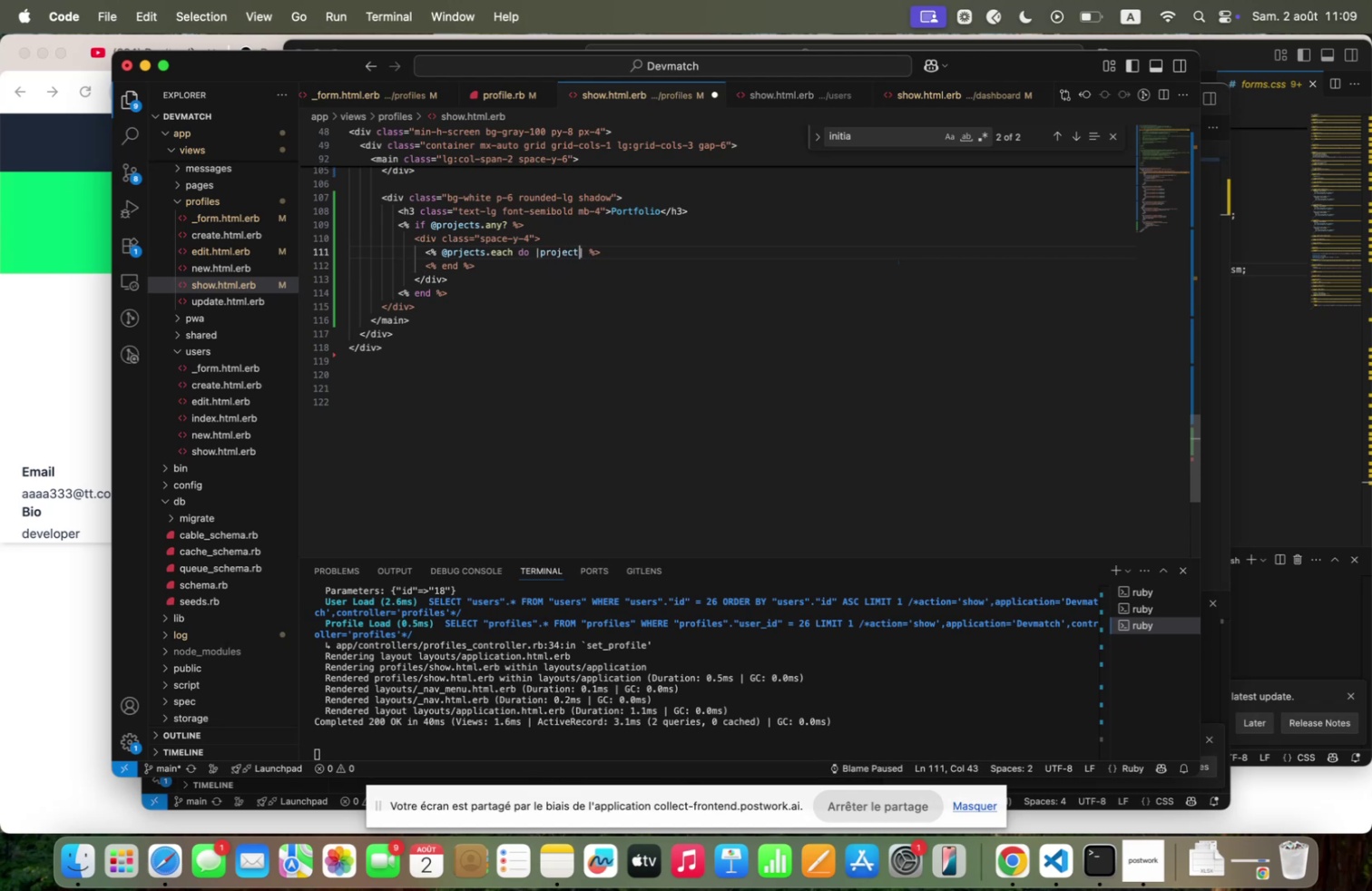 
key(Meta+S)
 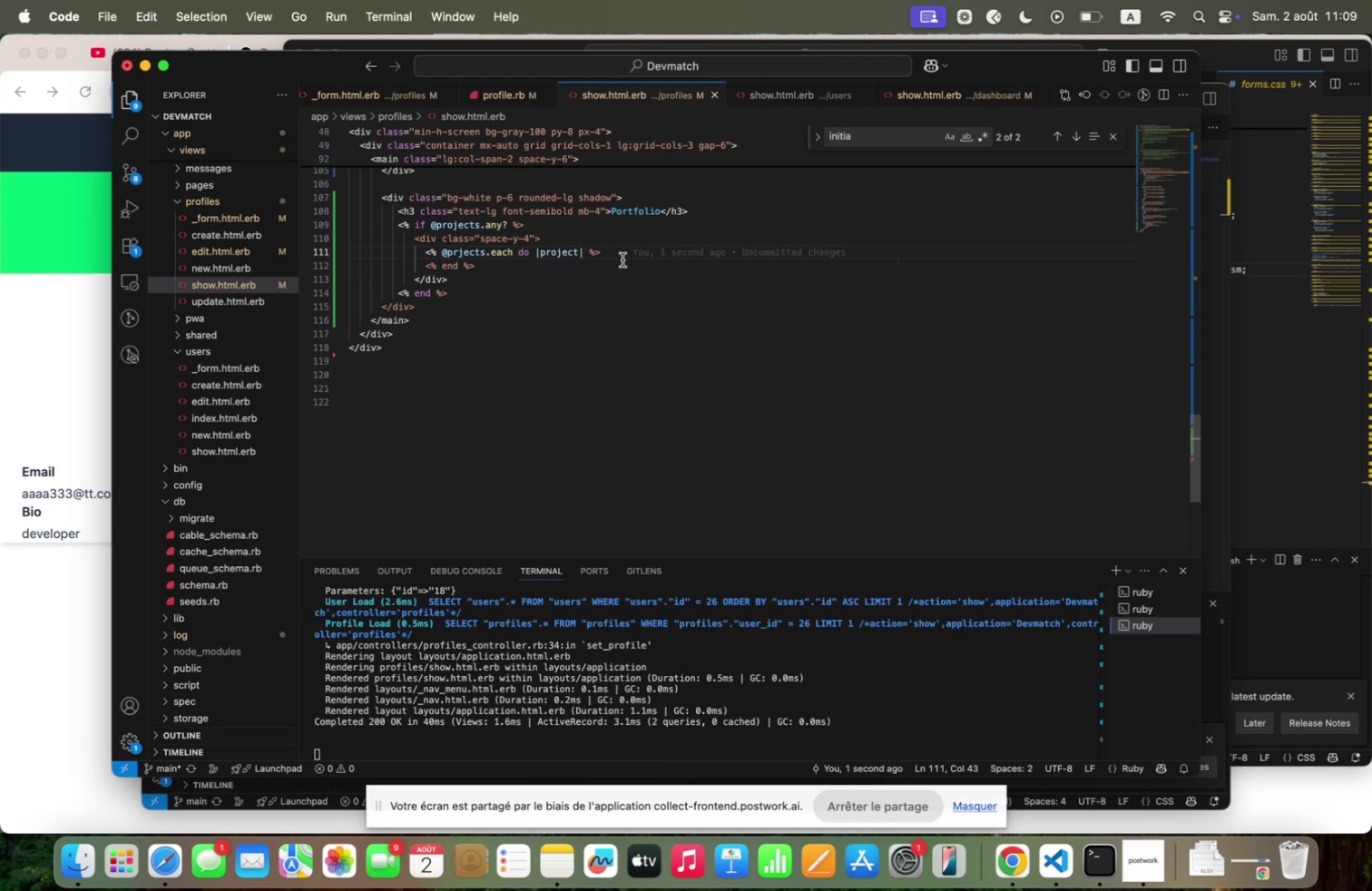 
left_click([619, 253])
 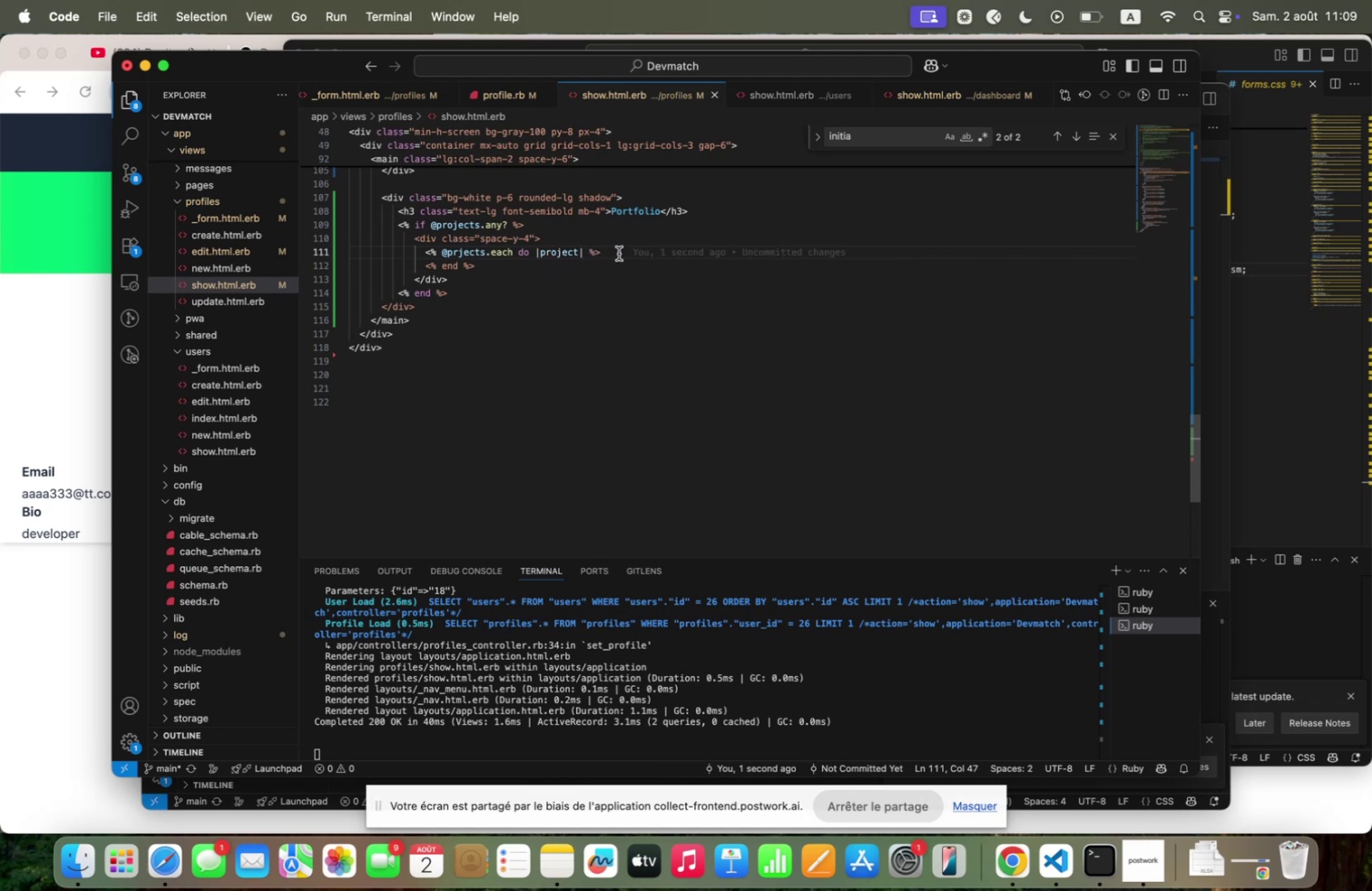 
key(Enter)
 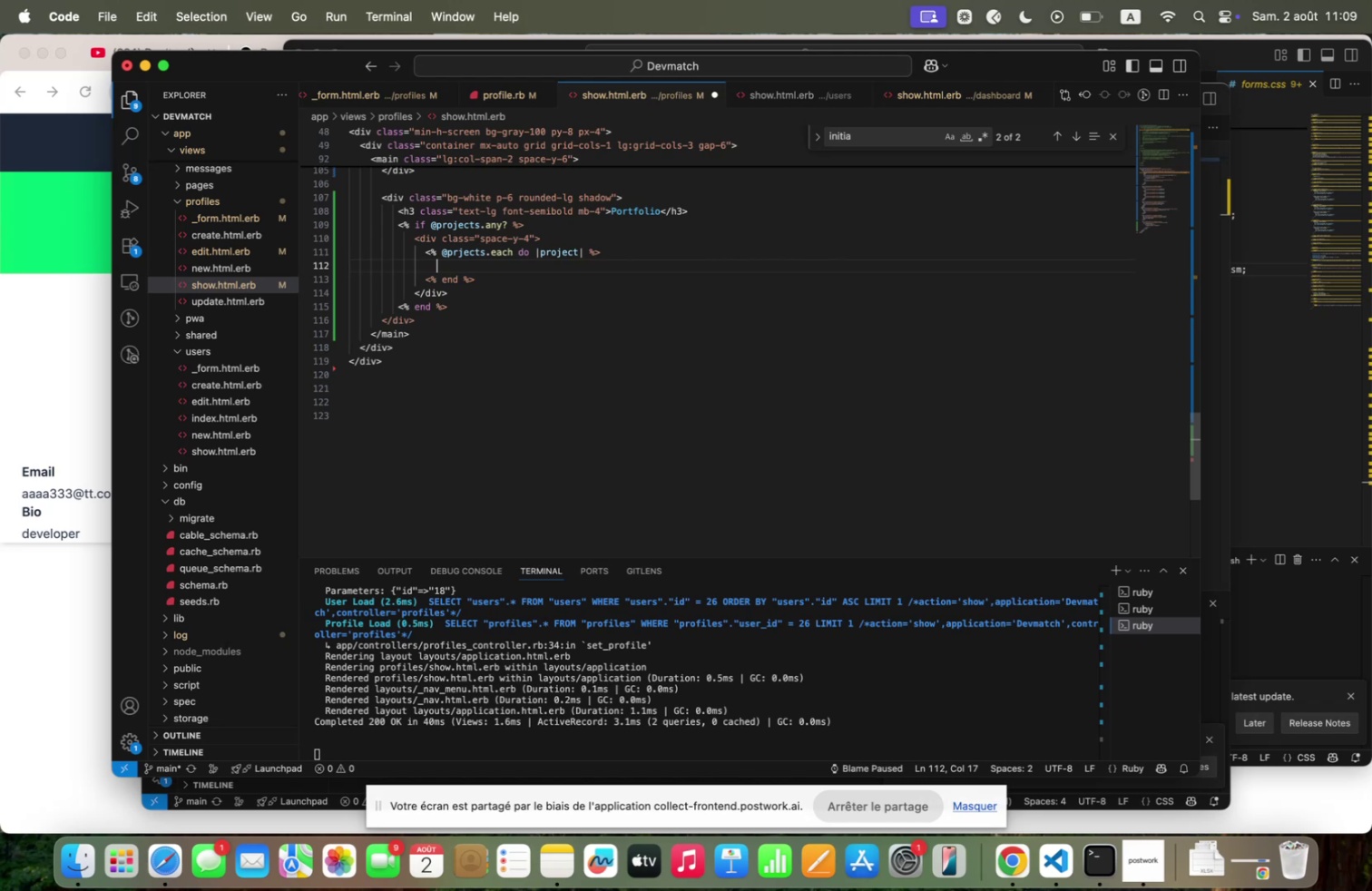 
wait(8.32)
 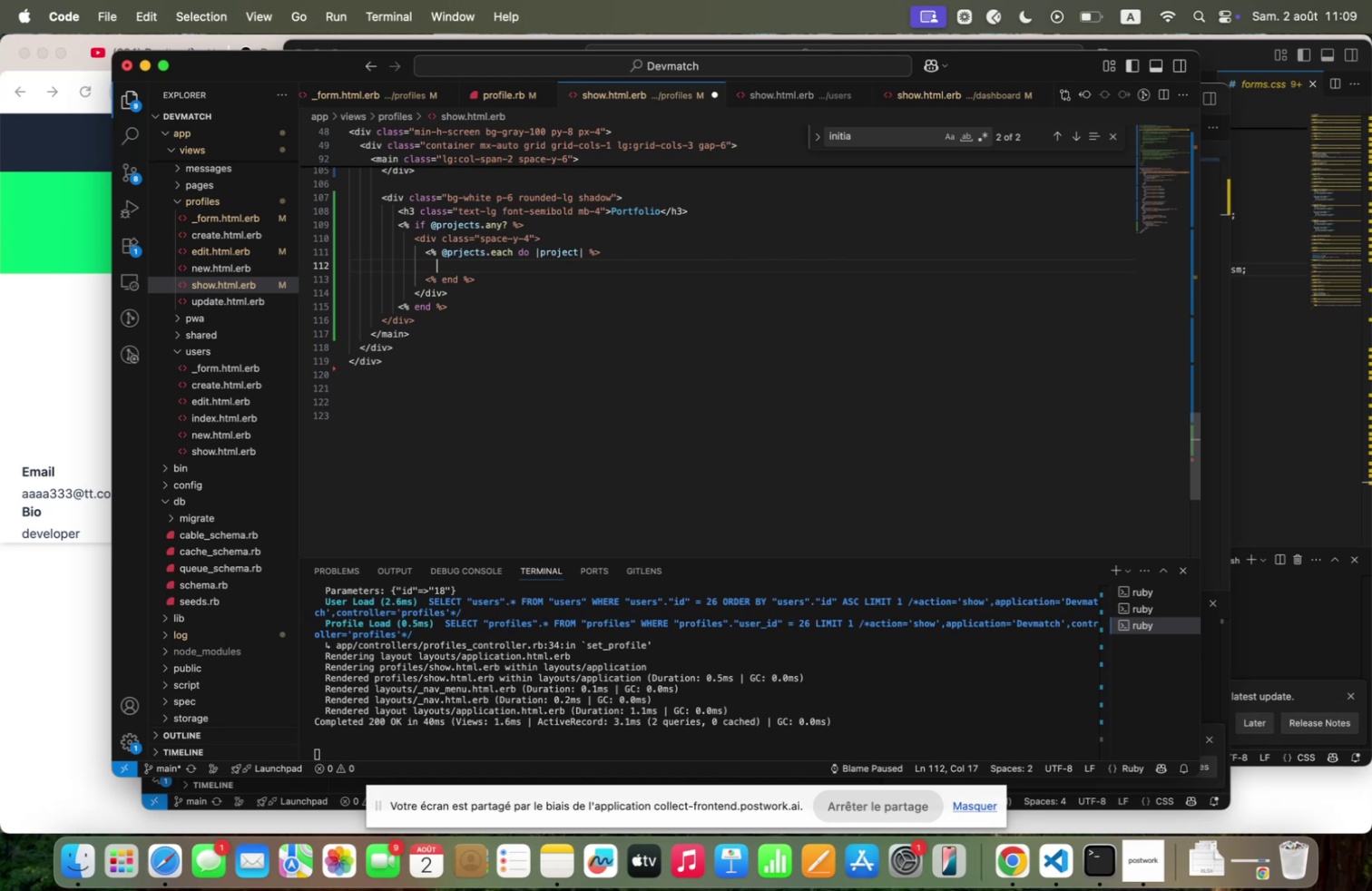 
type(`div ~)
 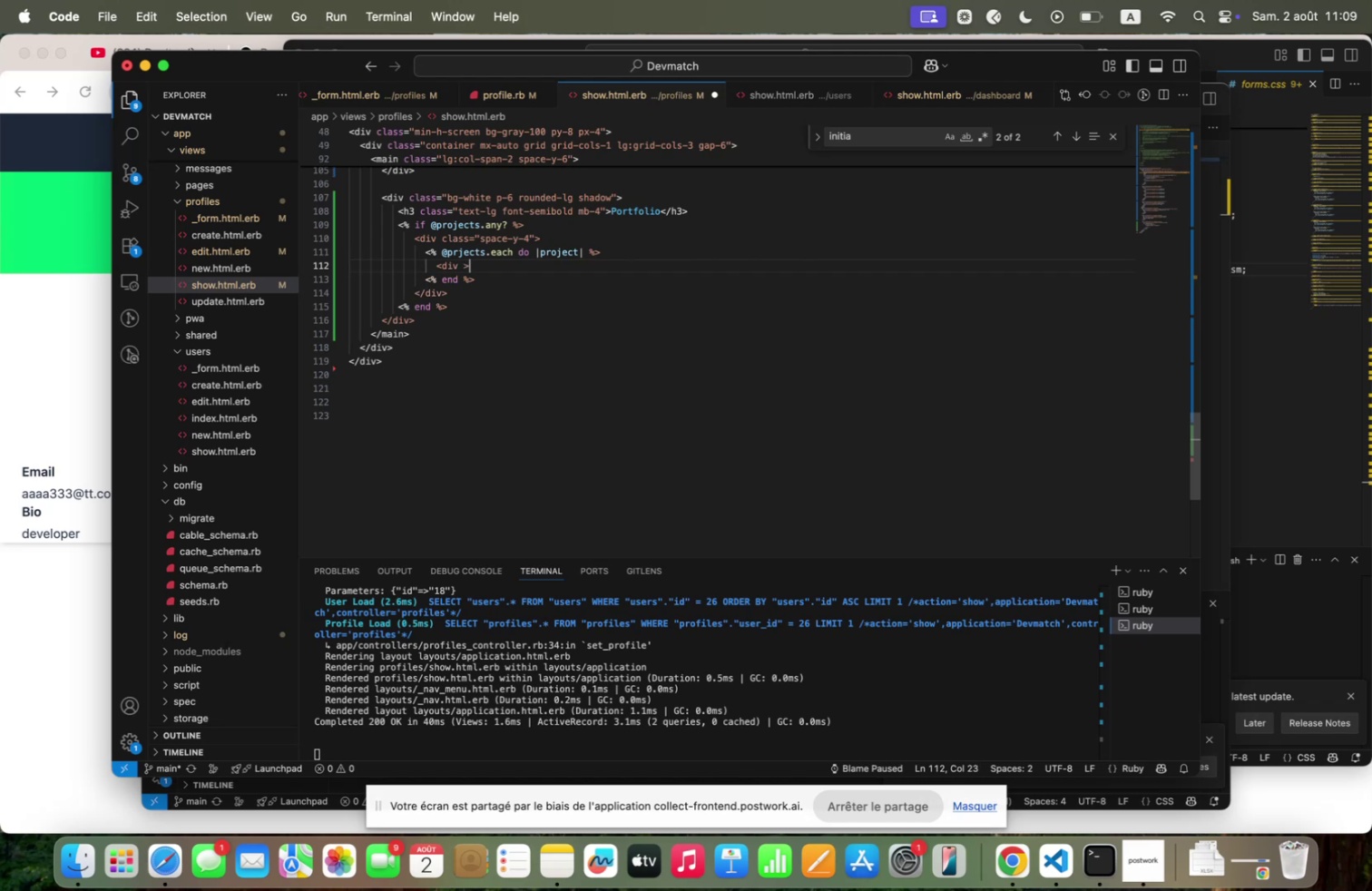 
key(Enter)
 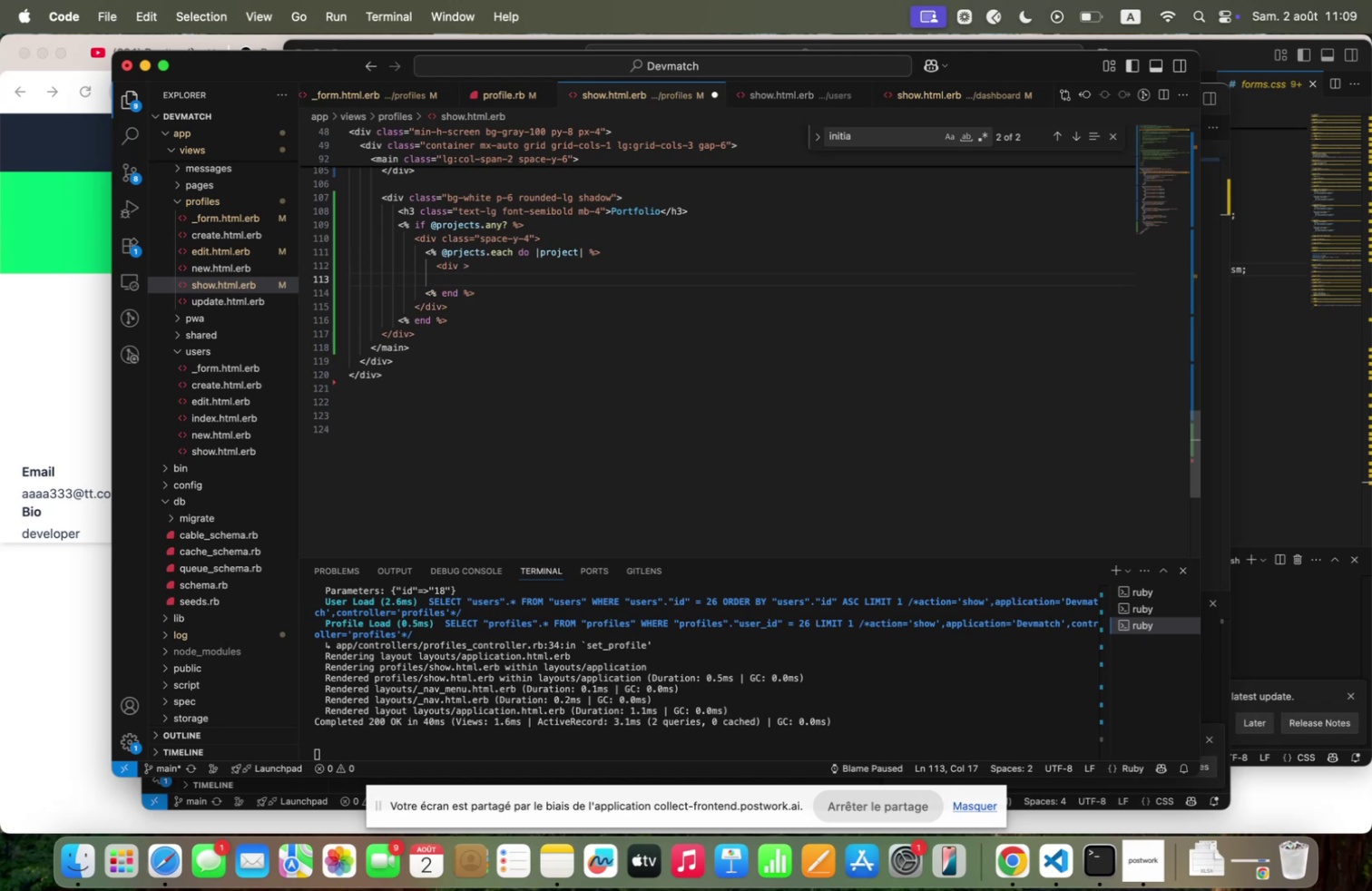 
type(`>div~)
 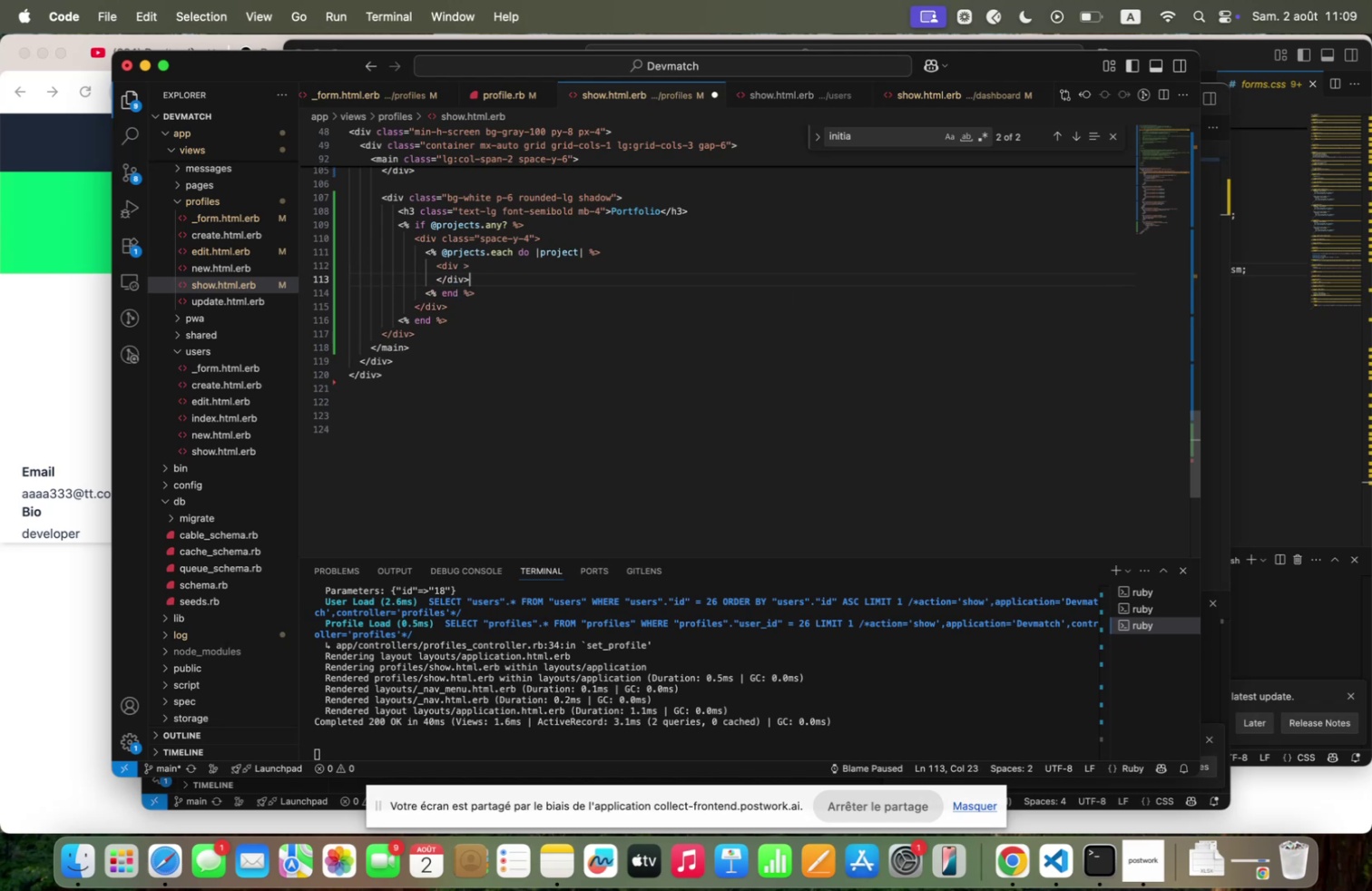 
left_click([462, 257])
 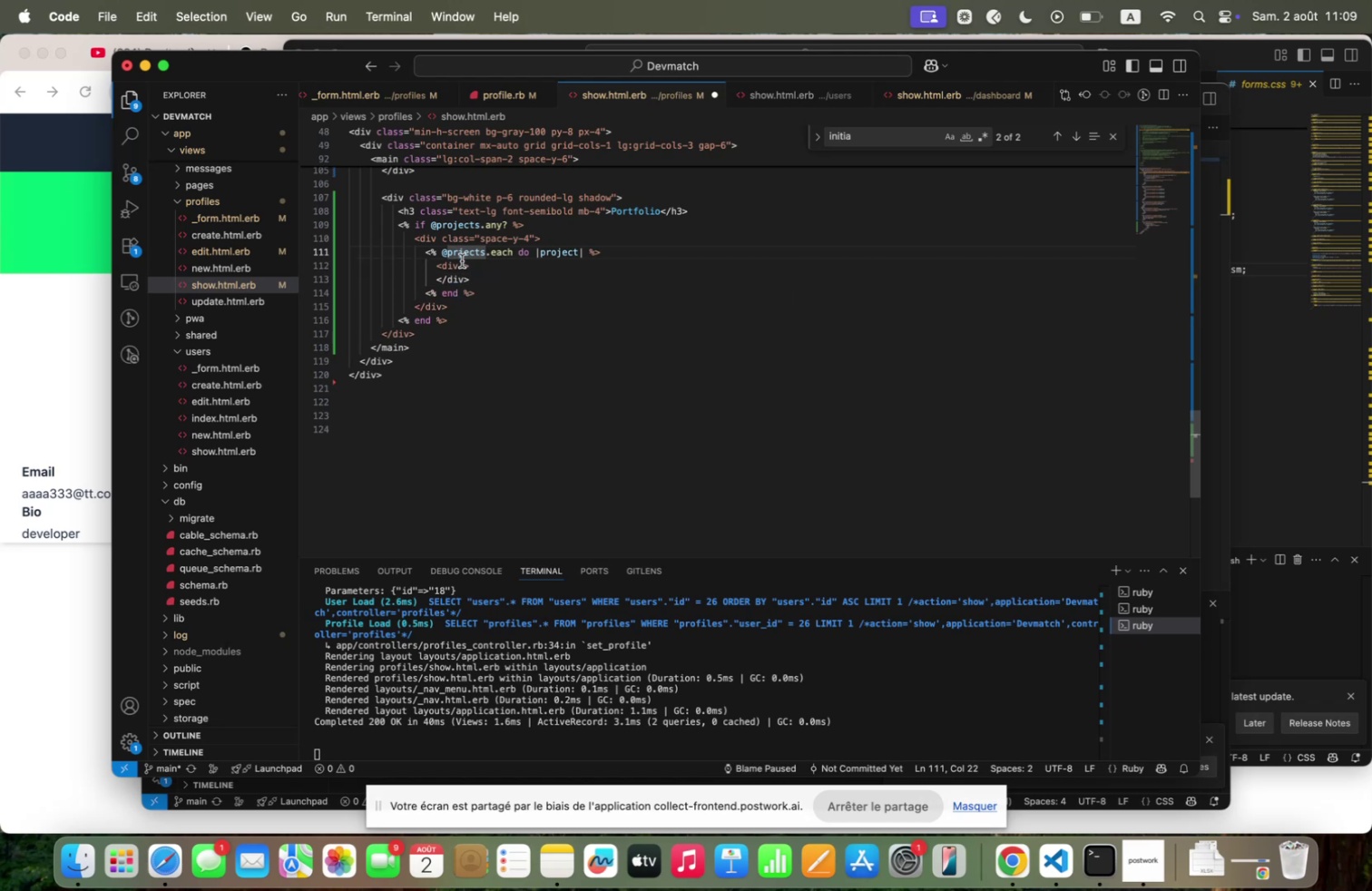 
left_click([462, 260])
 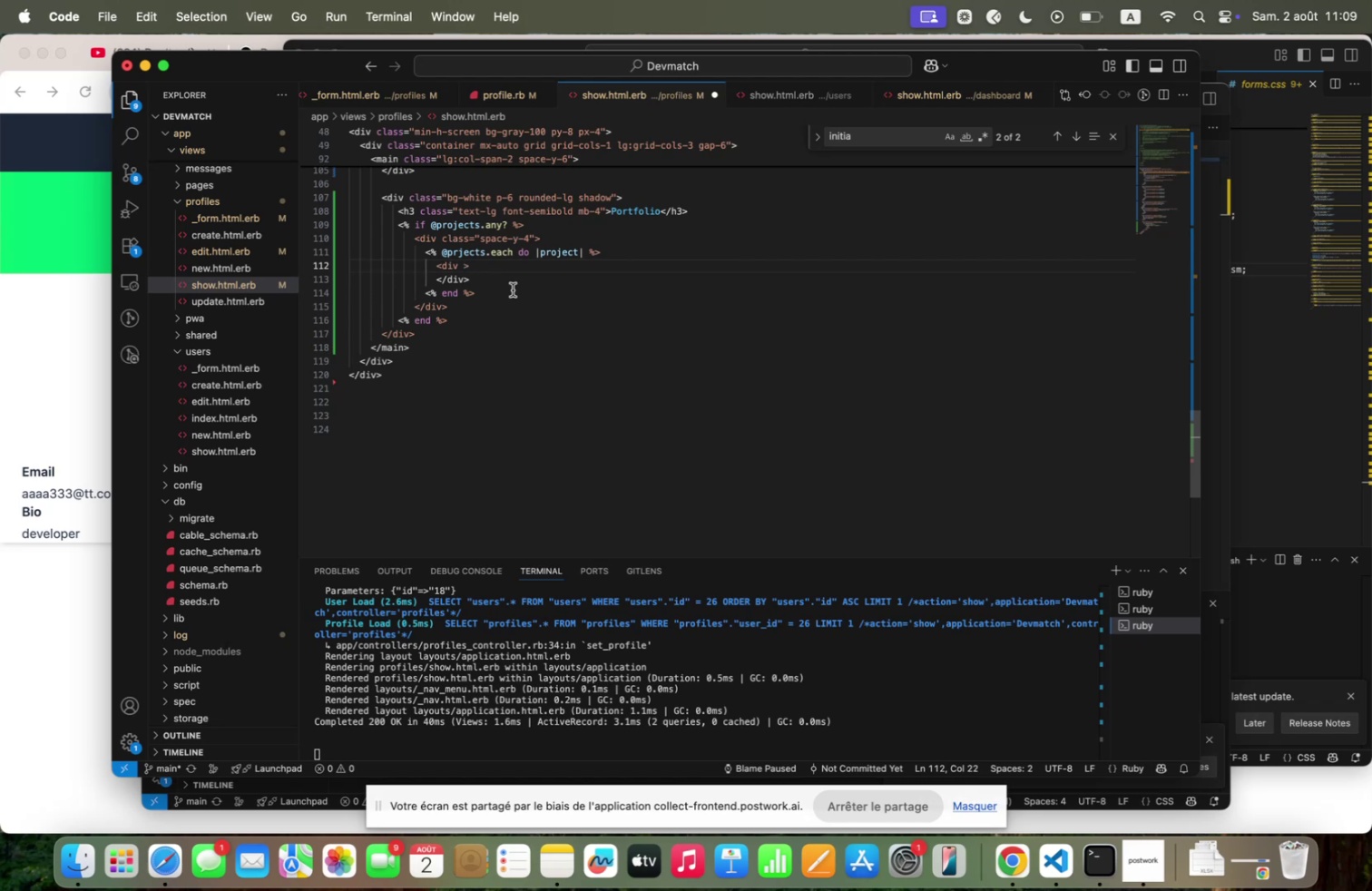 
type(clqss/33)
 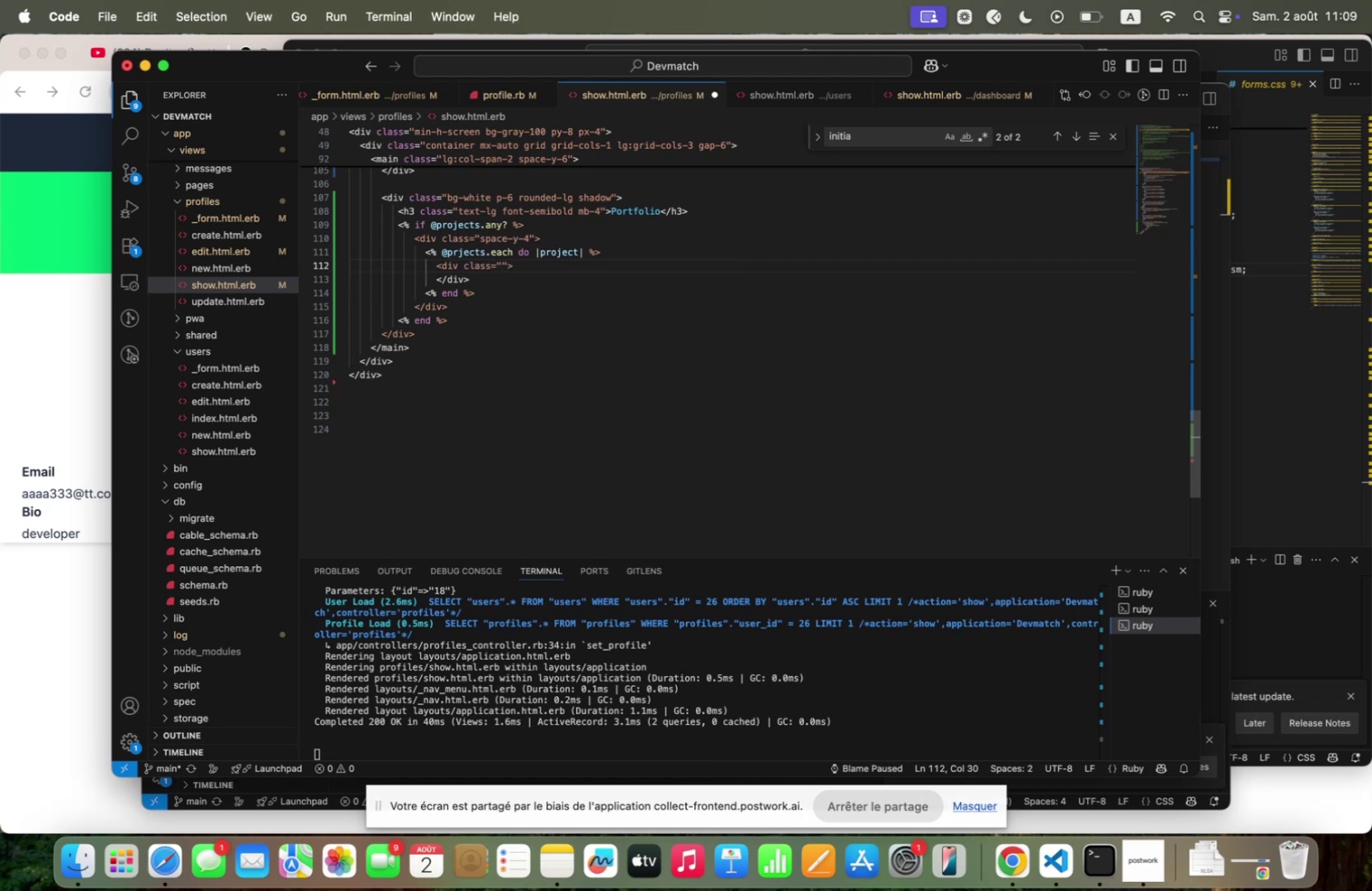 
key(ArrowLeft)
 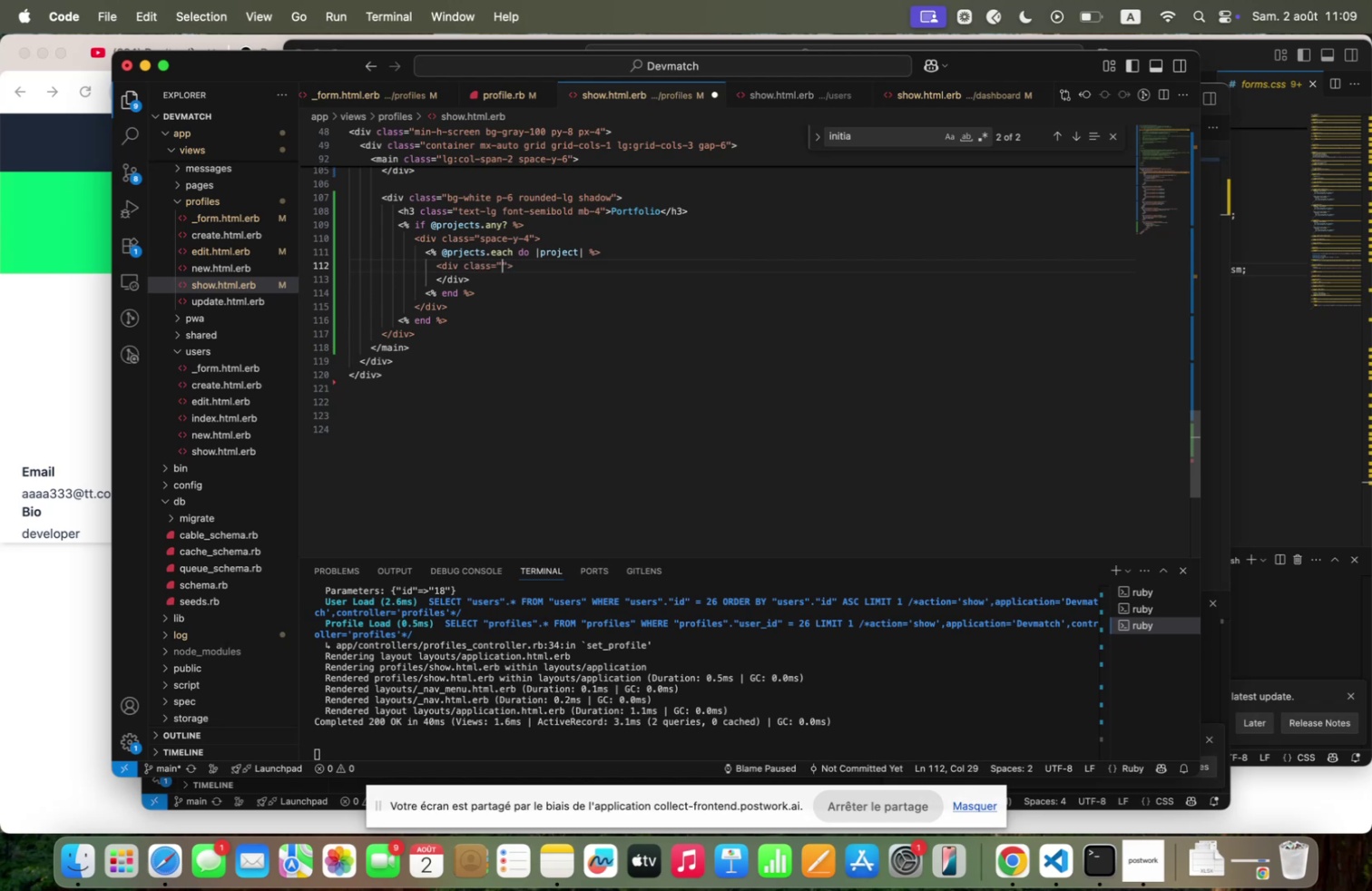 
type(border border=grqy=@)) rounded=lg overfloz=hidden)
 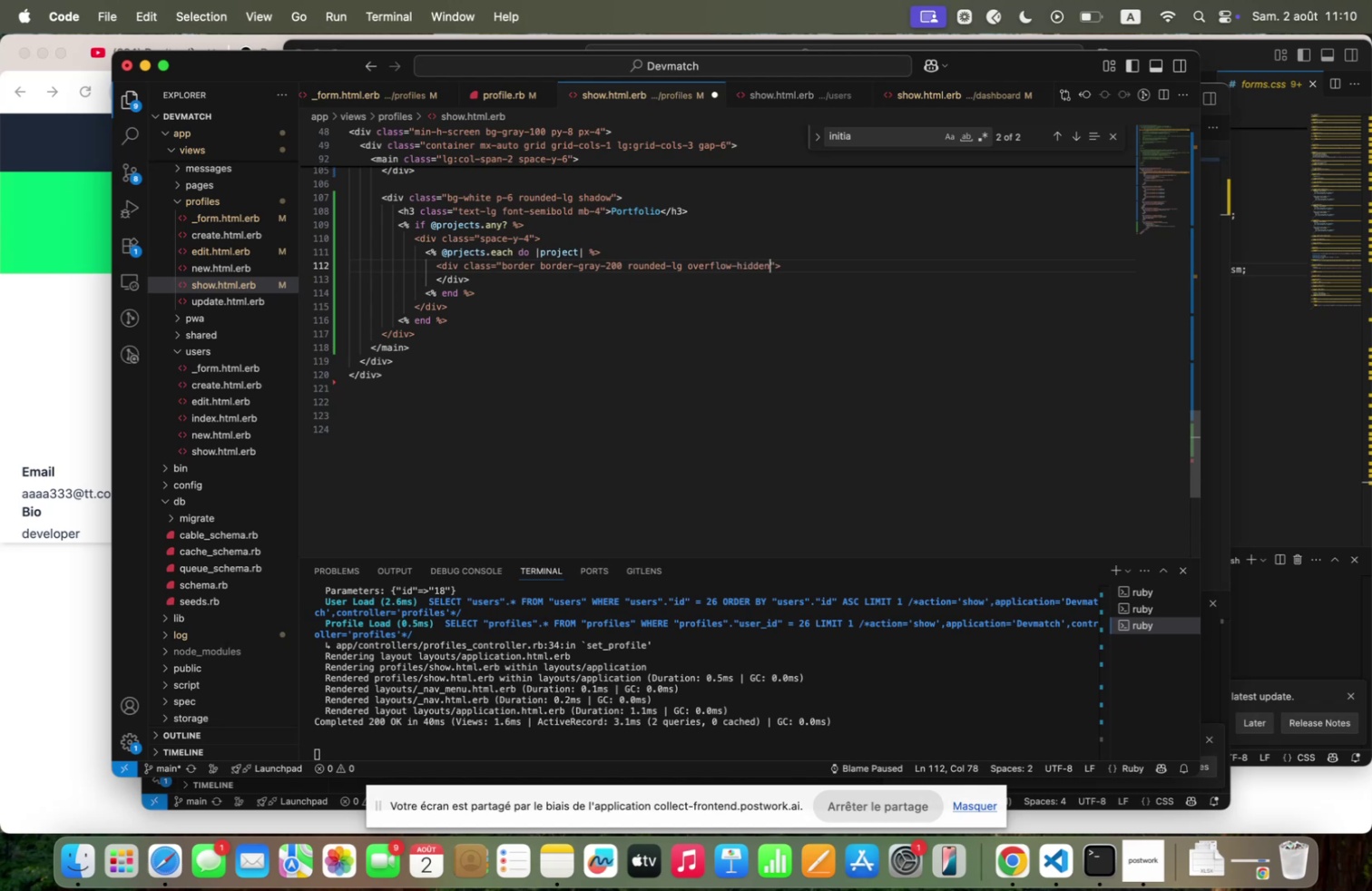 
wait(10.44)
 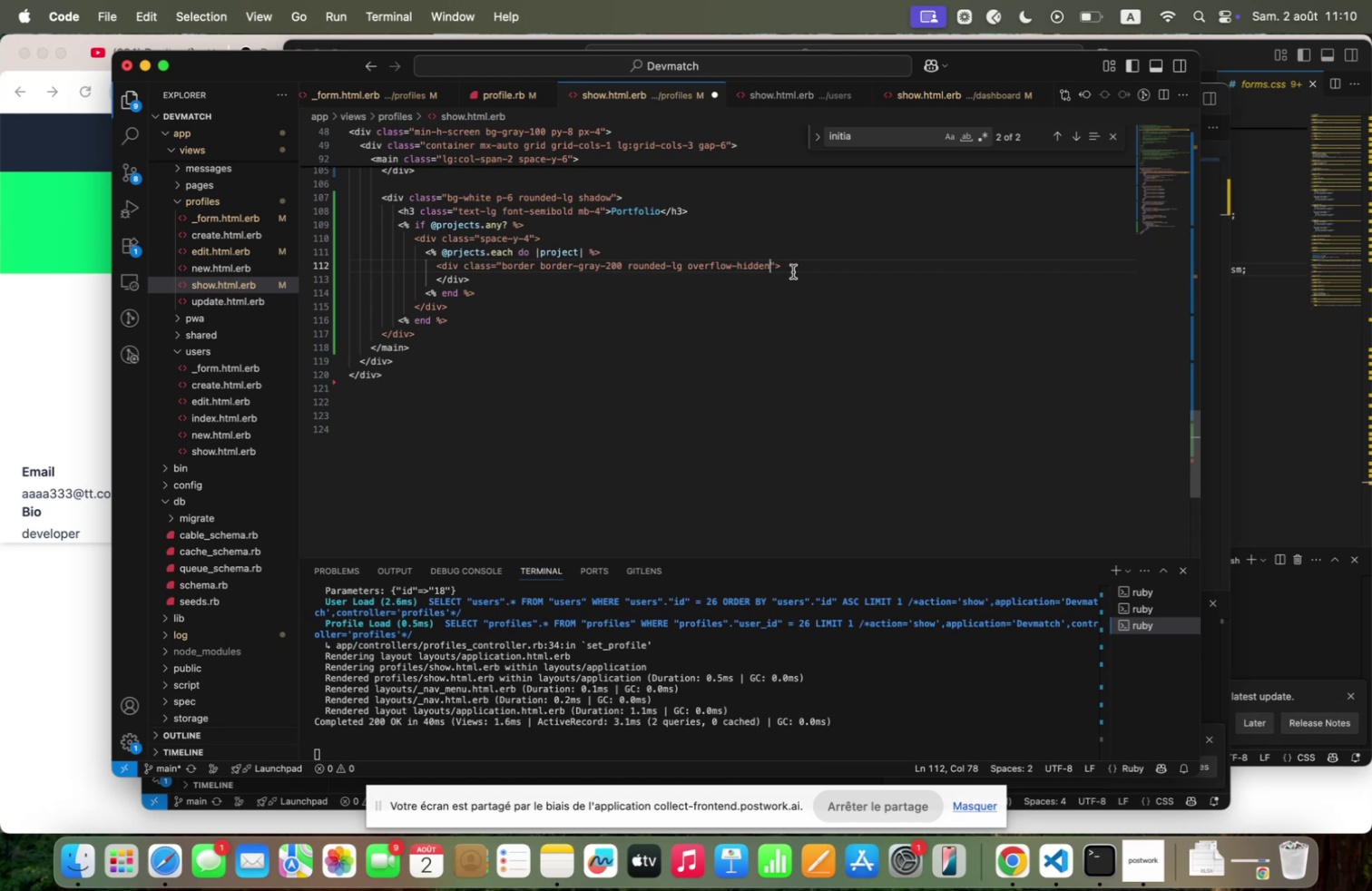 
left_click([792, 265])
 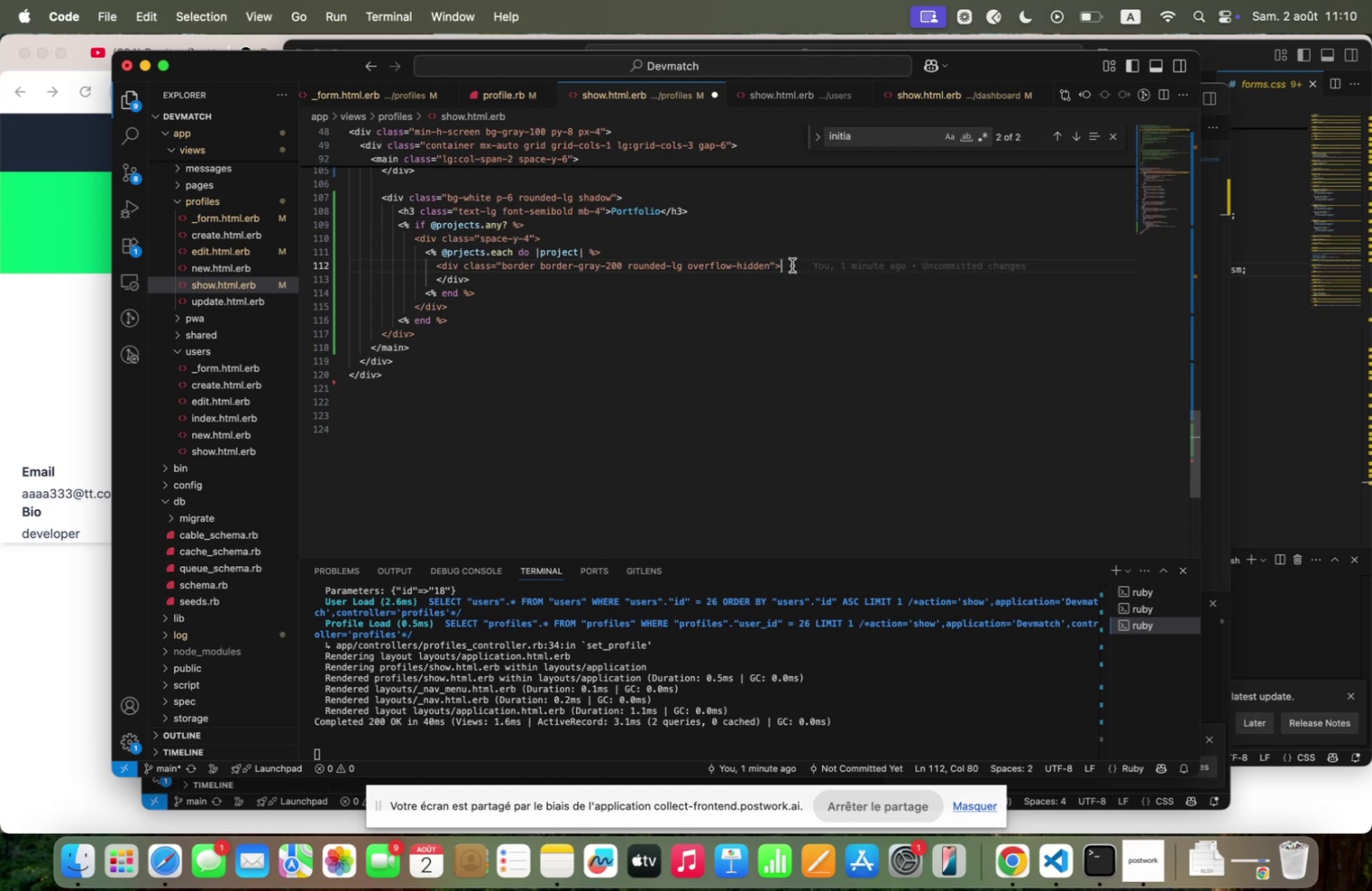 
key(Enter)
 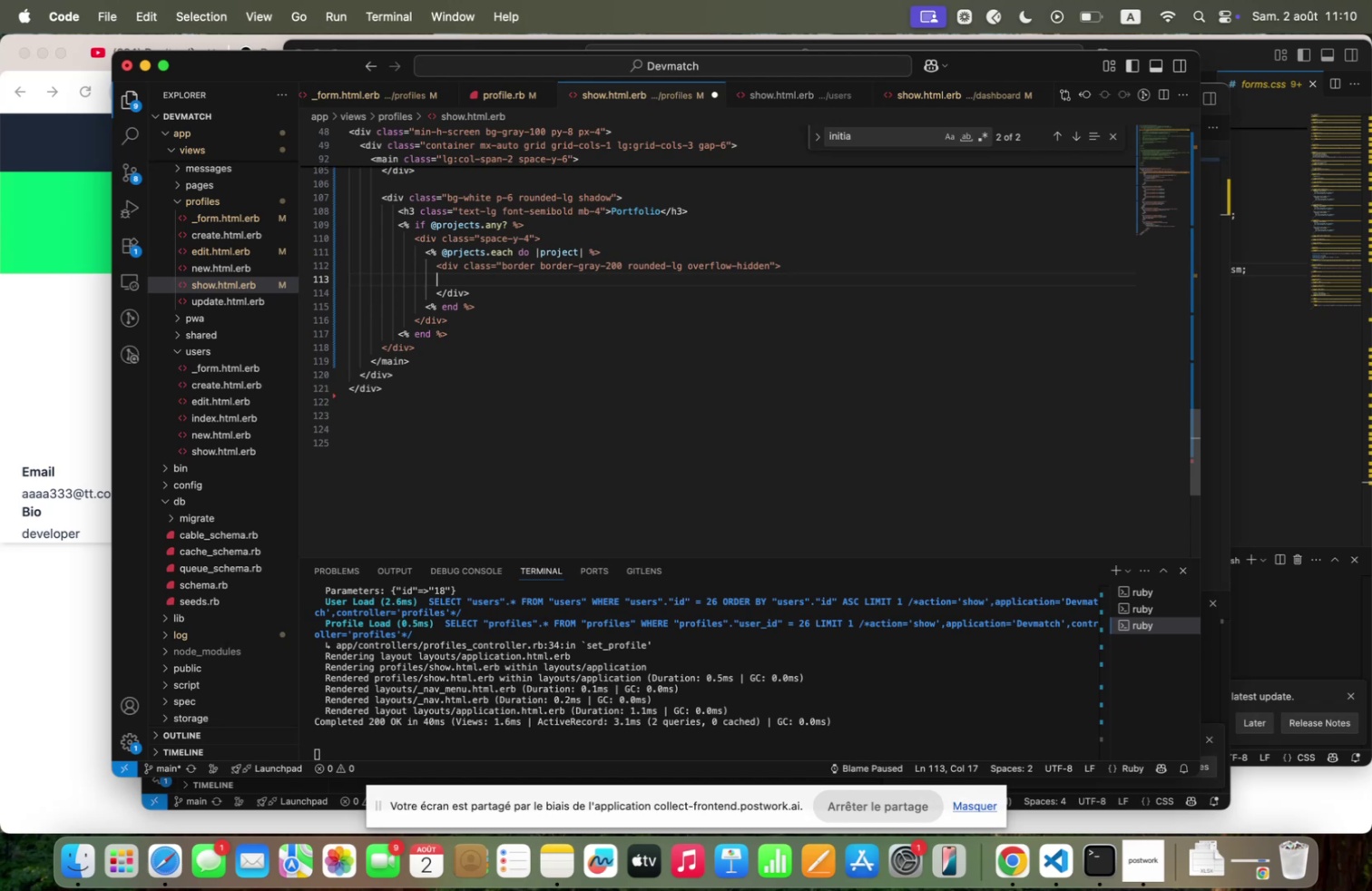 
key(Space)
 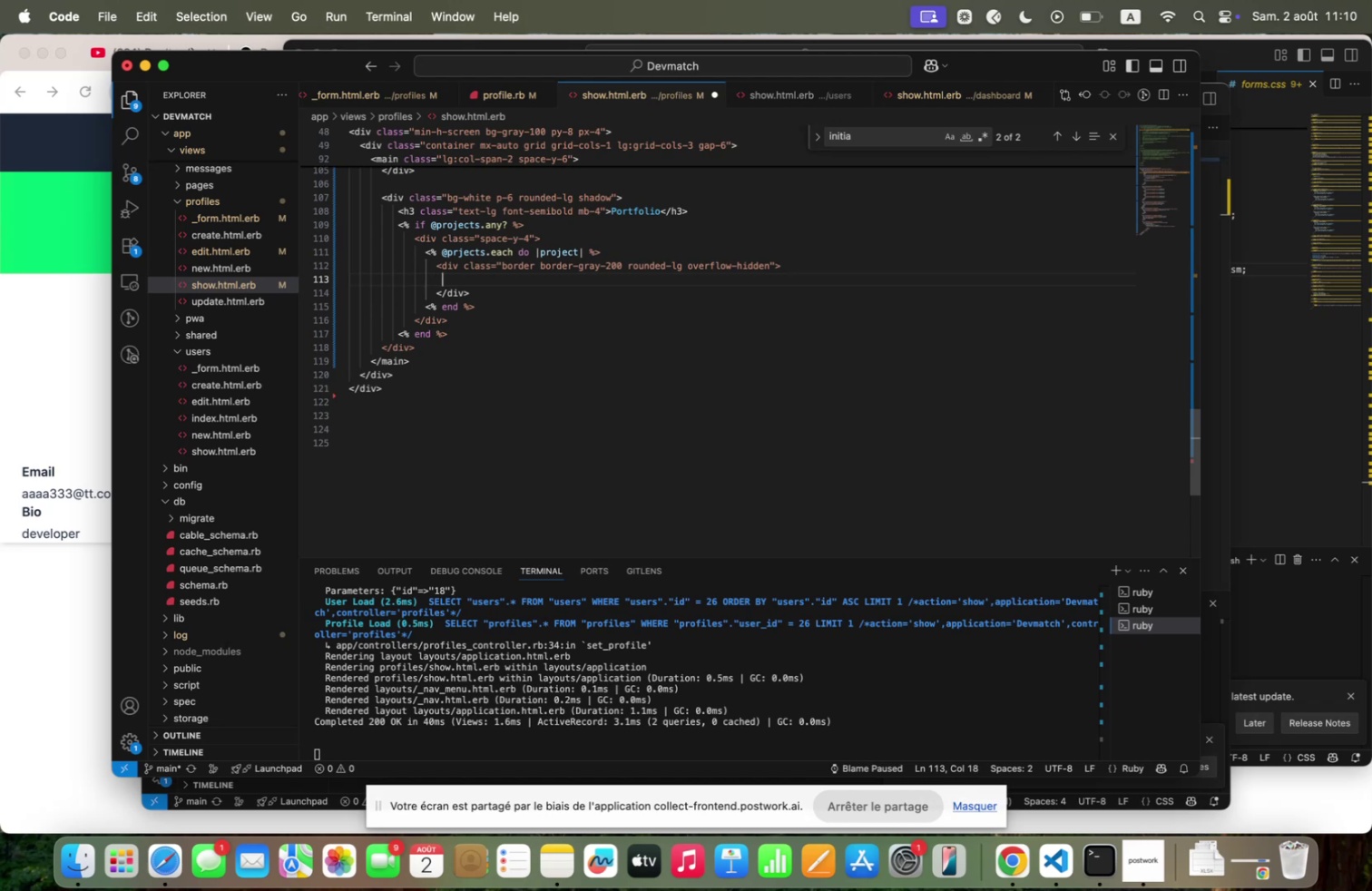 
key(Space)
 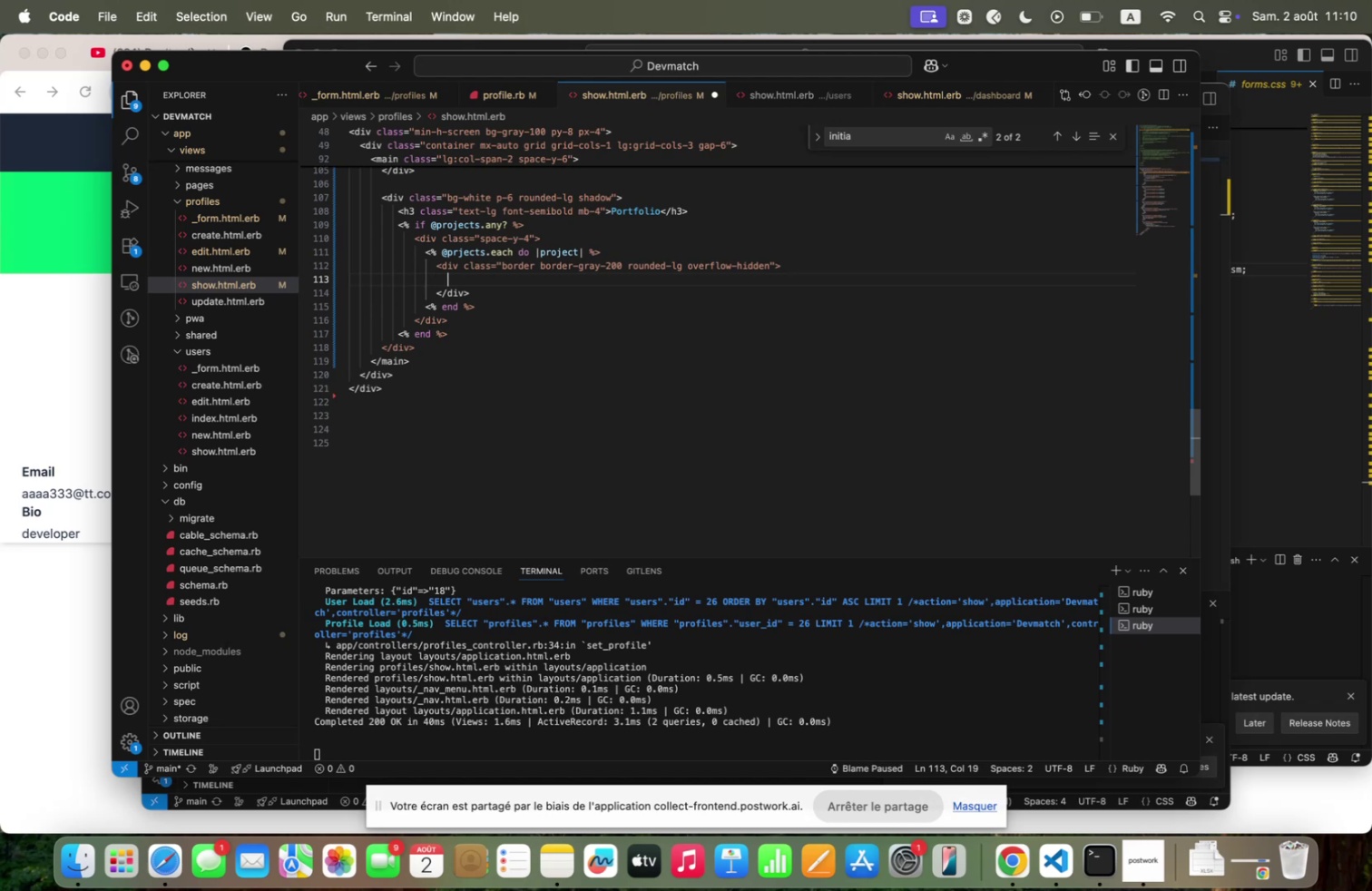 
key(Space)
 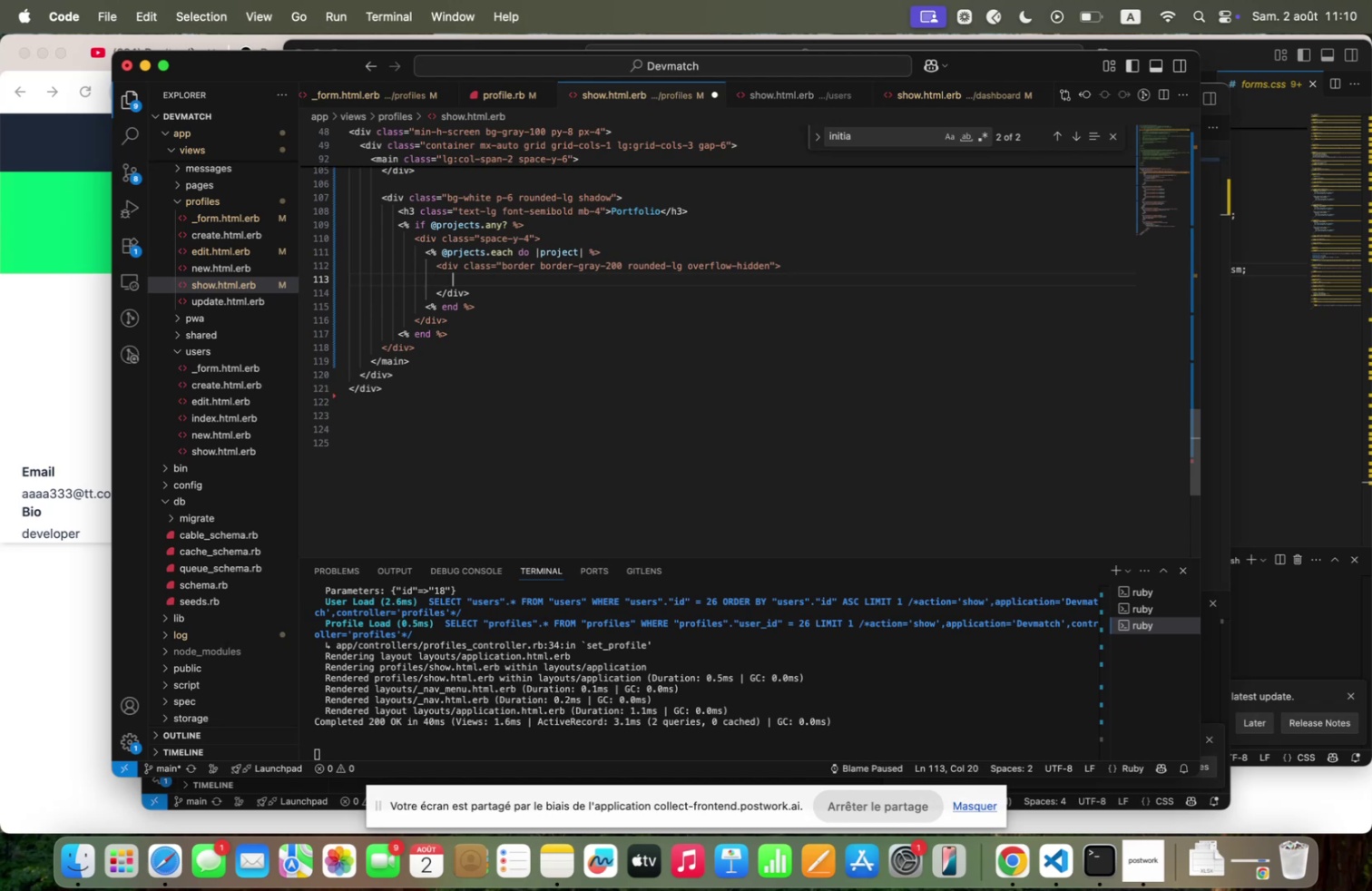 
key(Backquote)
 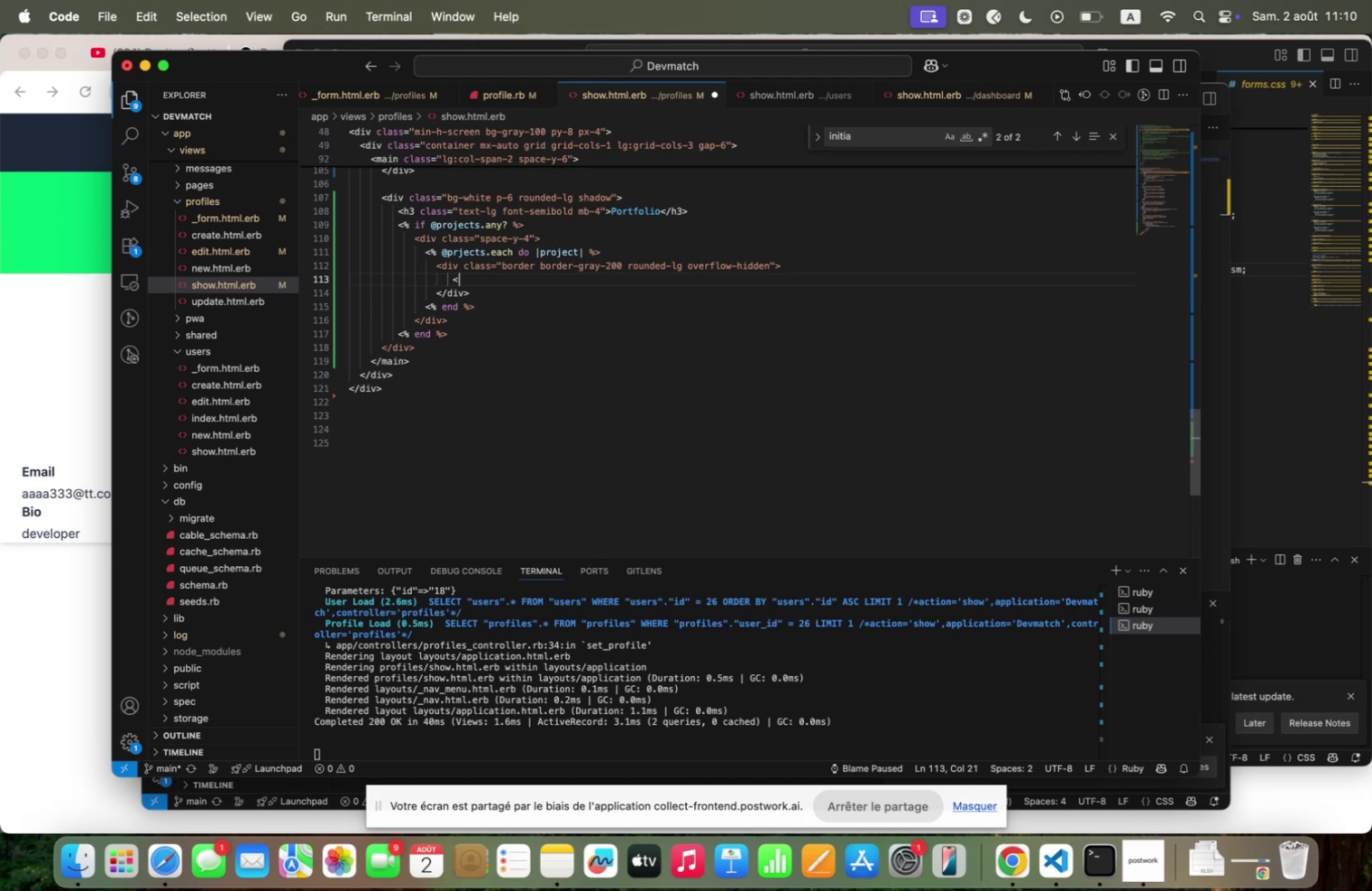 
key(Shift+Quote)
 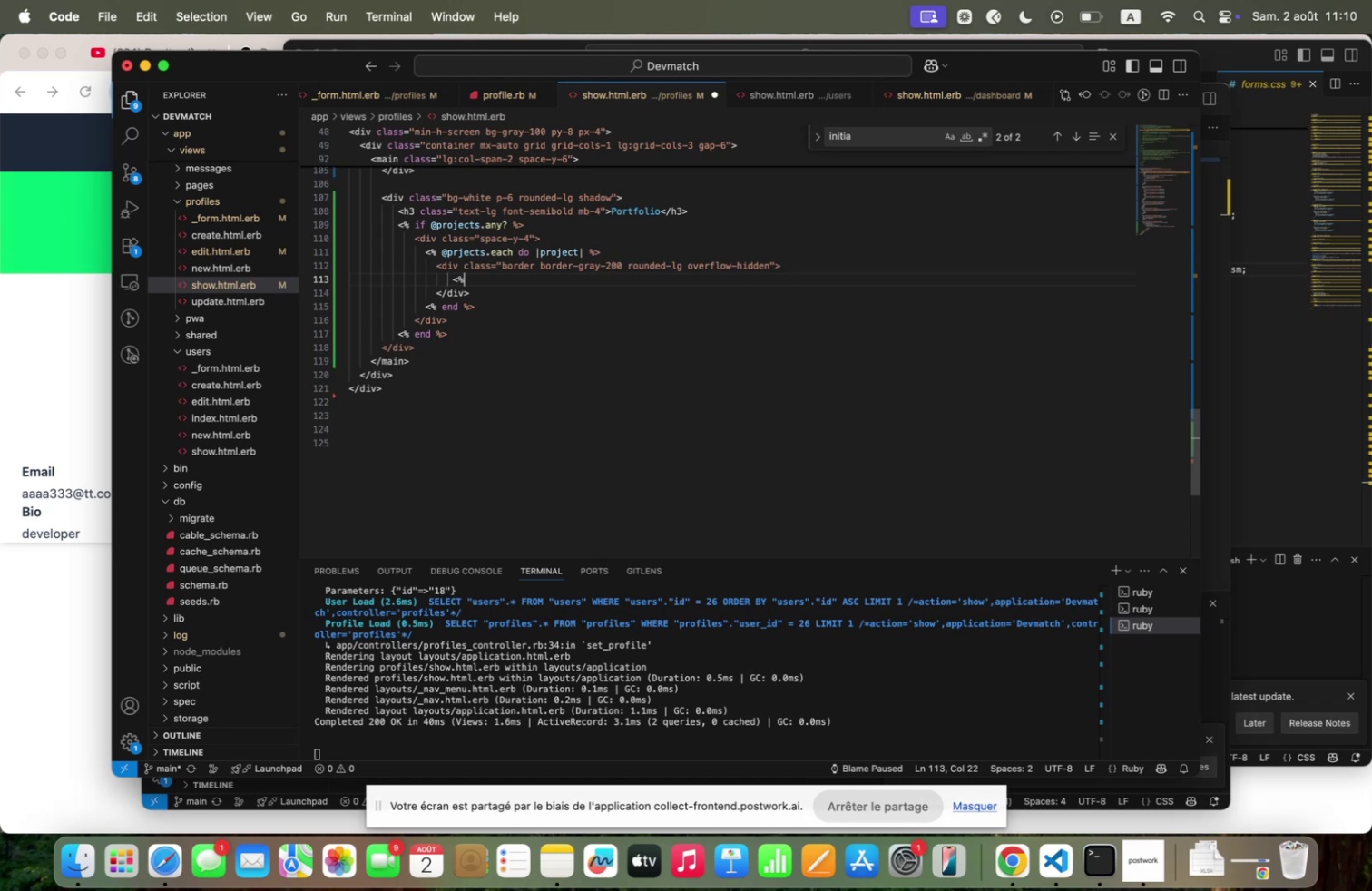 
key(Shift+Quote)
 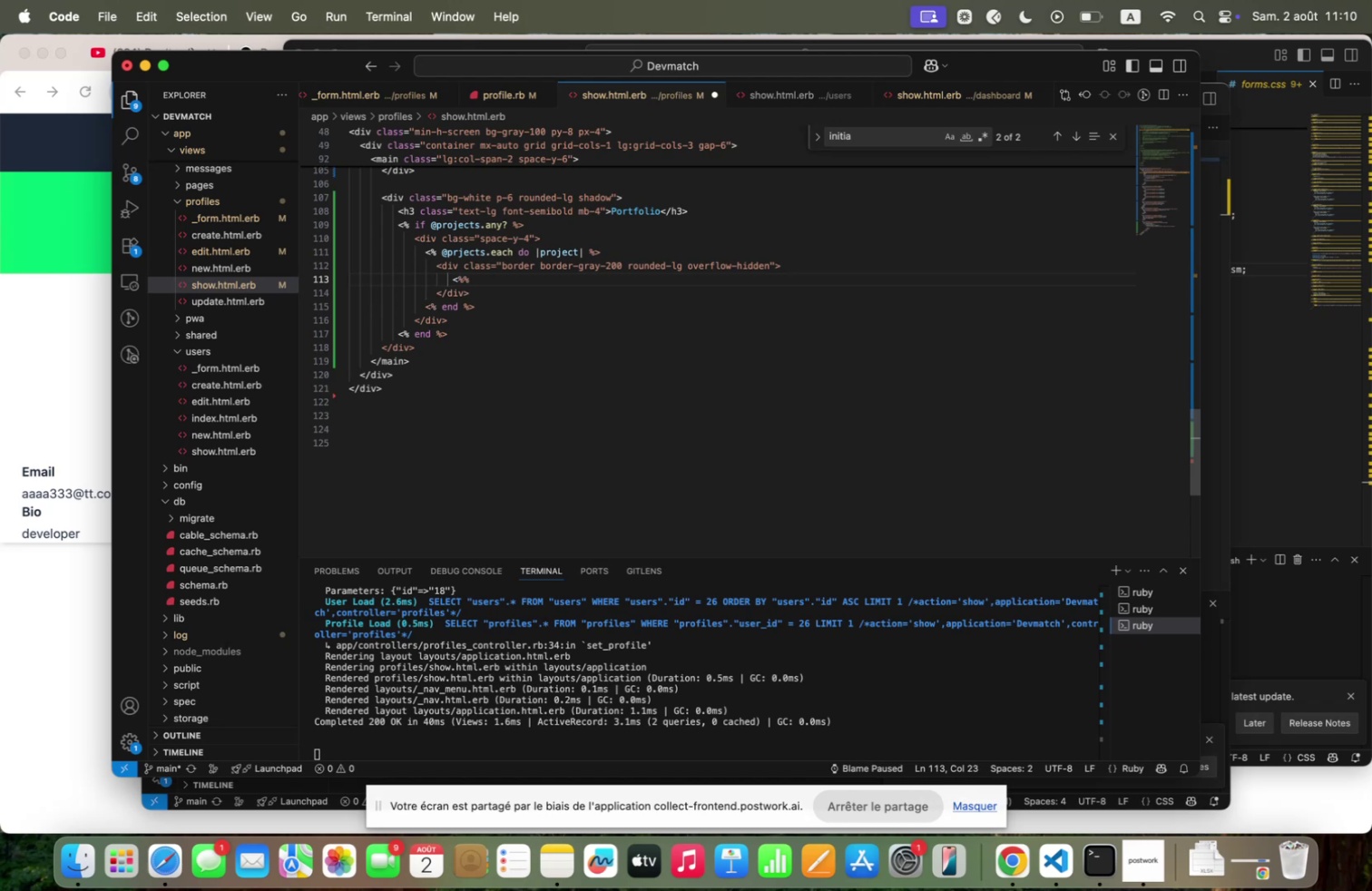 
key(Shift+Backquote)
 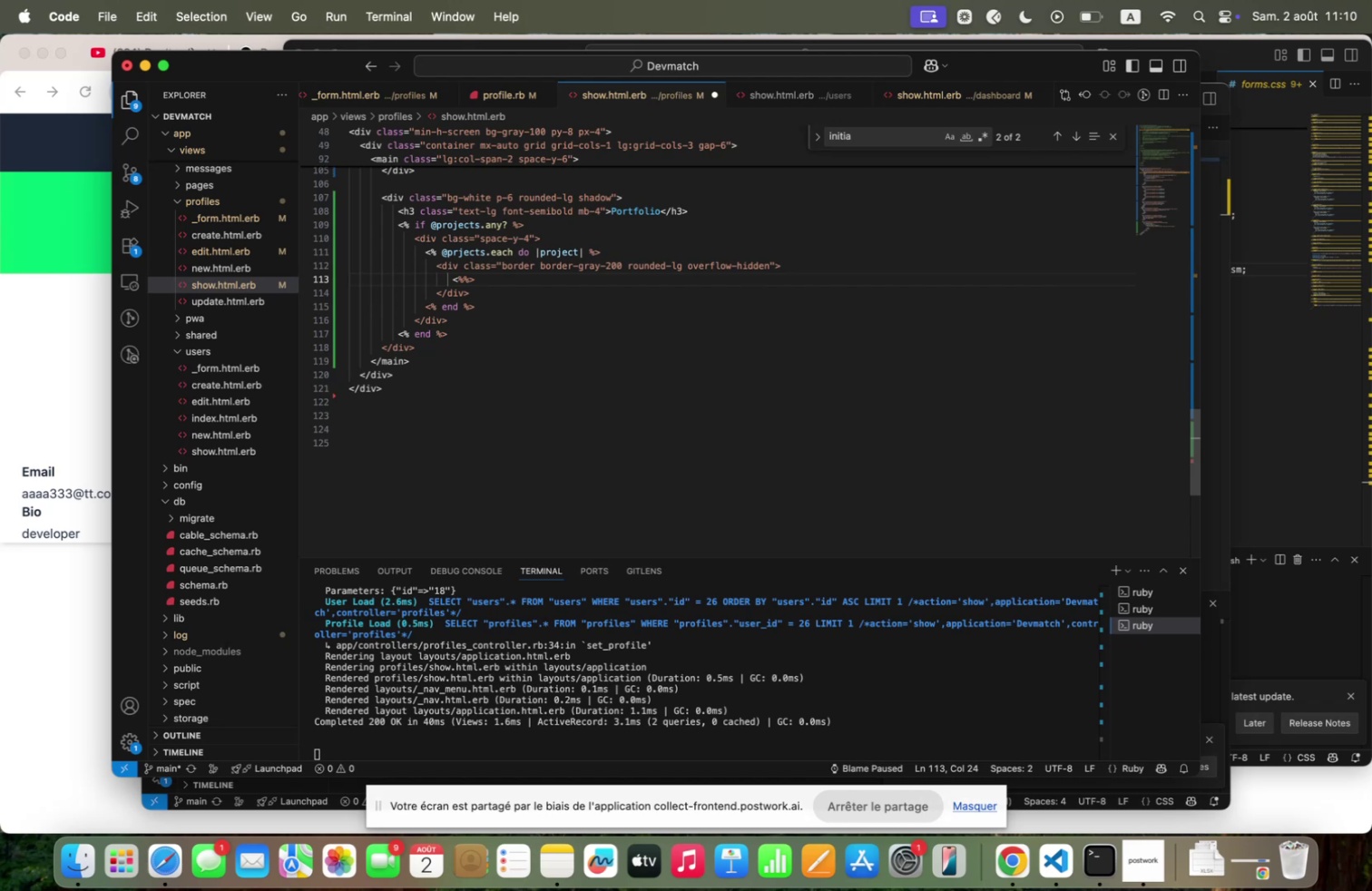 
key(Enter)
 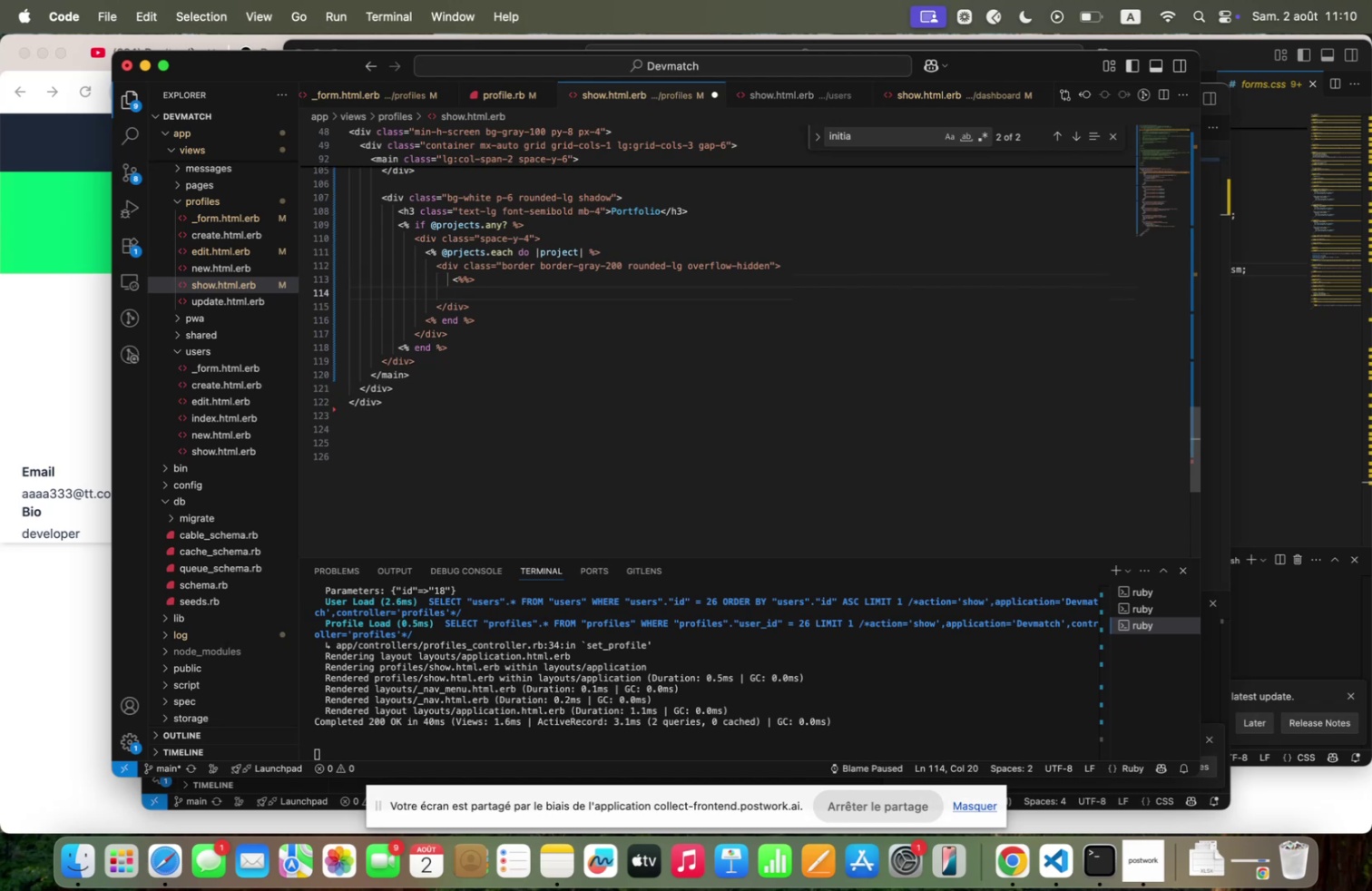 
type(`" end "~)
 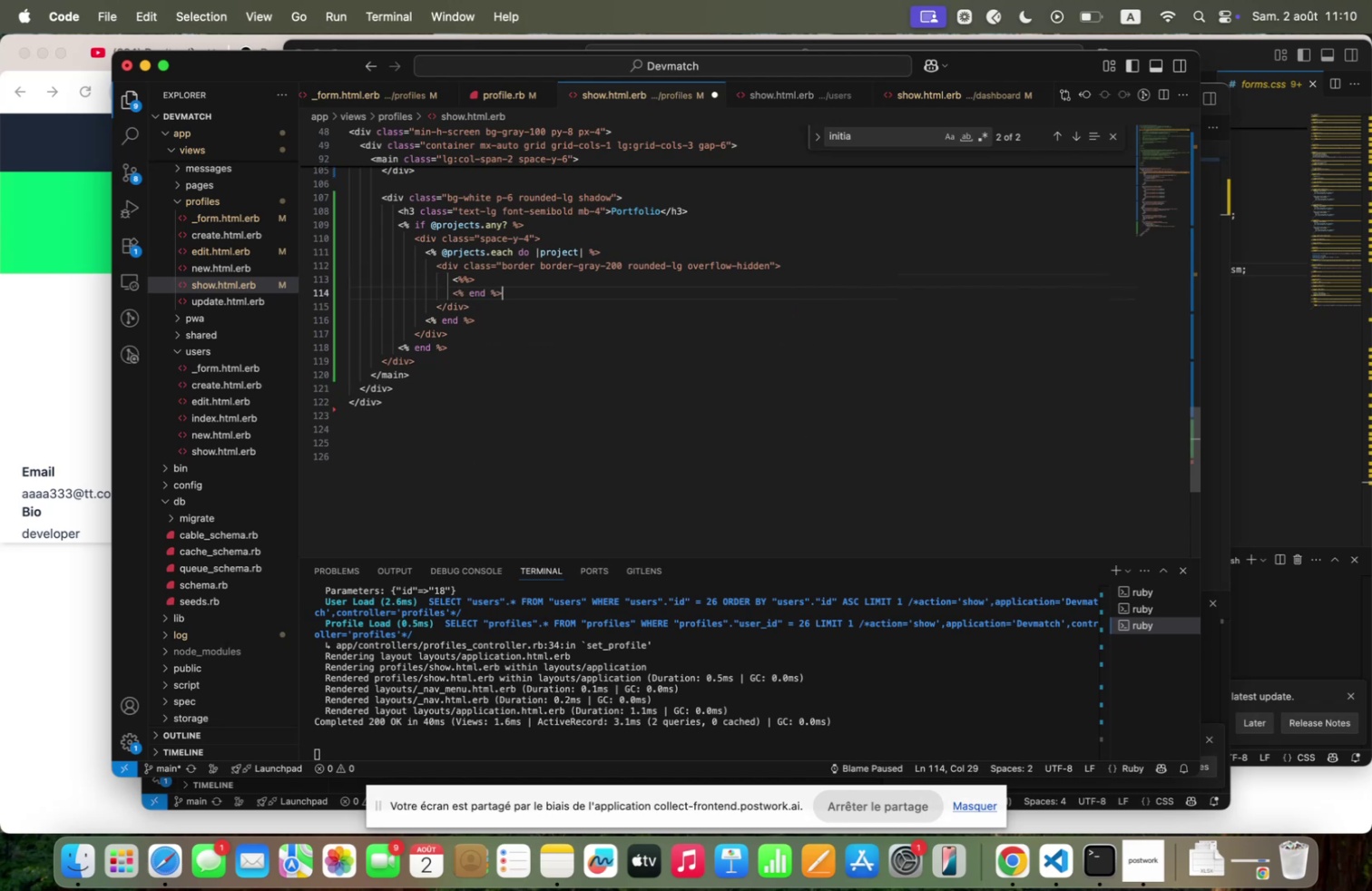 
left_click([464, 274])
 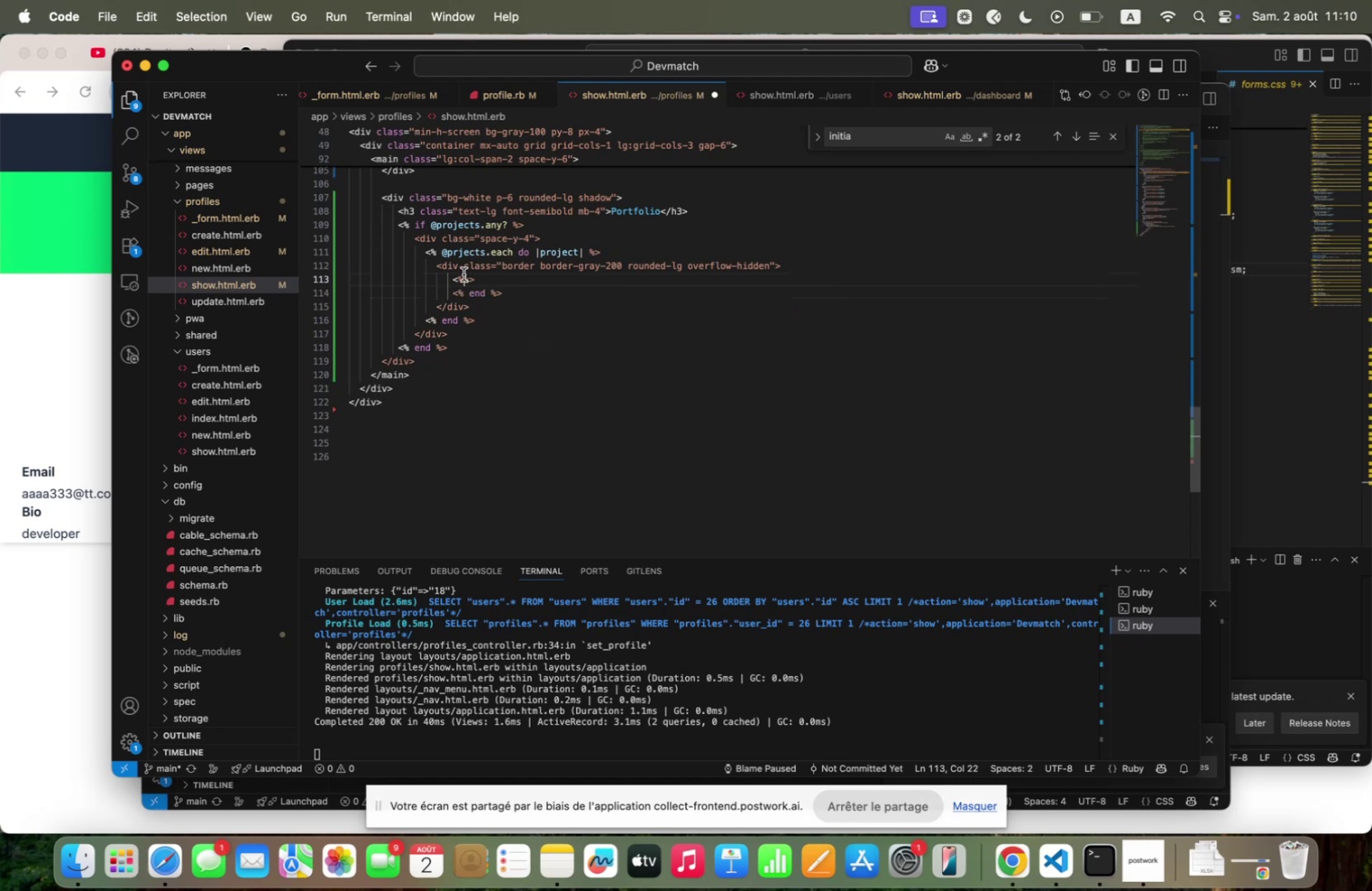 
key(Space)
 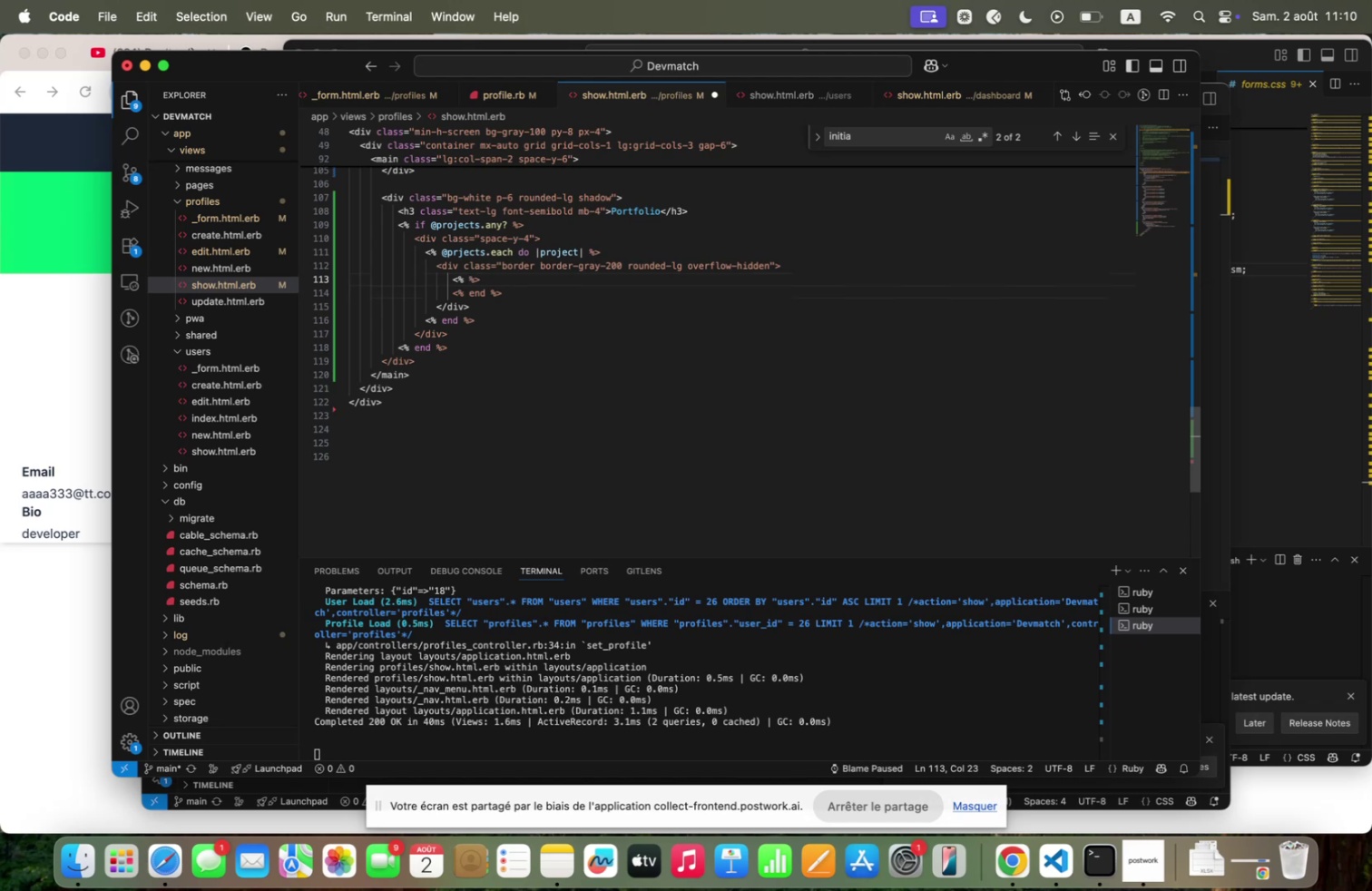 
type(if project)
 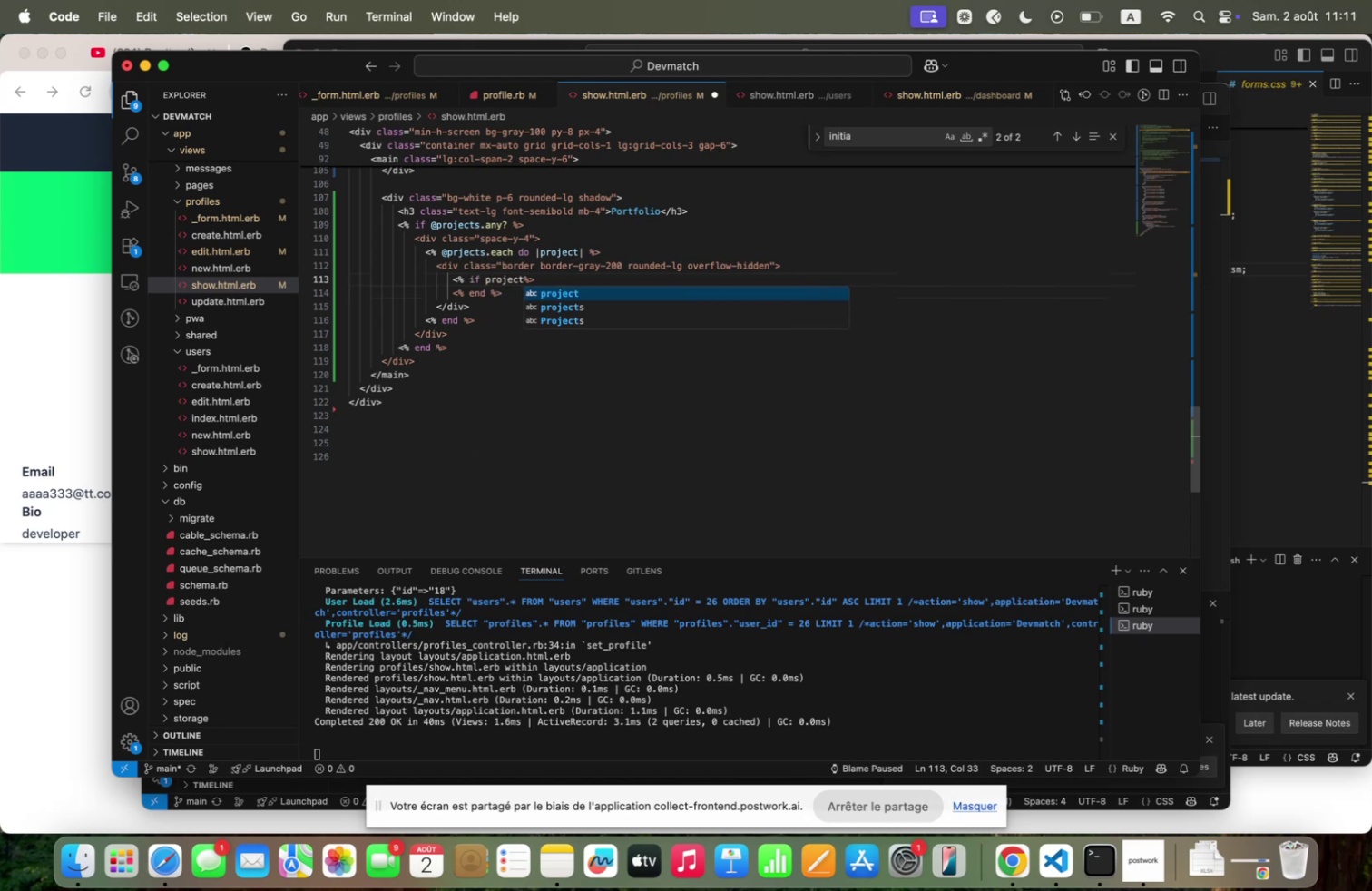 
type(<i;qge+url<presentM )
 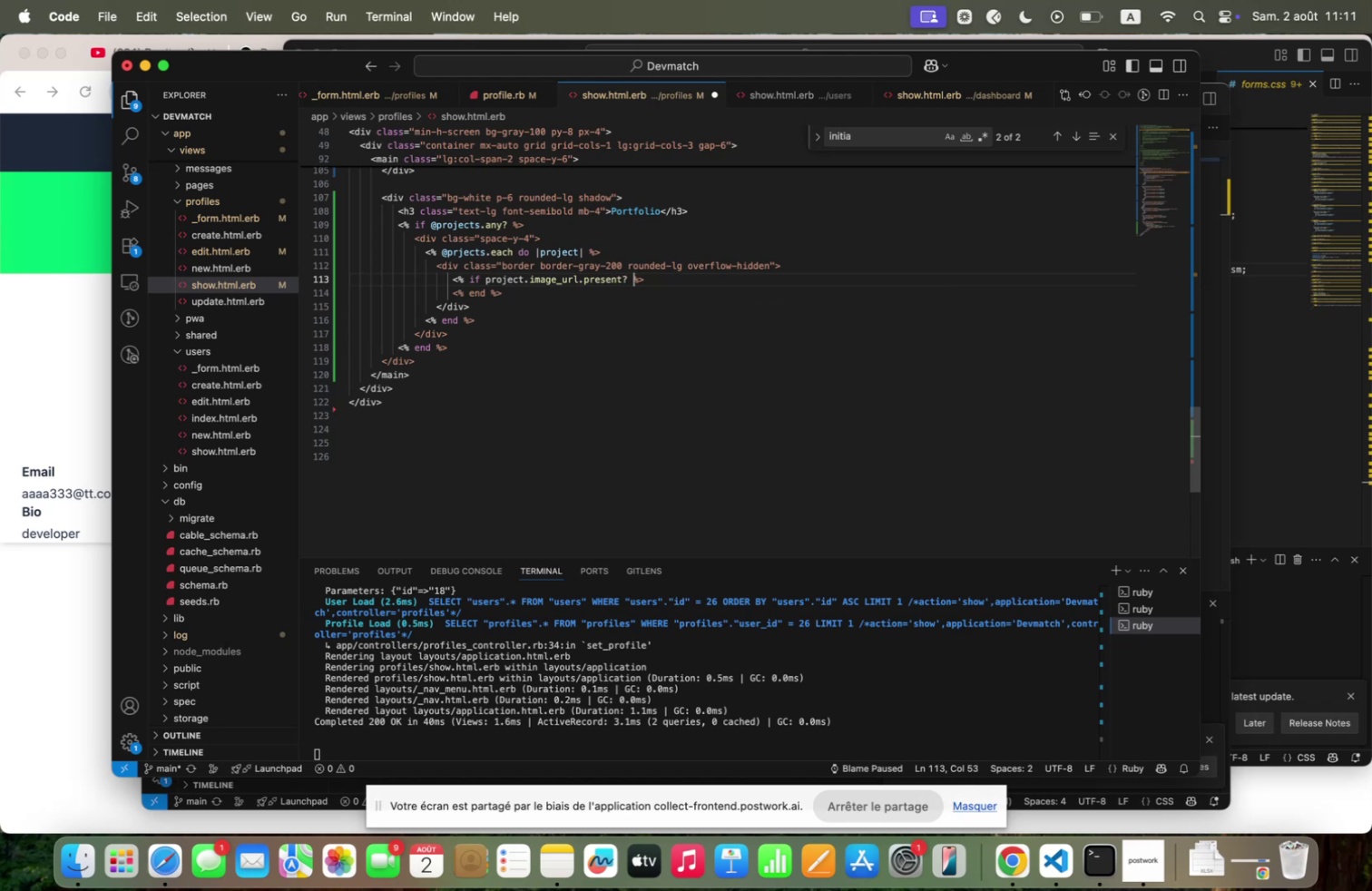 
left_click([663, 280])
 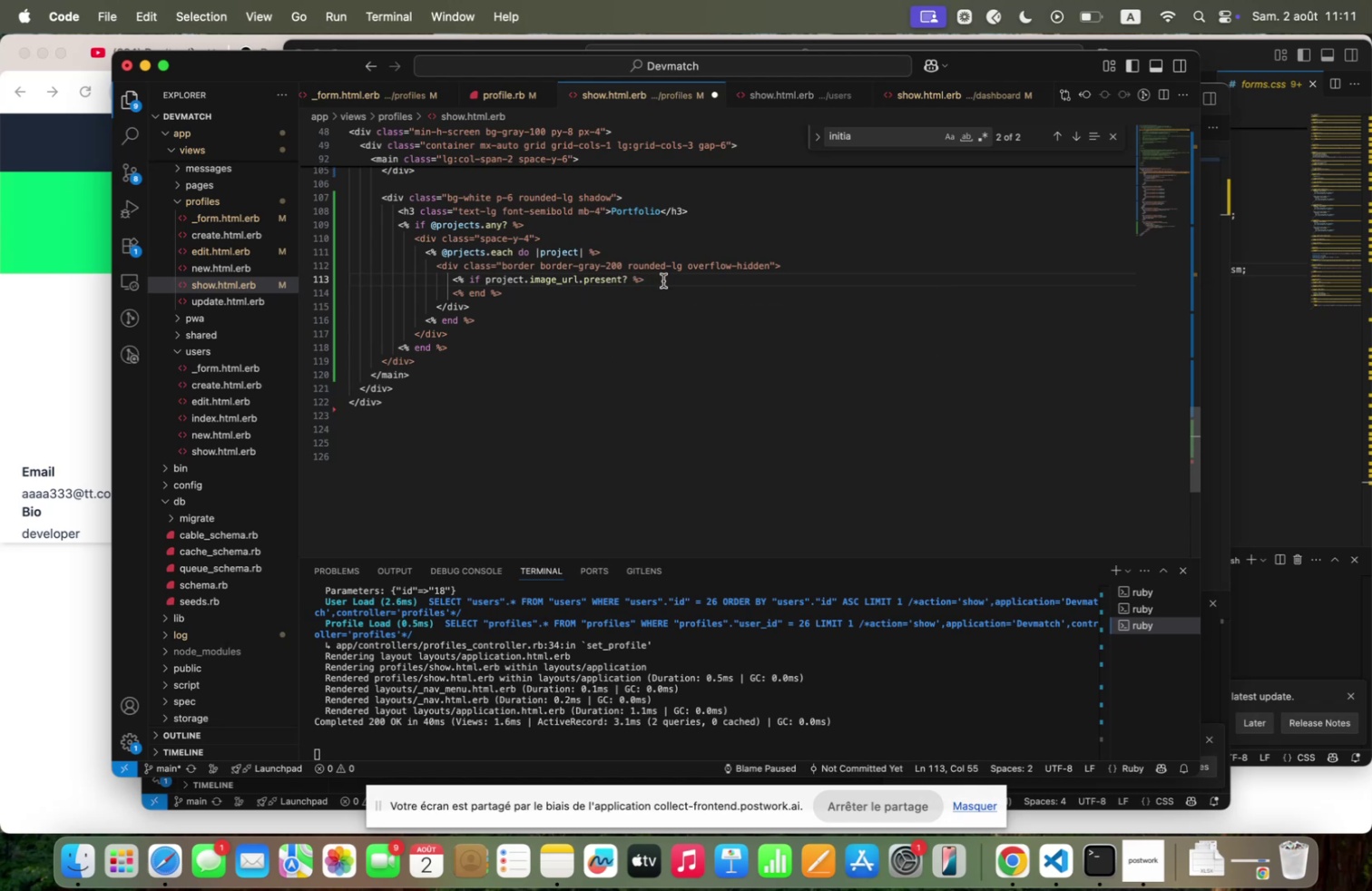 
key(Enter)
 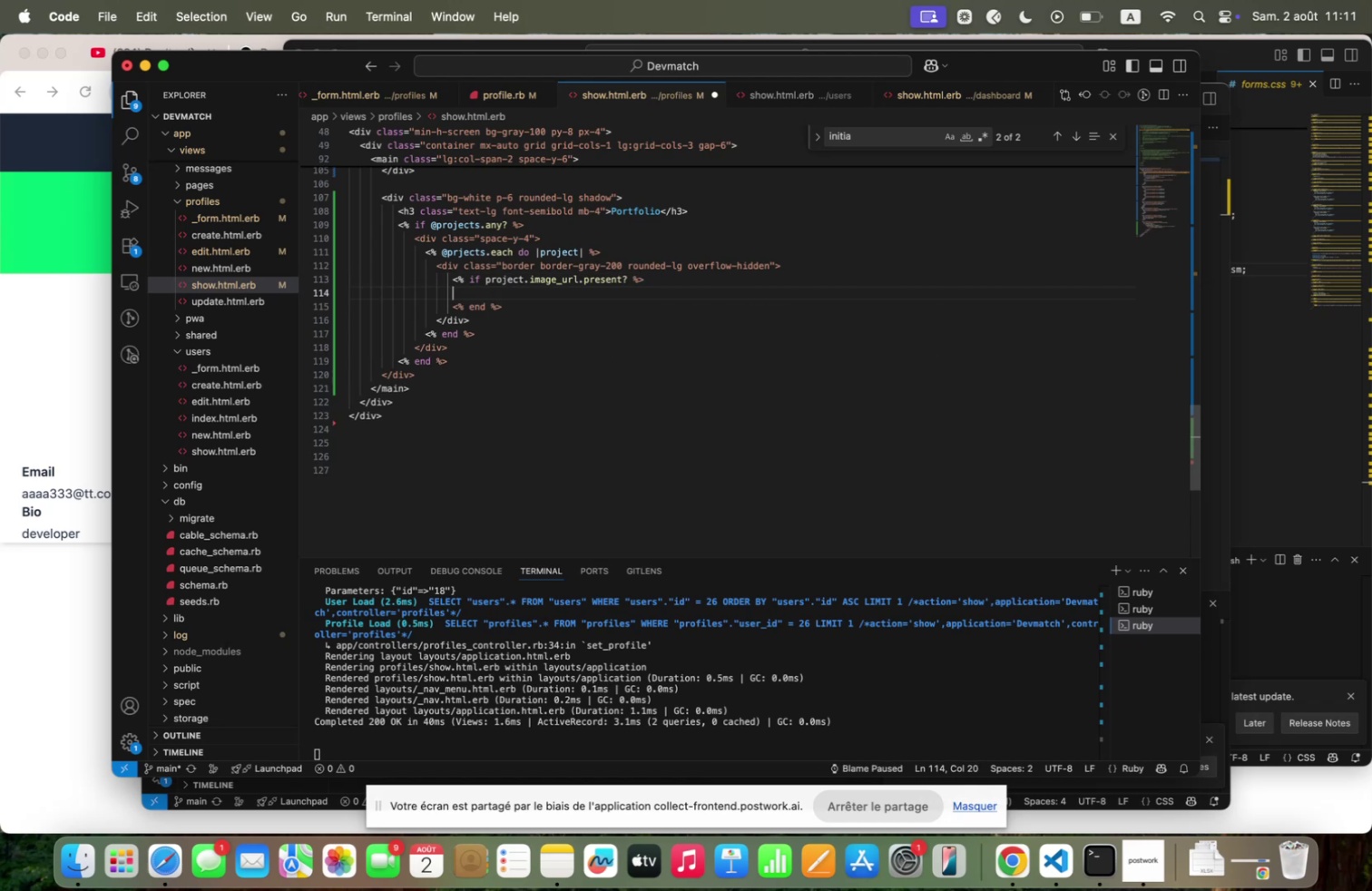 
type(   `"/ "~i;qge)
 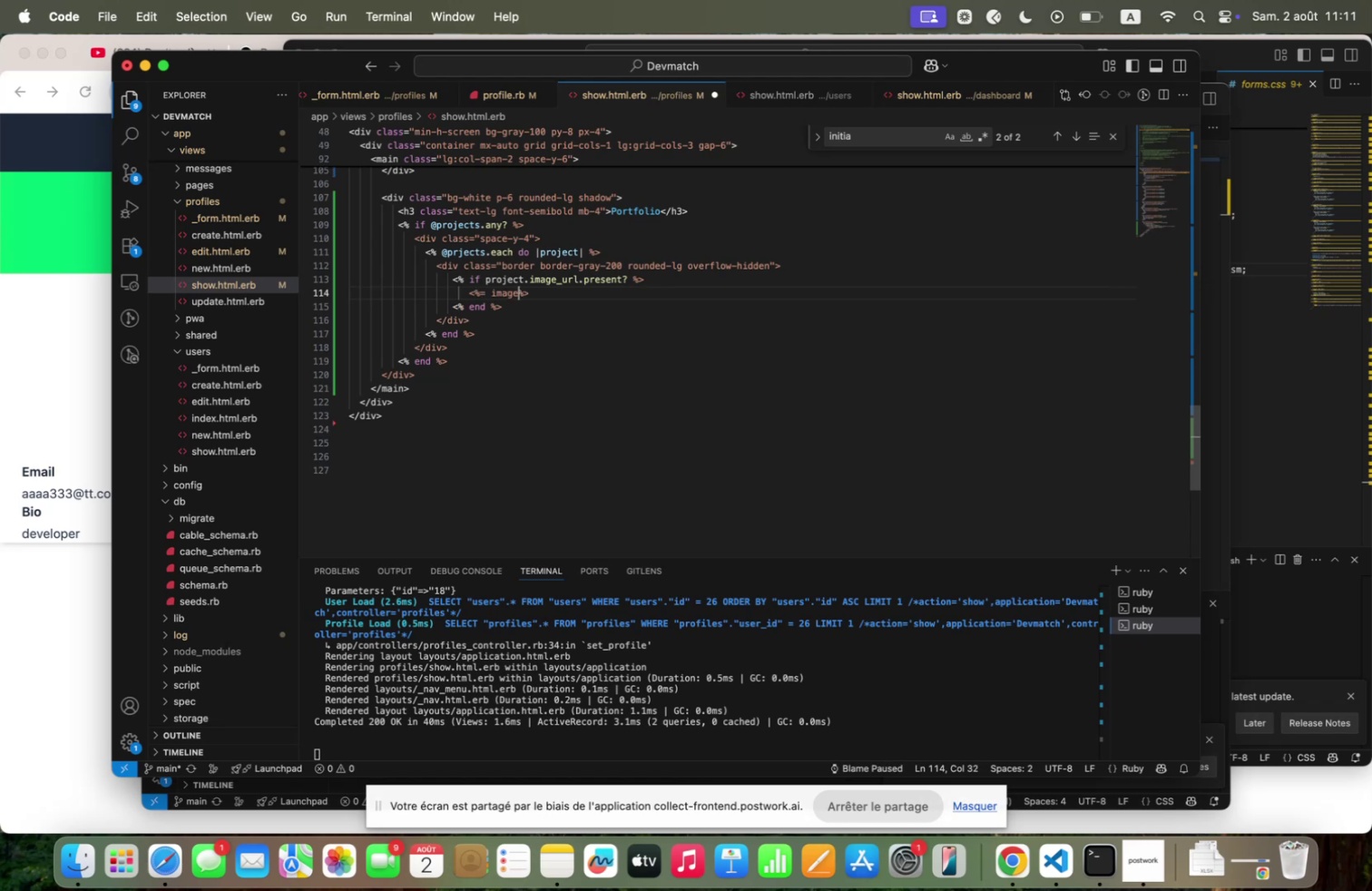 
type(+tqg )
 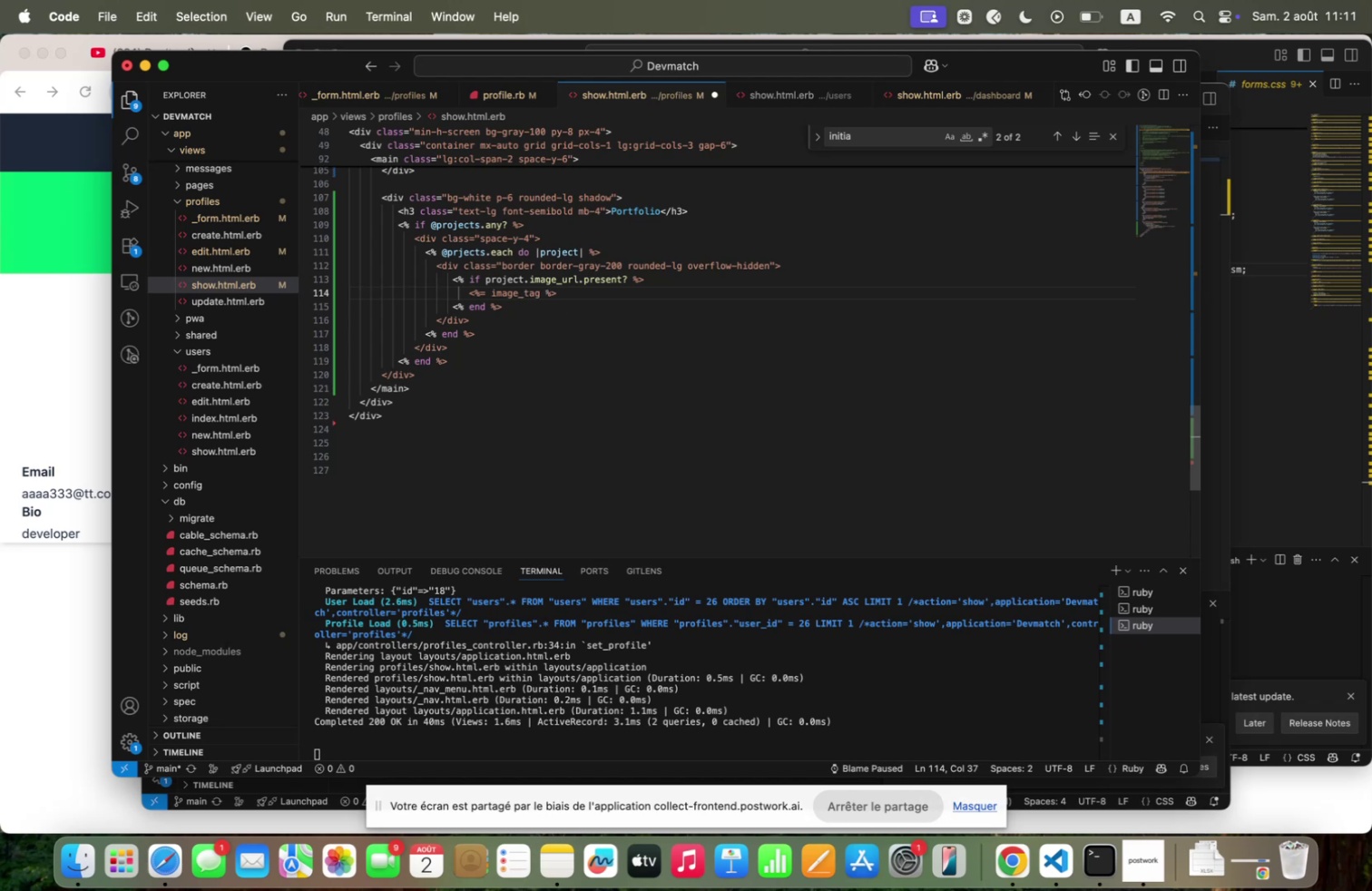 
type(project<i;qge+urlm clqss. 33)
 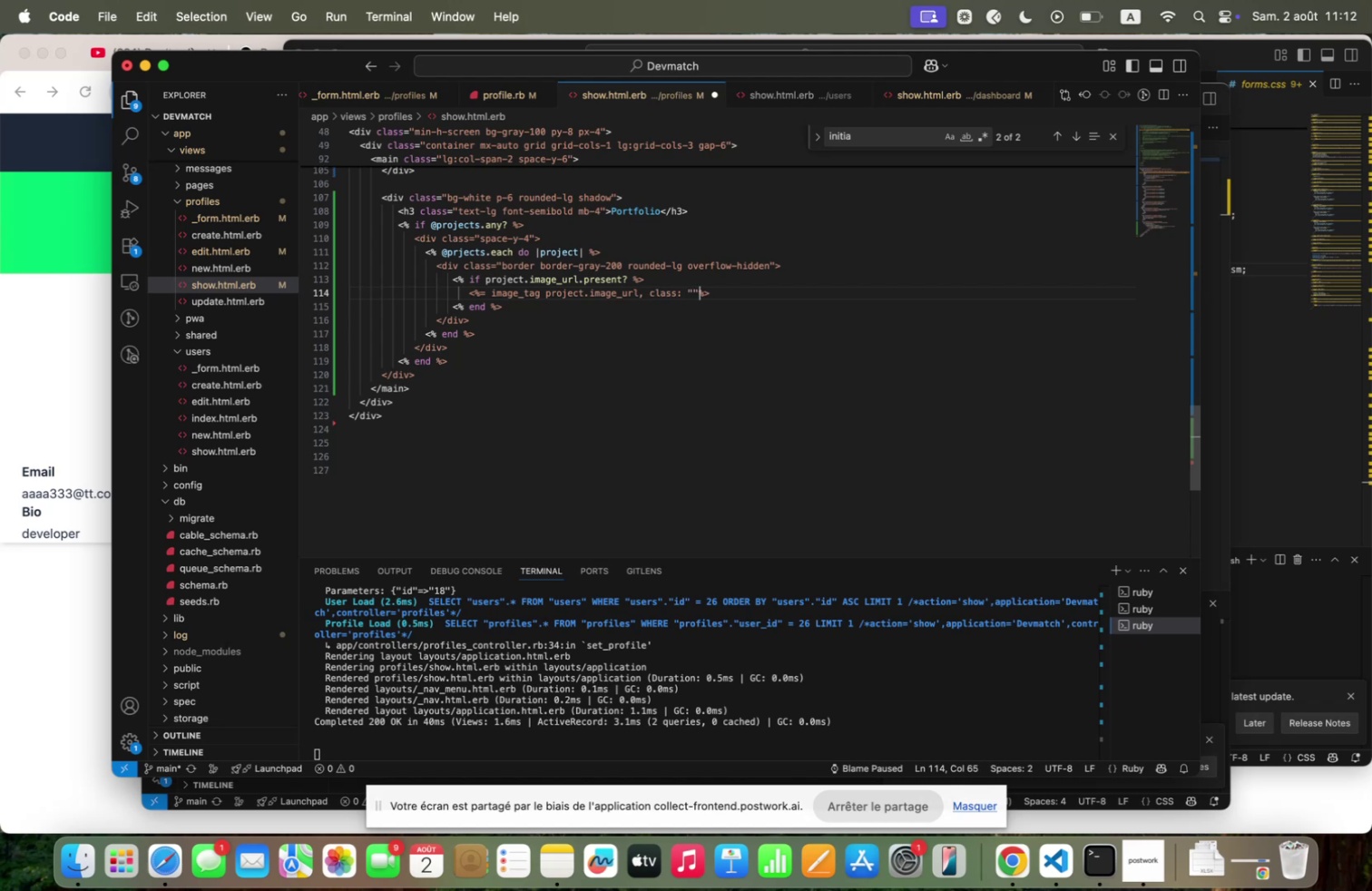 
key(ArrowLeft)
 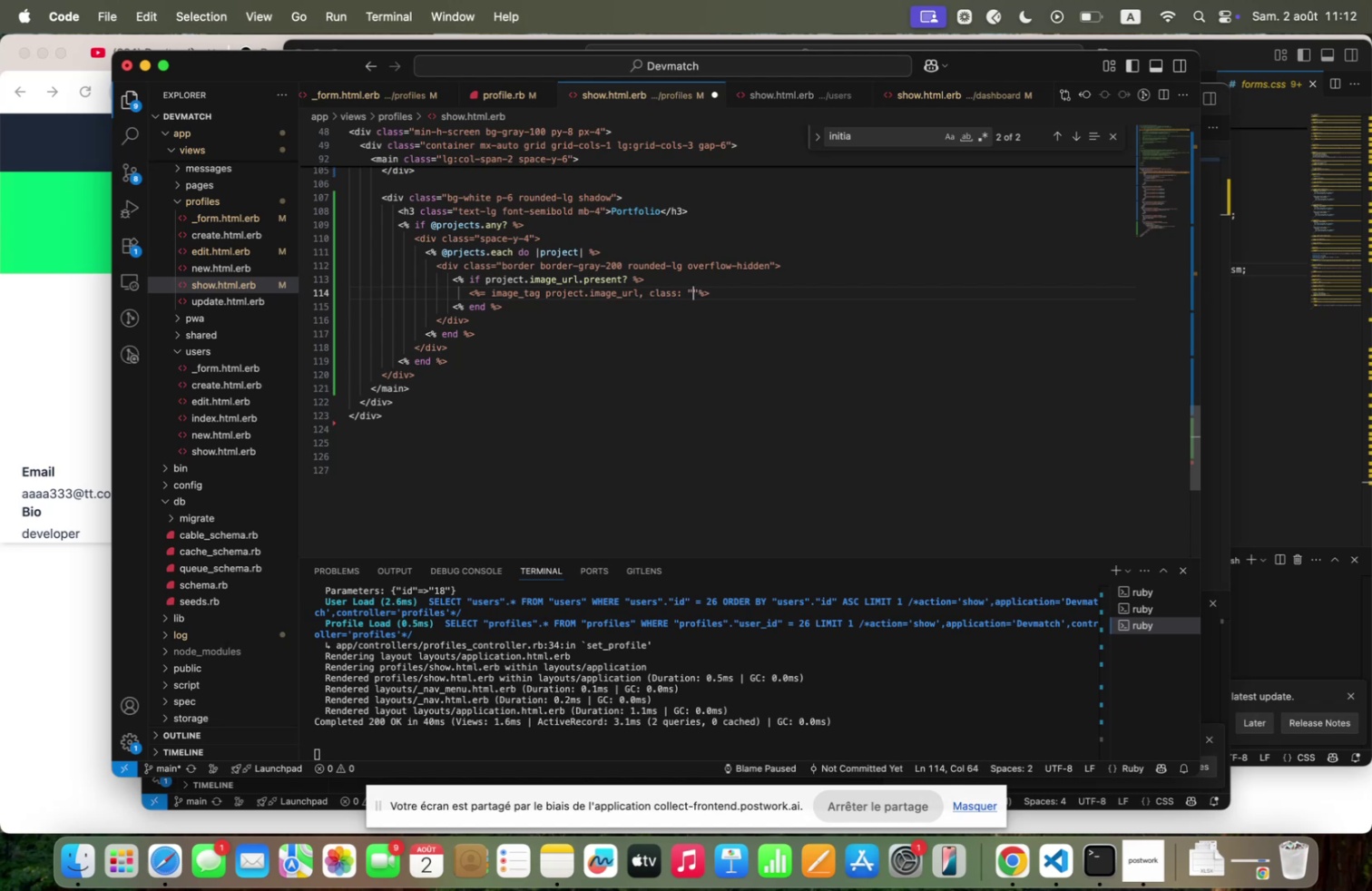 
type(z=full h=$* object=cover)
 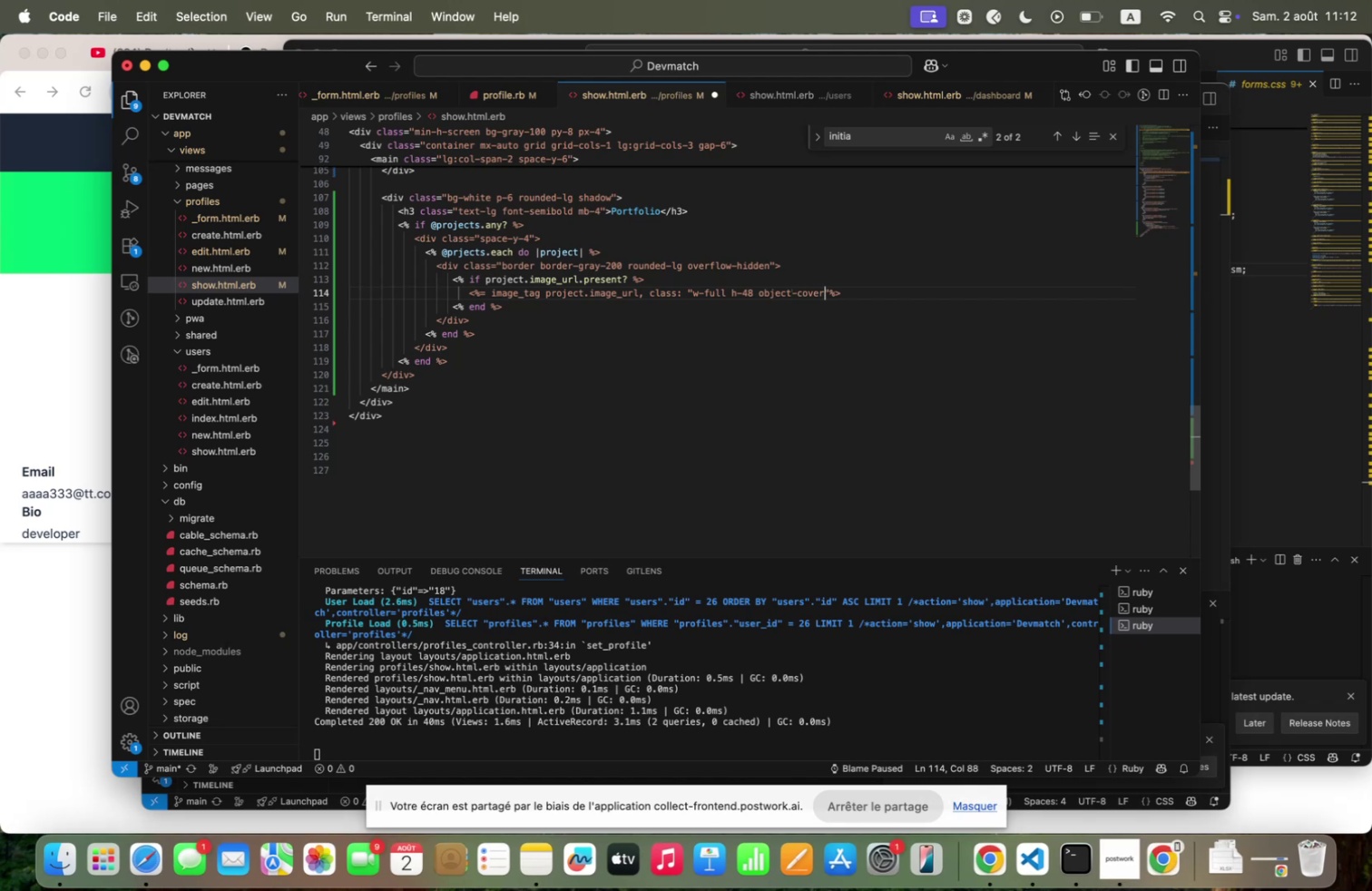 
wait(5.4)
 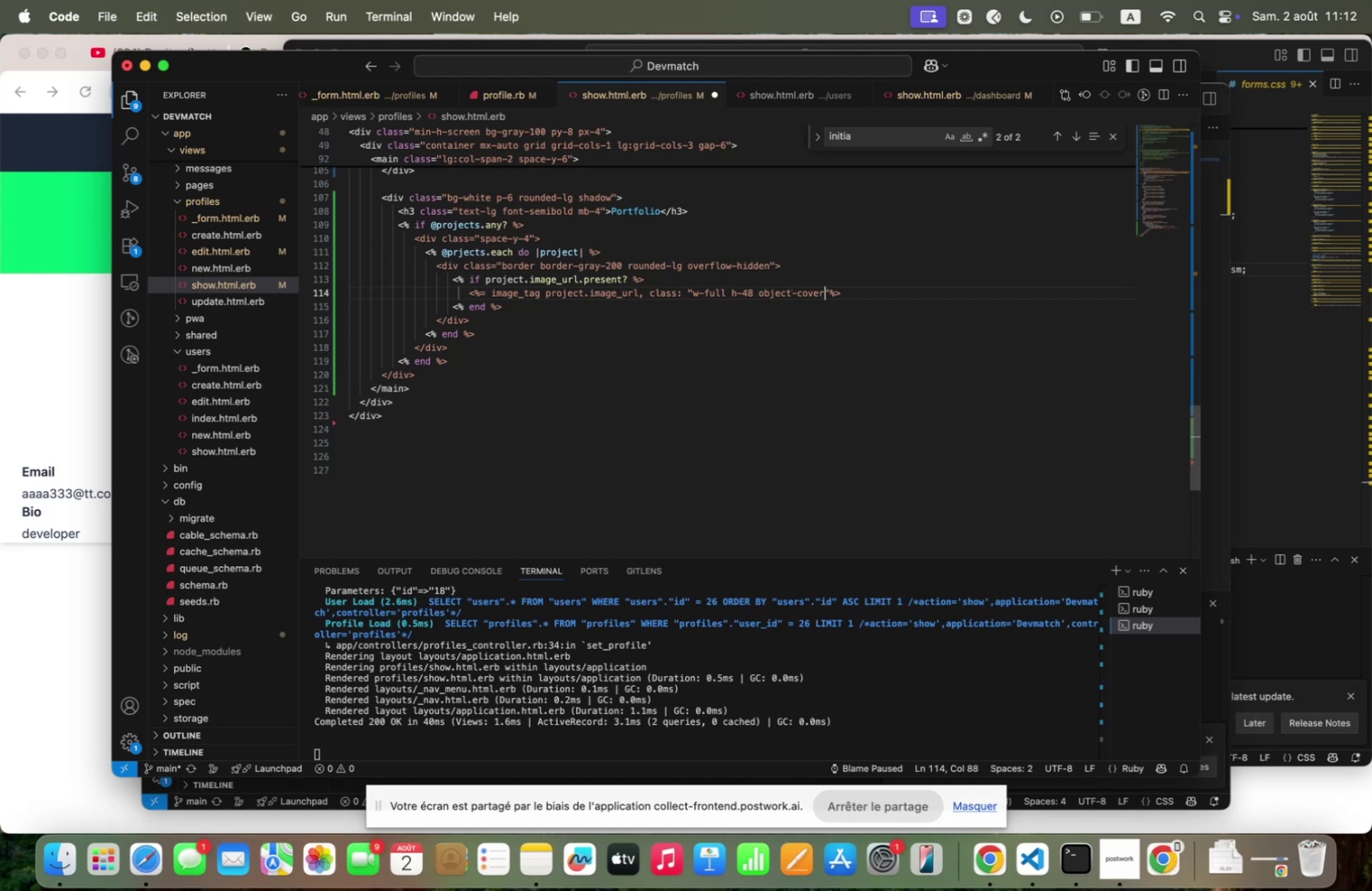 
left_click([521, 304])
 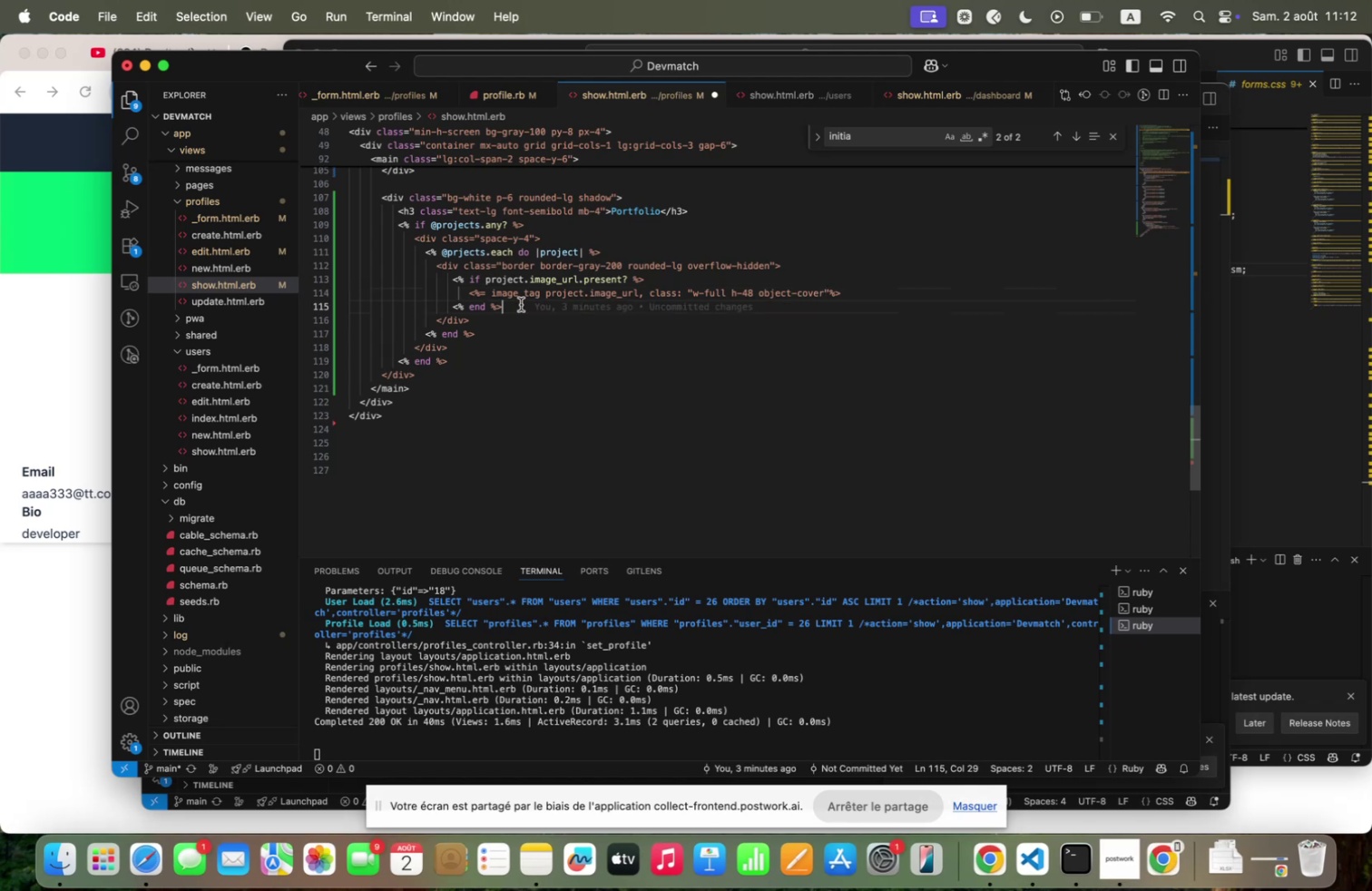 
key(Enter)
 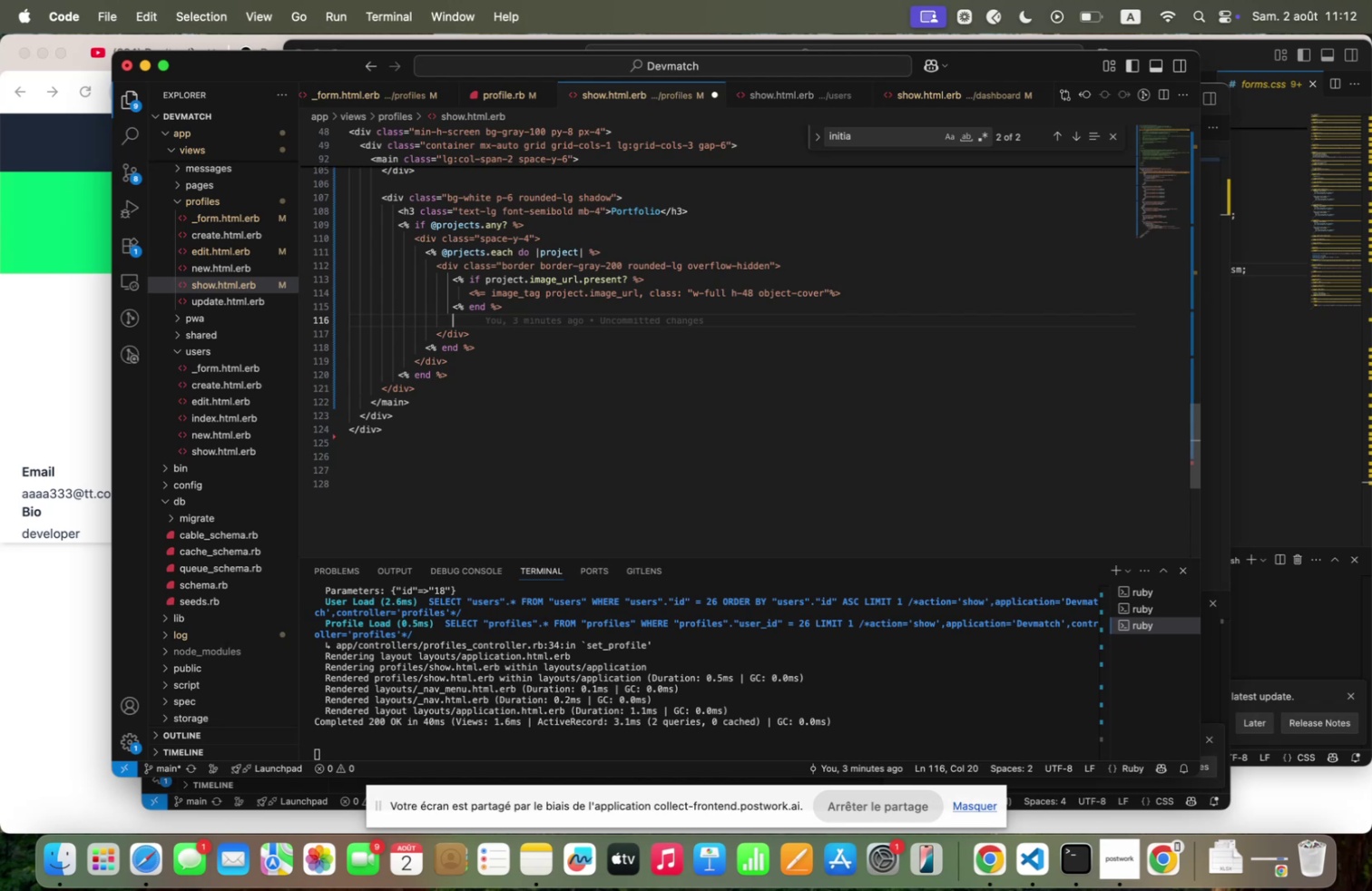 
wait(24.25)
 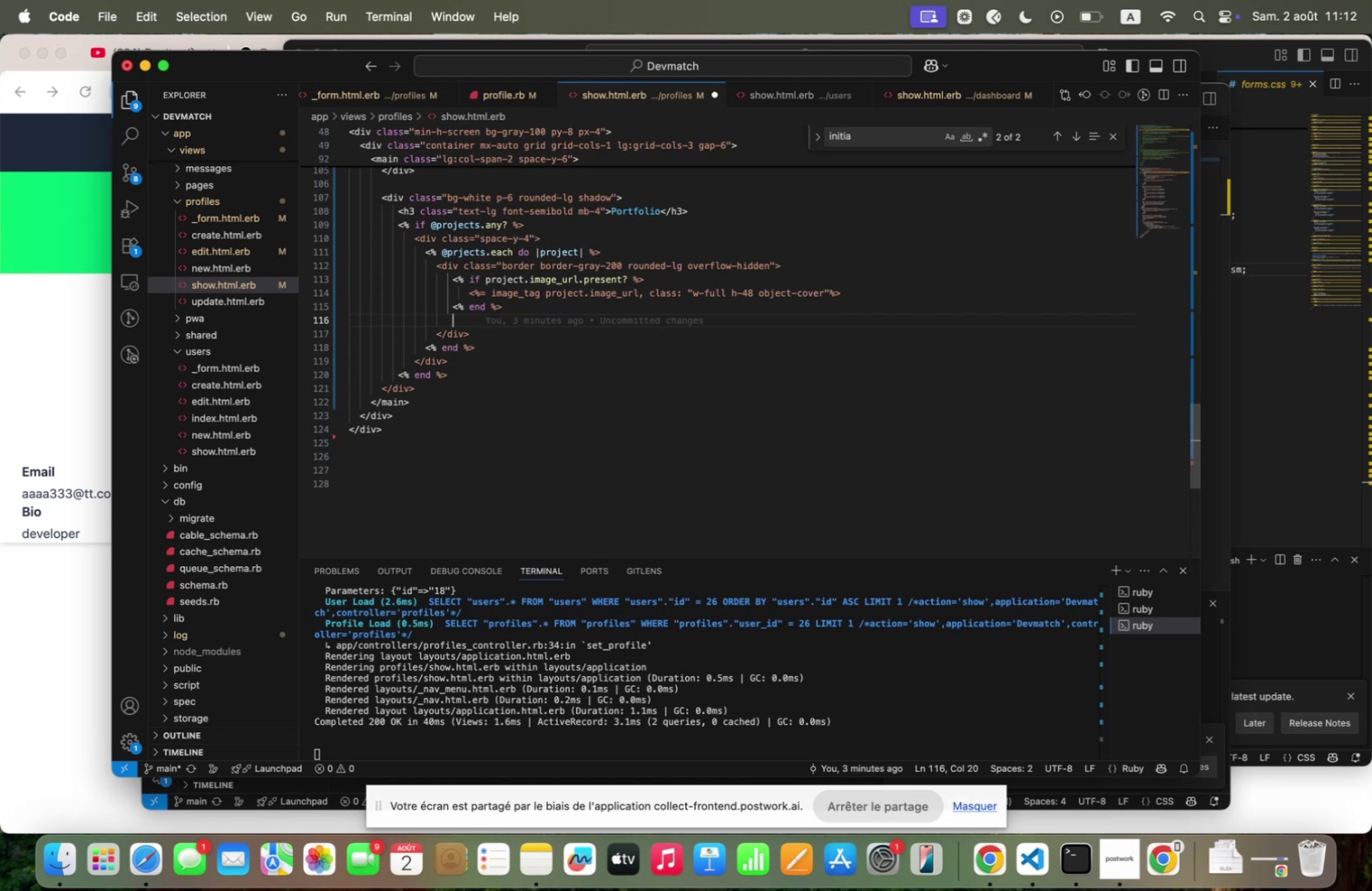 
type(`div clqss/33)
 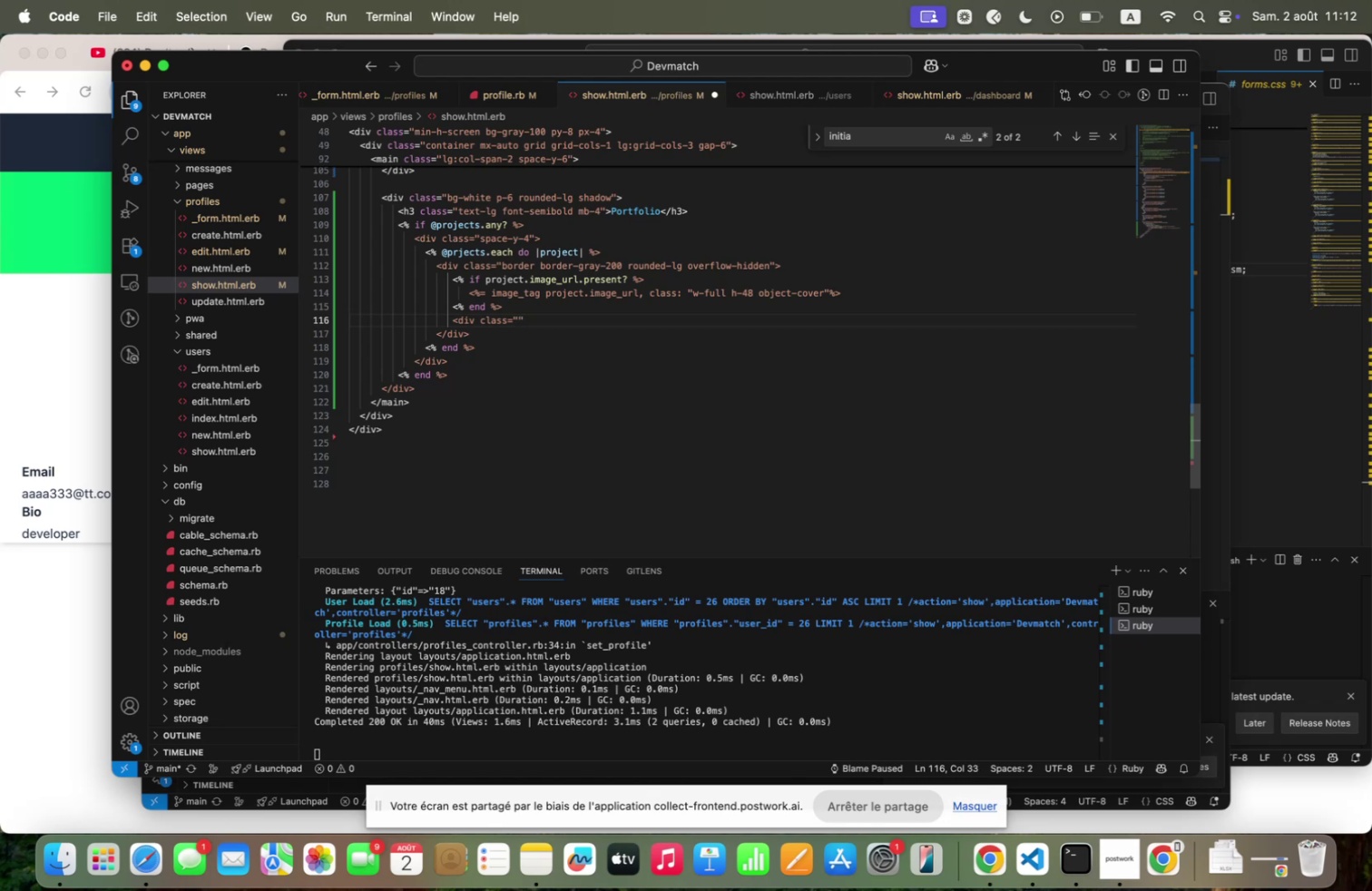 
key(ArrowLeft)
 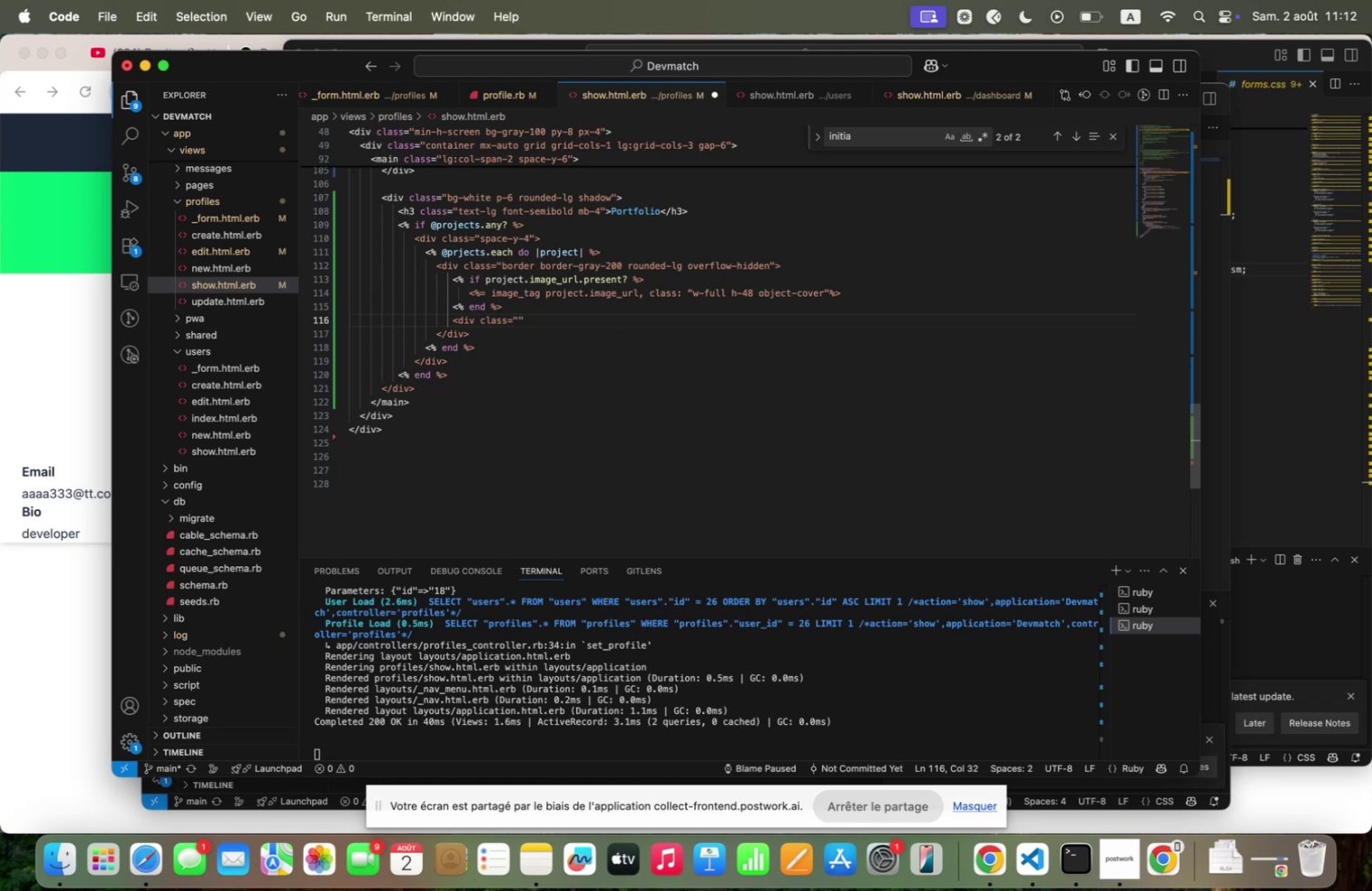 
key(P)
 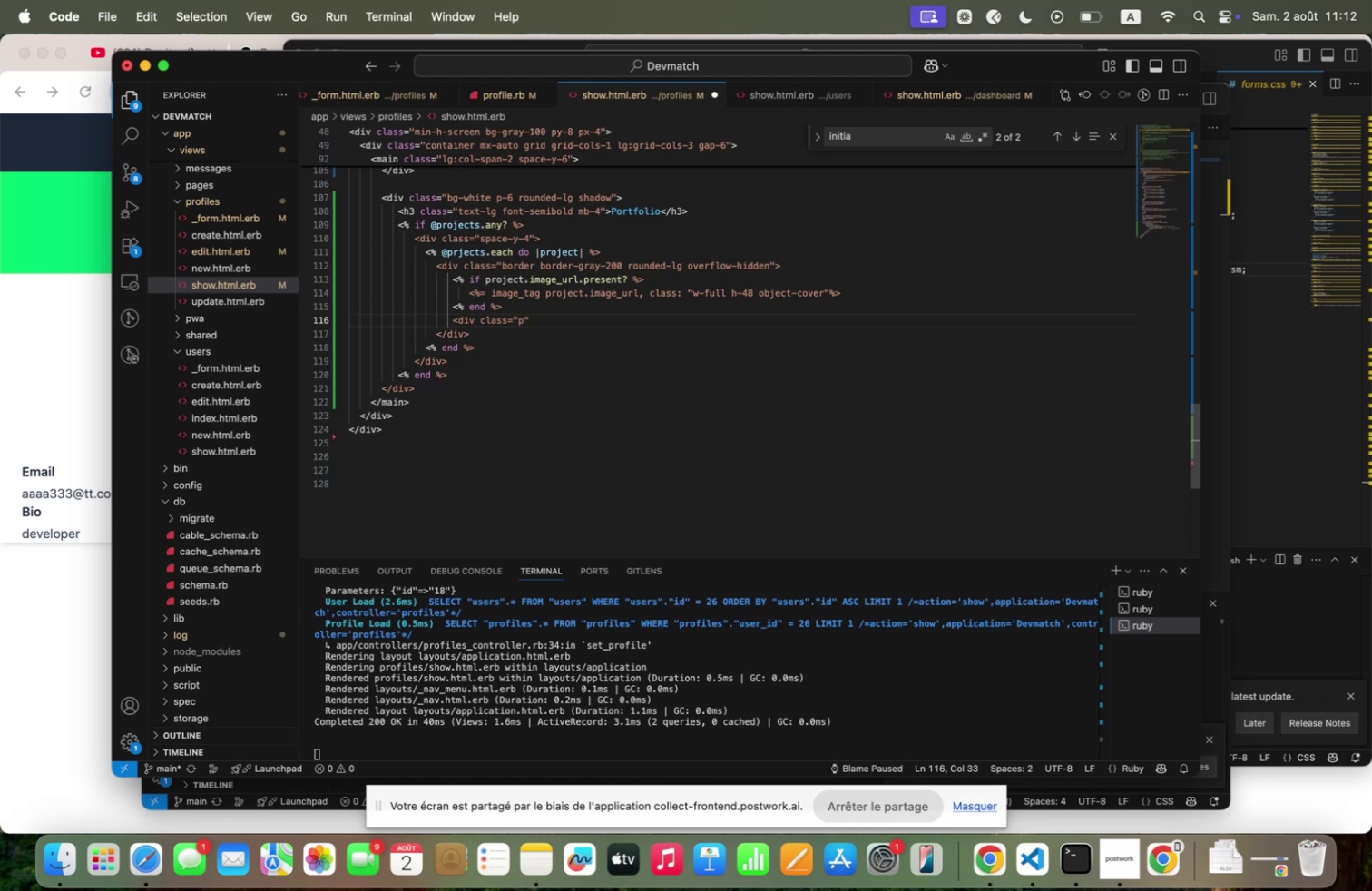 
key(Equal)
 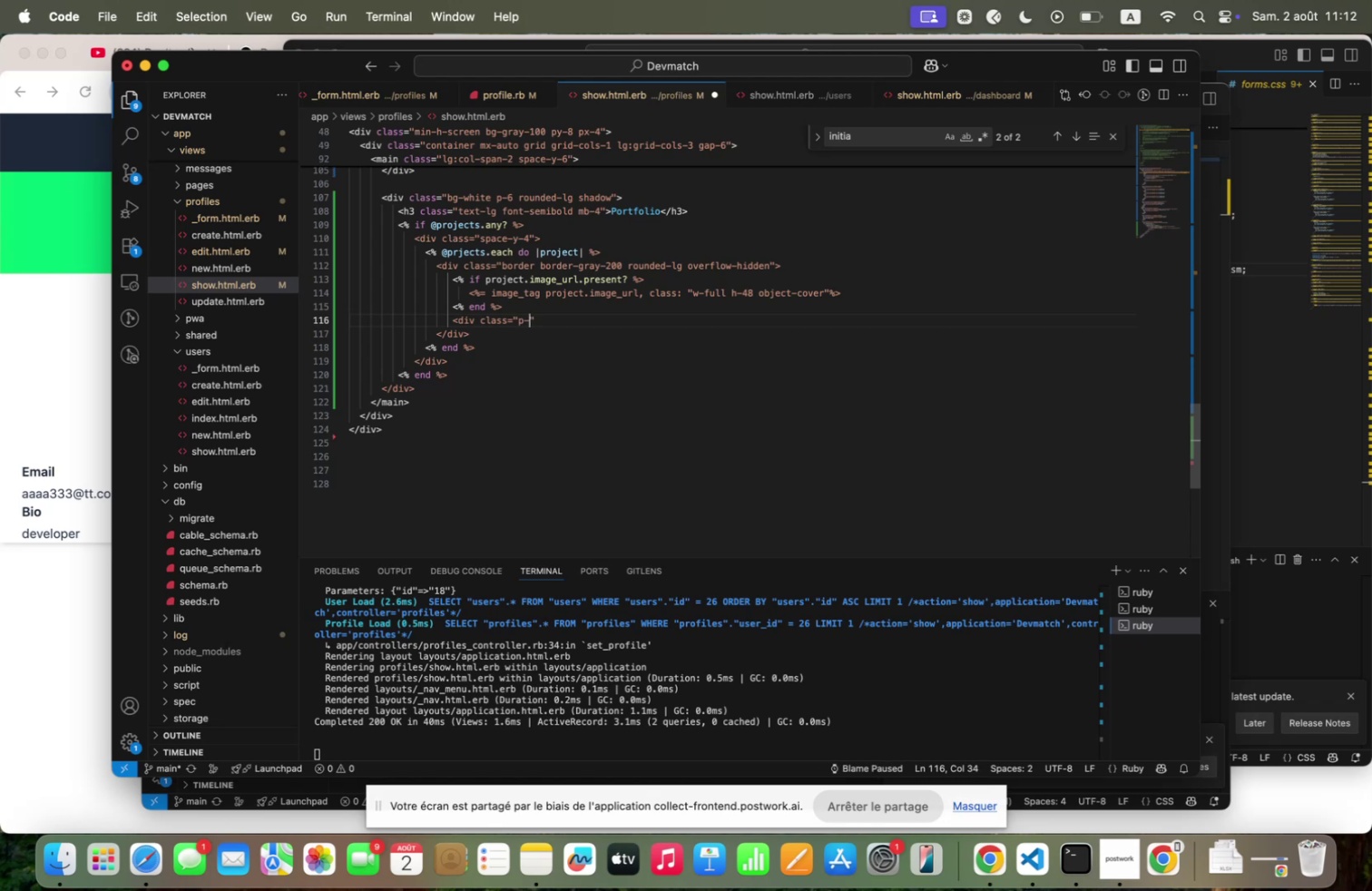 
key(Shift+ShiftRight)
 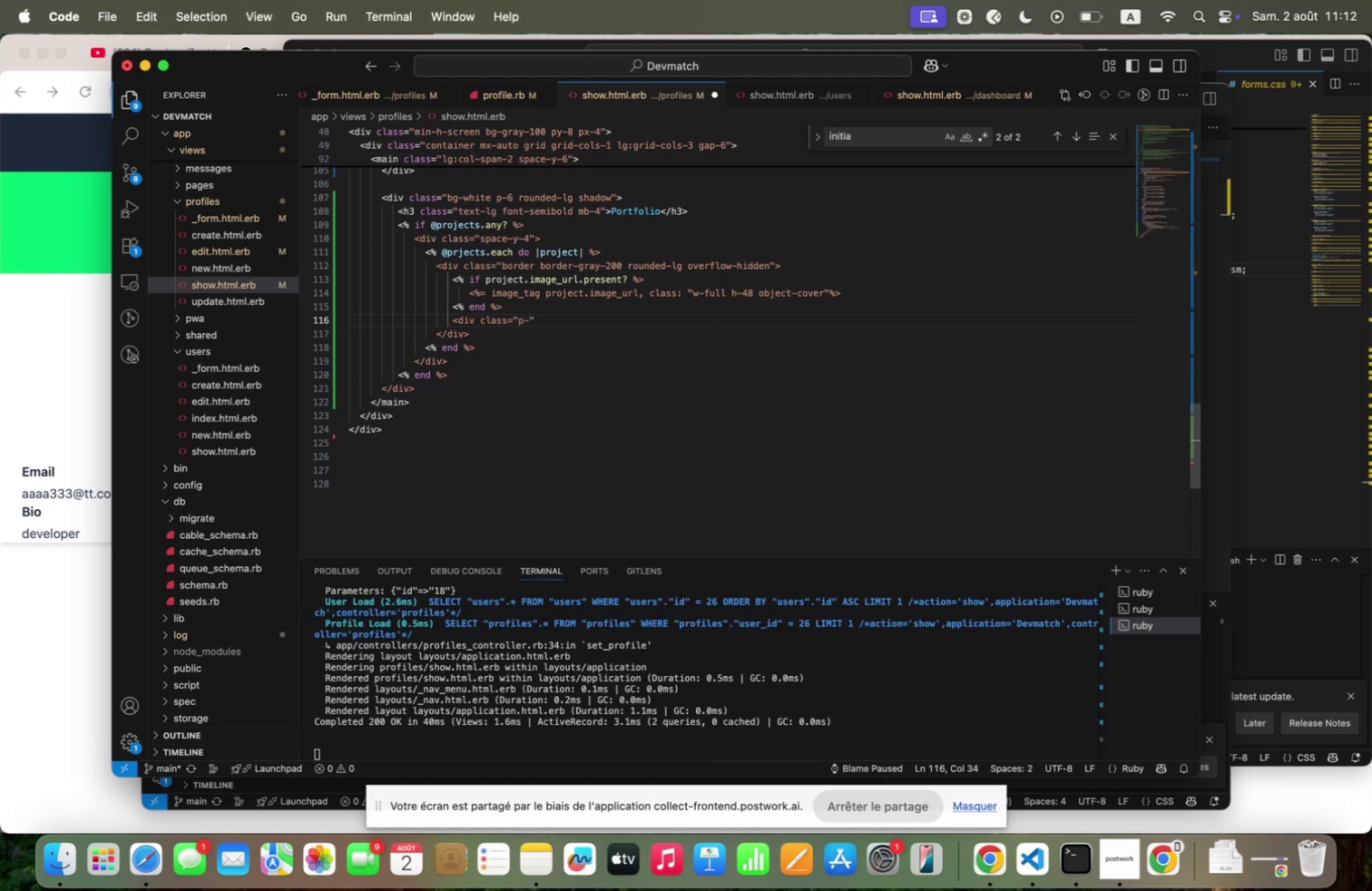 
key(Shift+4)
 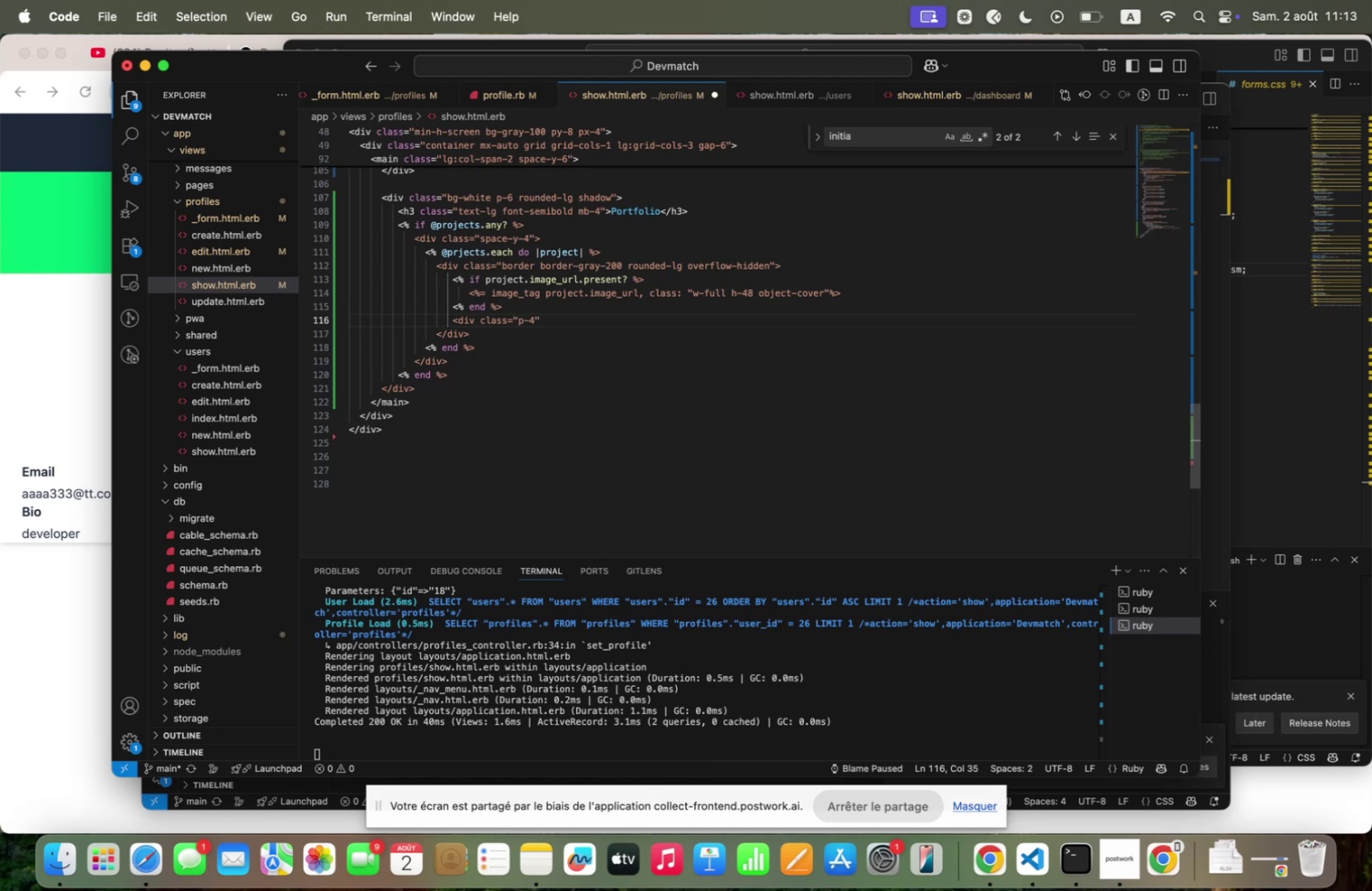 
key(Shift+ShiftLeft)
 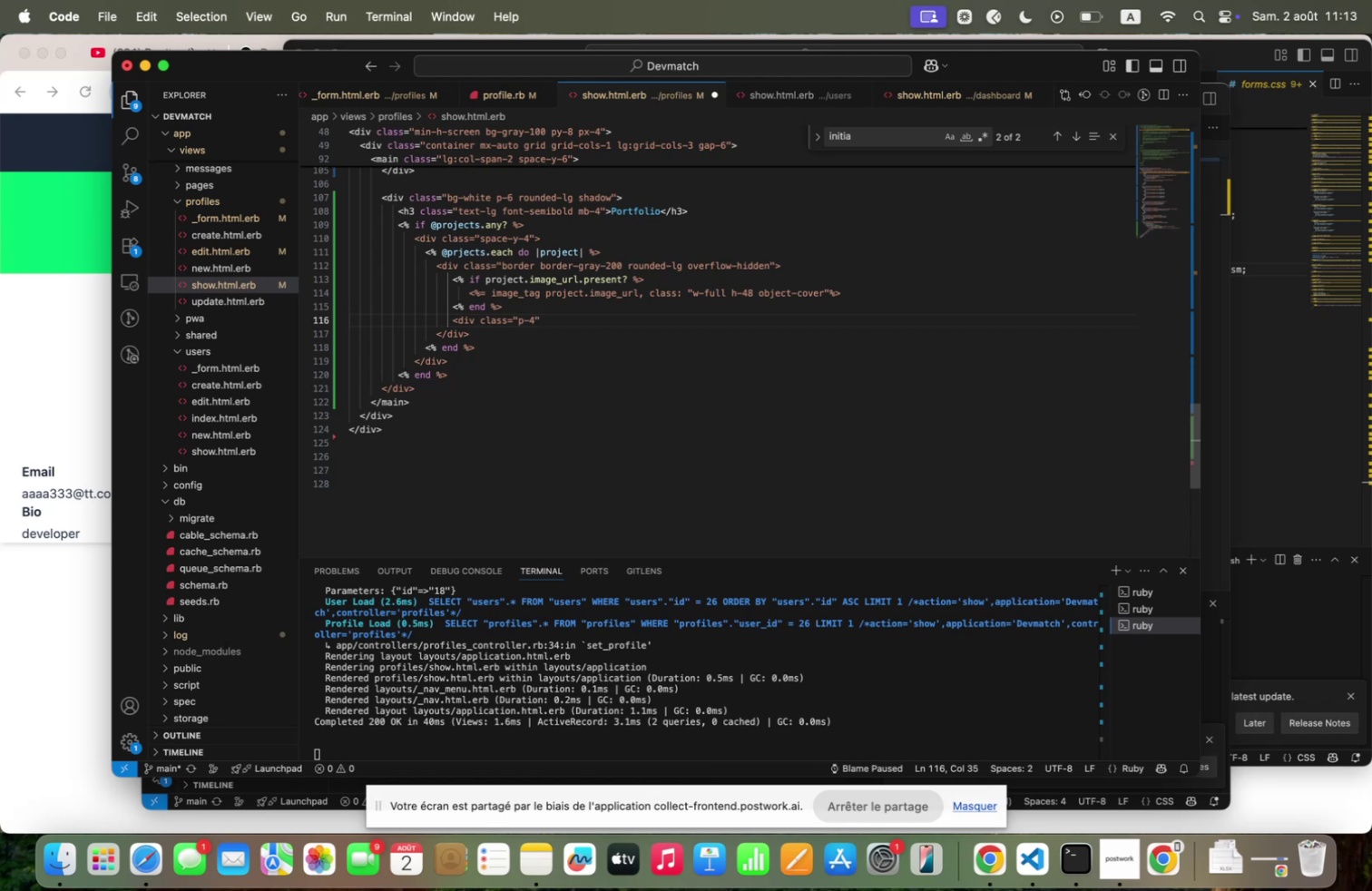 
key(ArrowRight)
 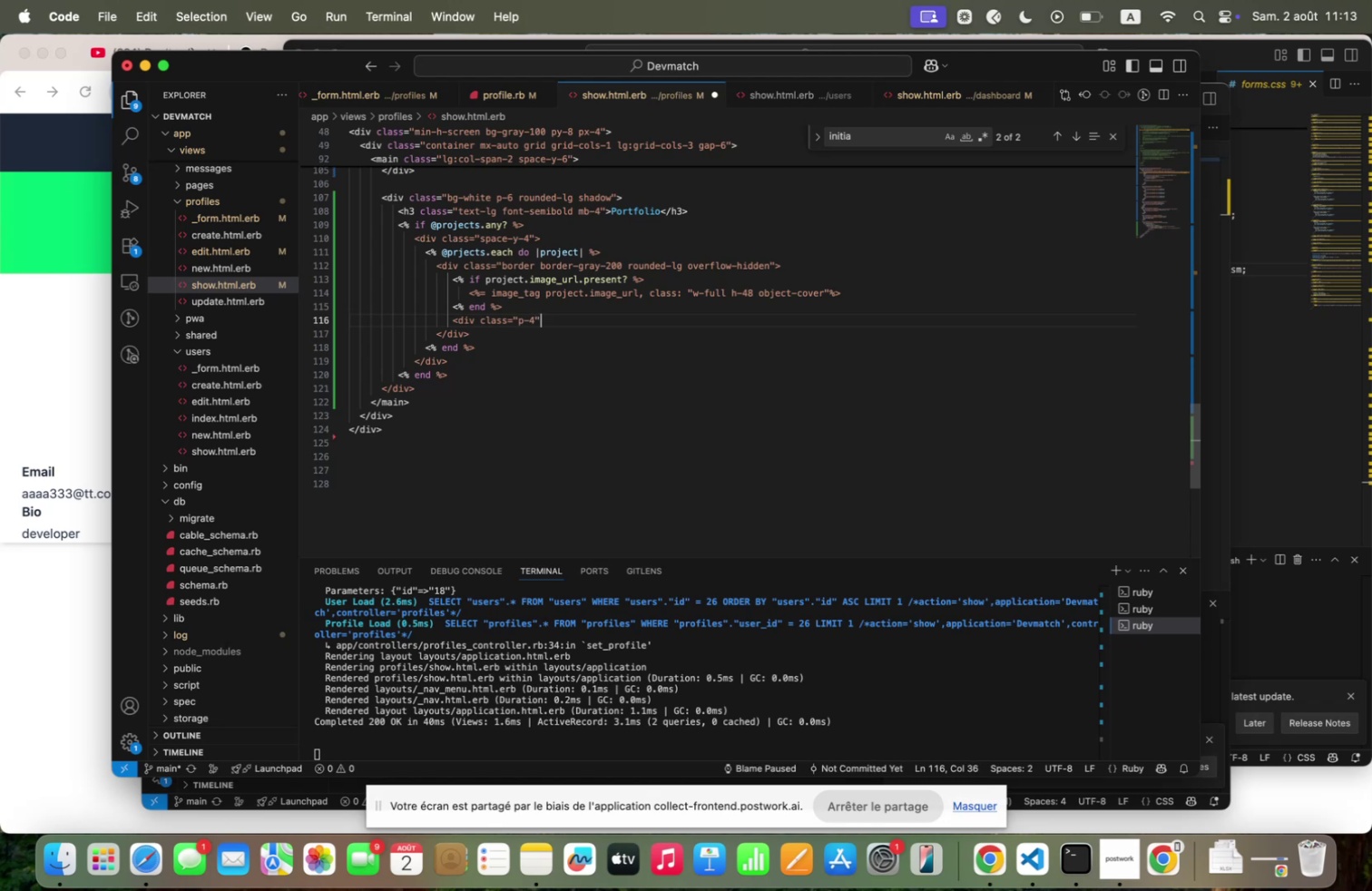 
key(Shift+Backquote)
 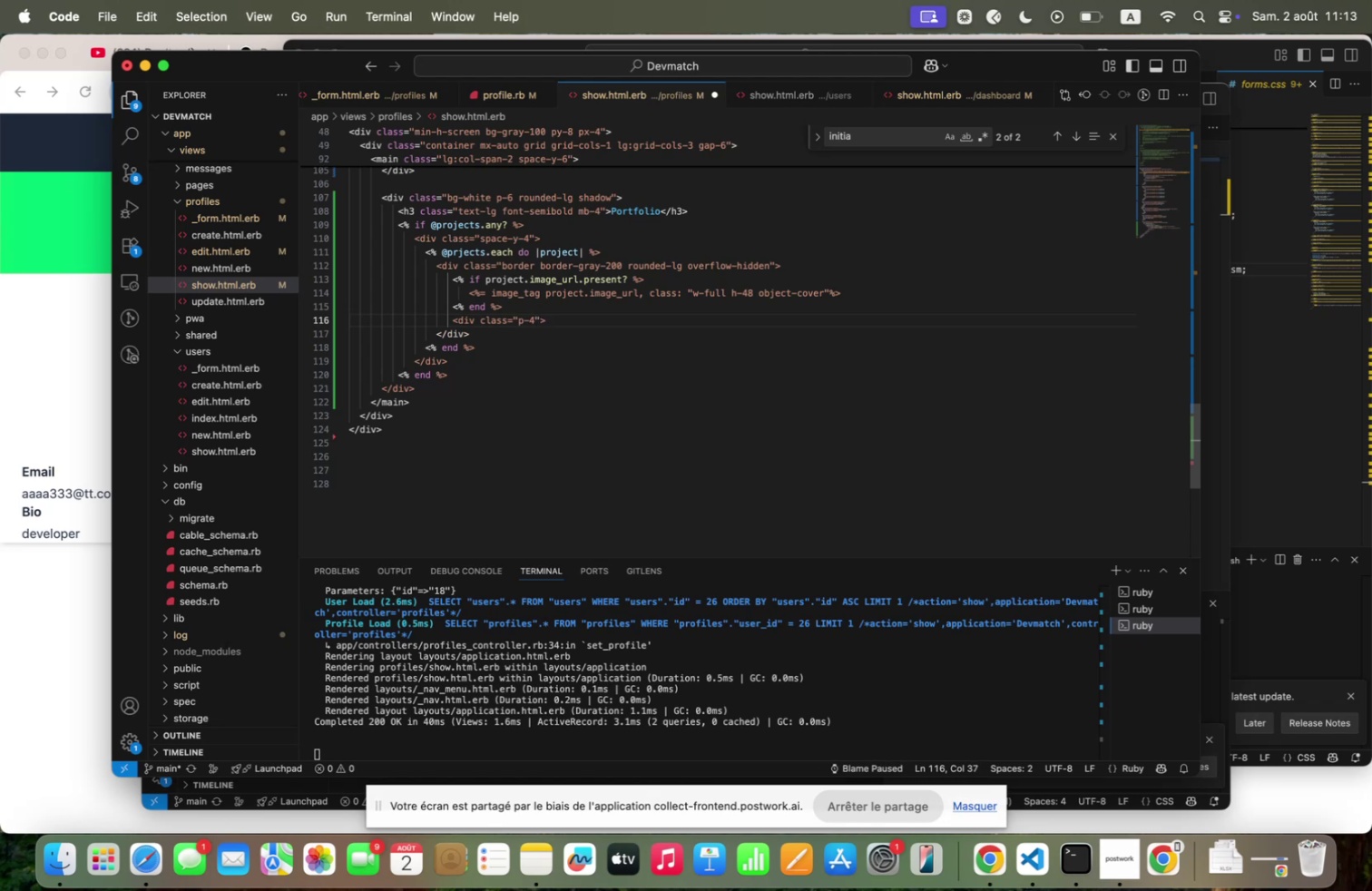 
key(Enter)
 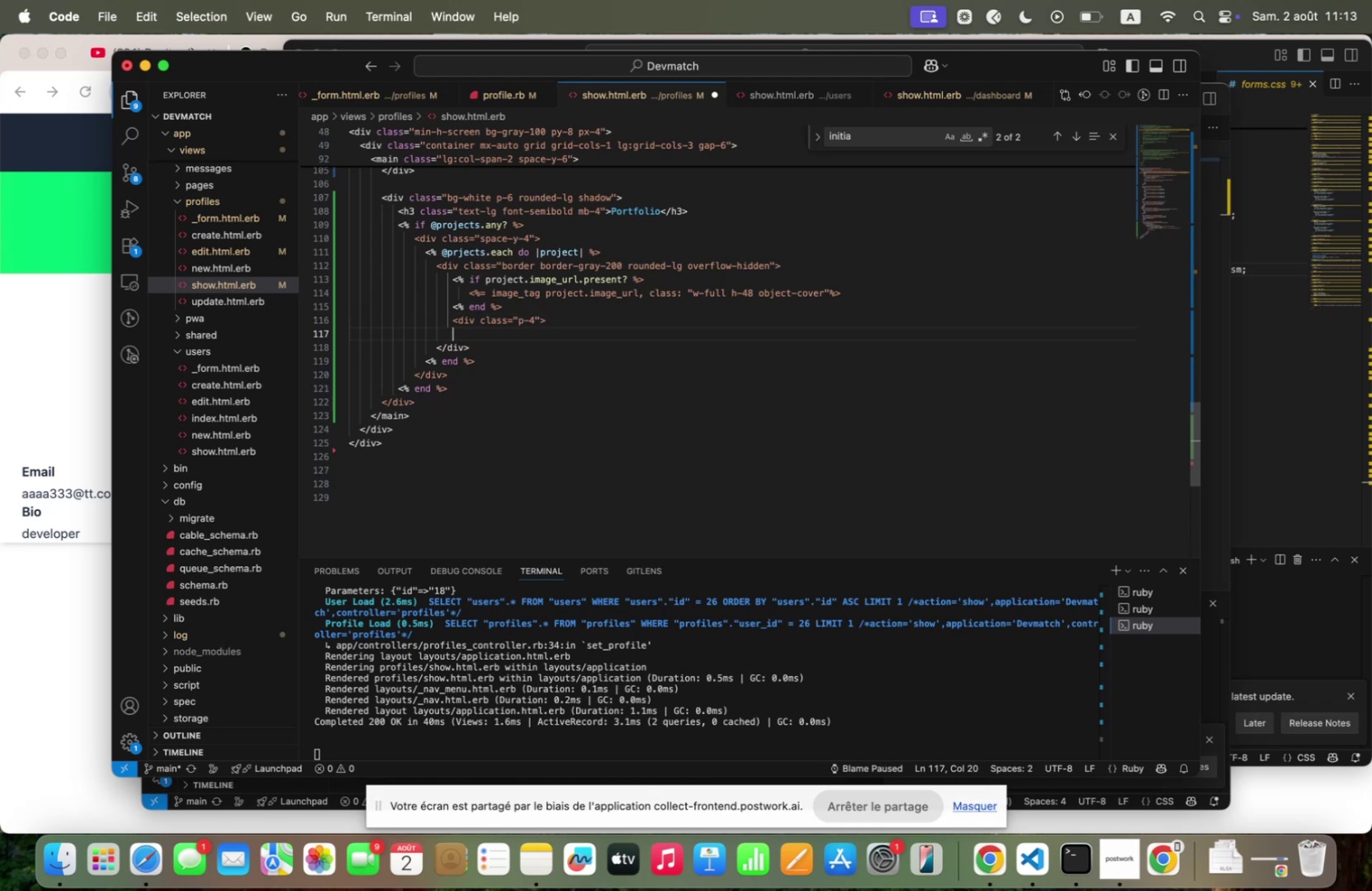 
type(`>div~)
 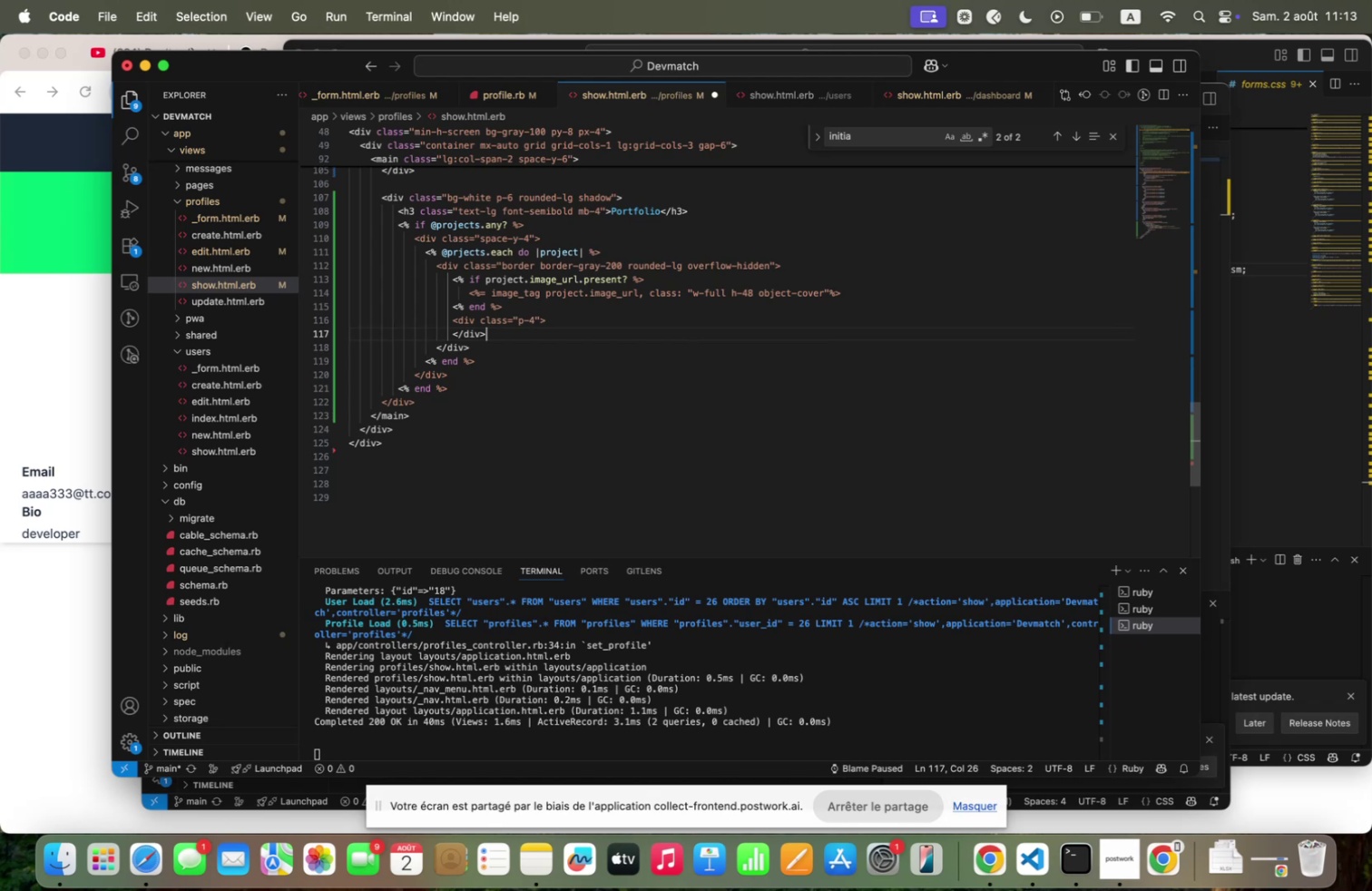 
left_click([565, 311])
 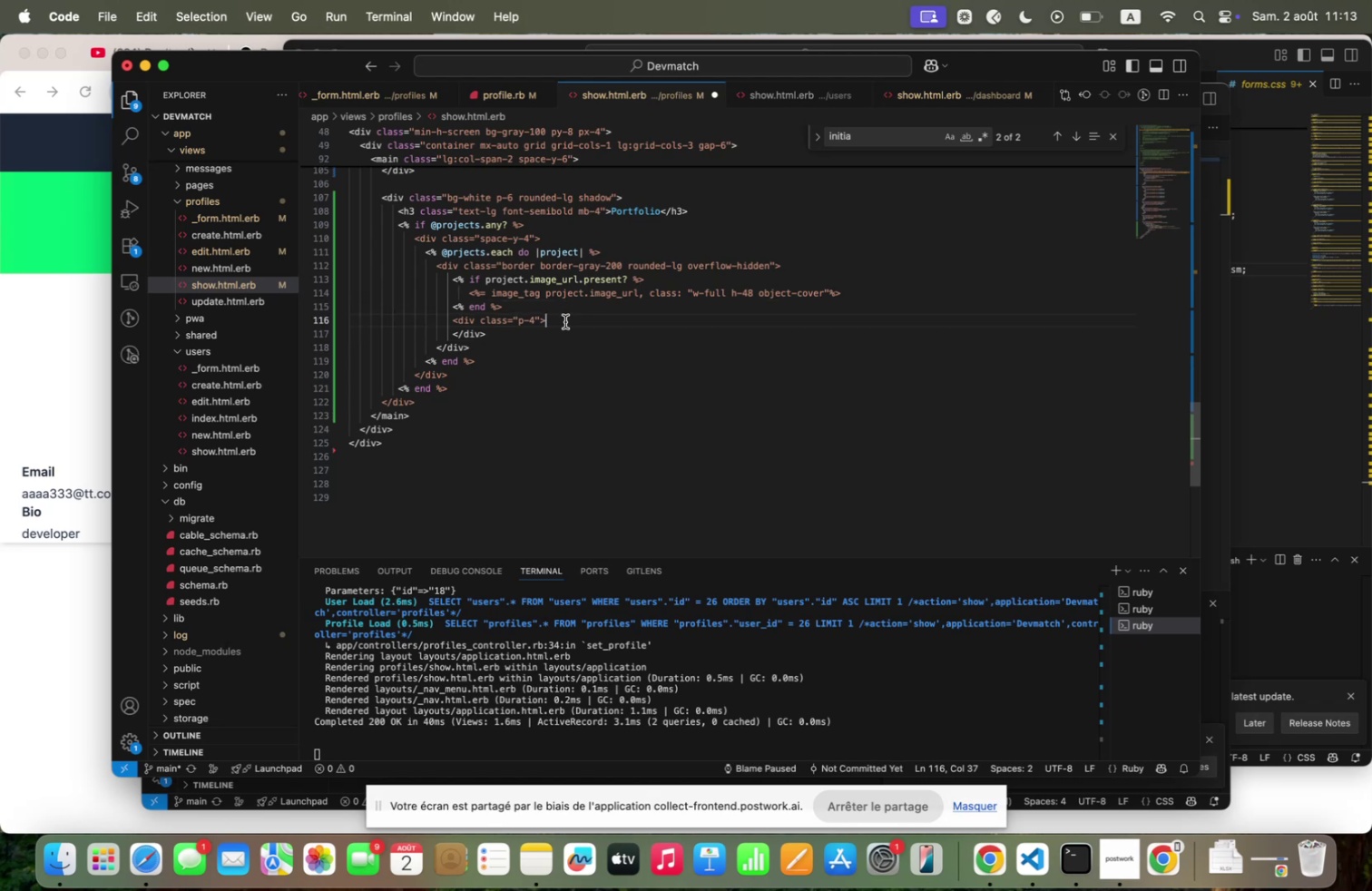 
key(Enter)
 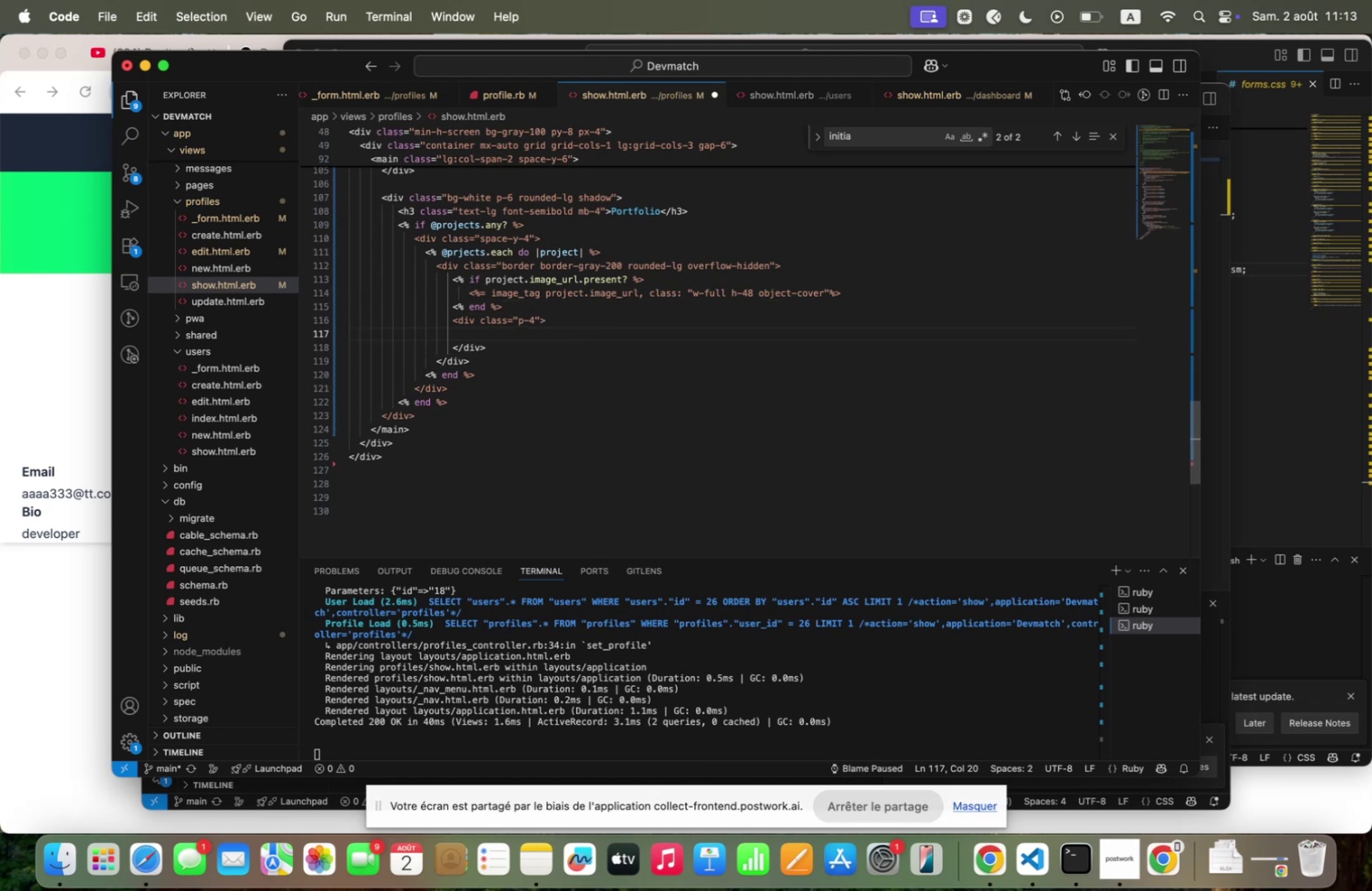 
type(  `h$~`>h$~)
 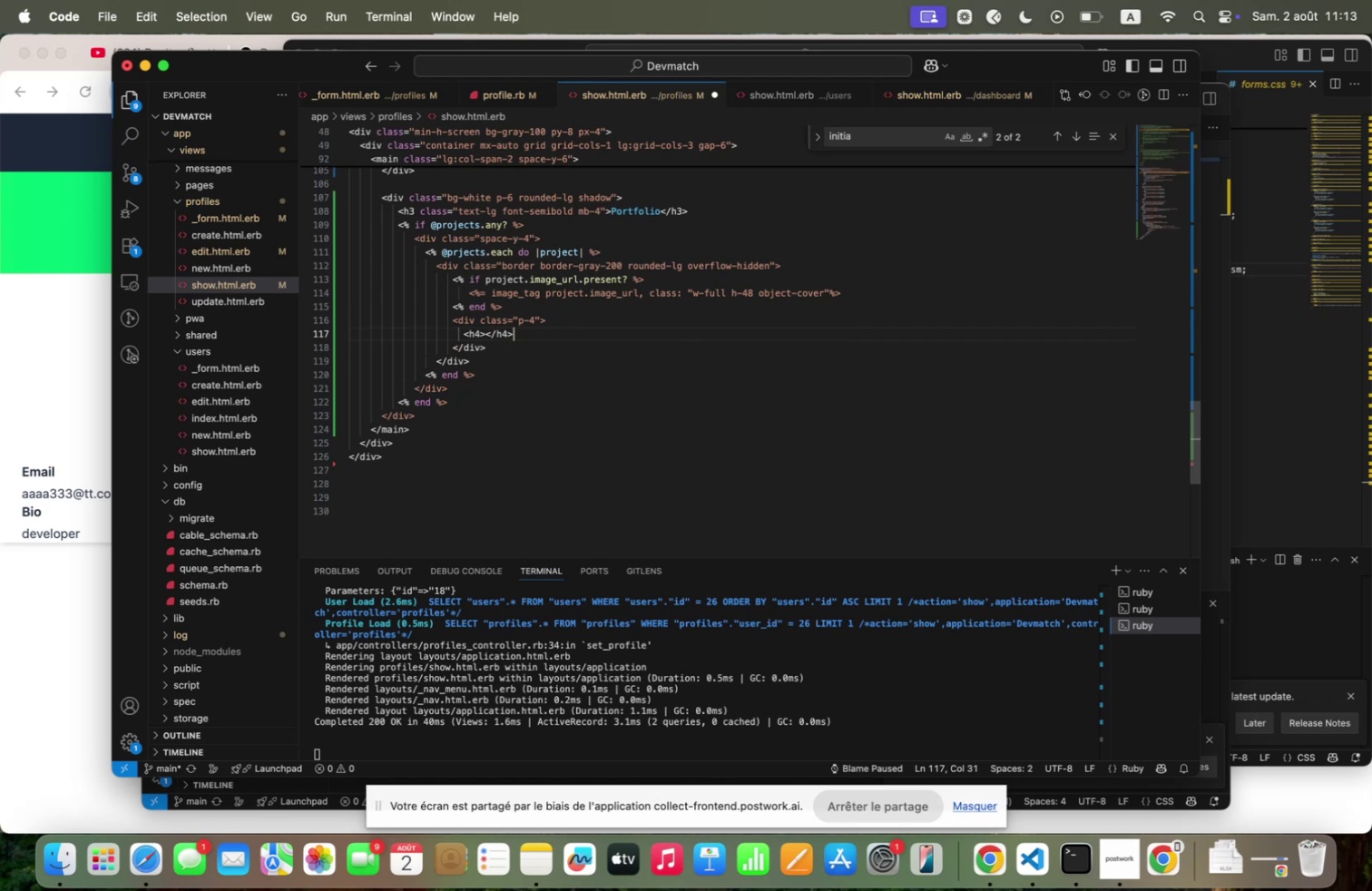 
key(ArrowLeft)
 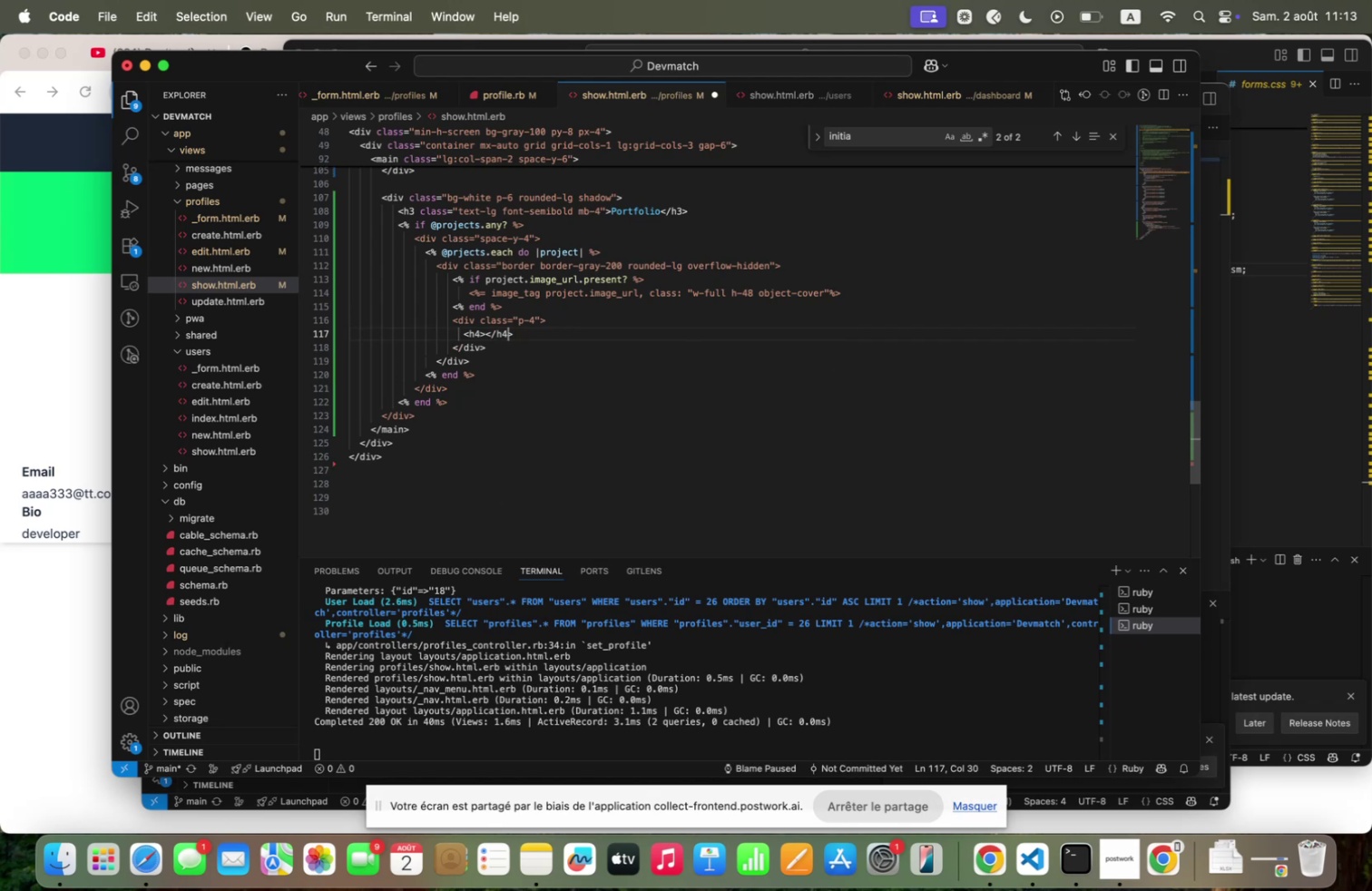 
key(ArrowLeft)
 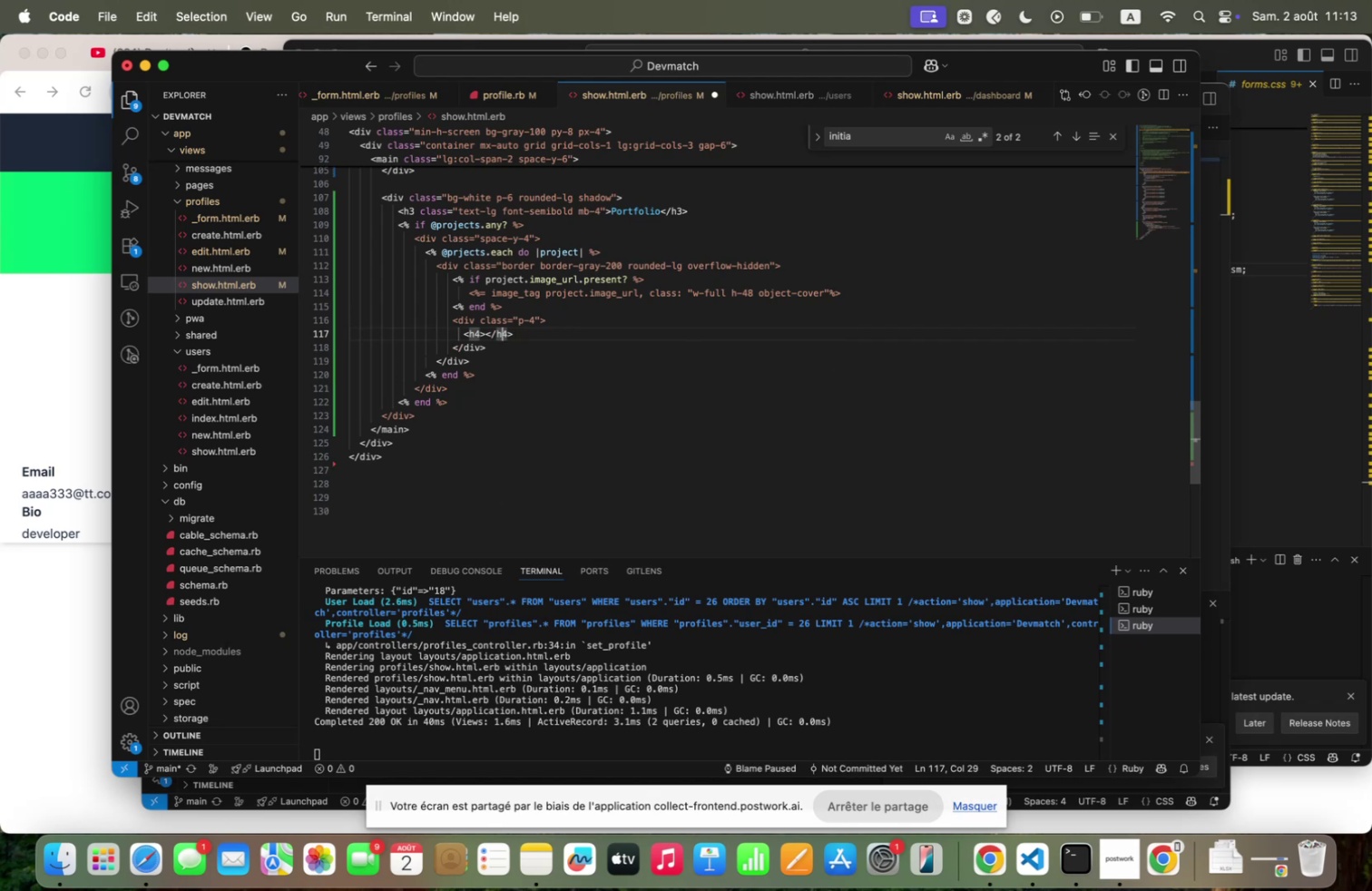 
key(ArrowLeft)
 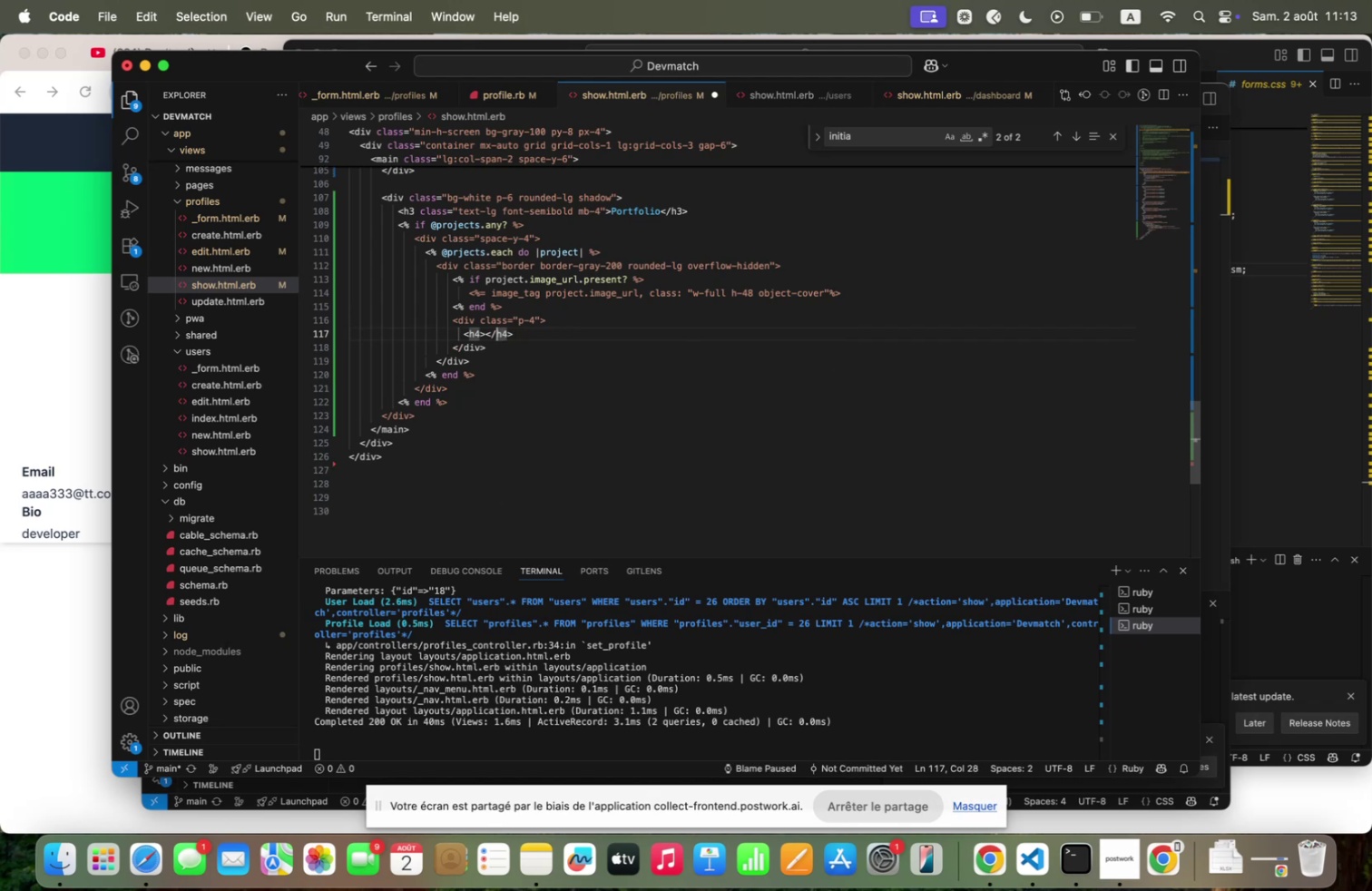 
key(ArrowLeft)
 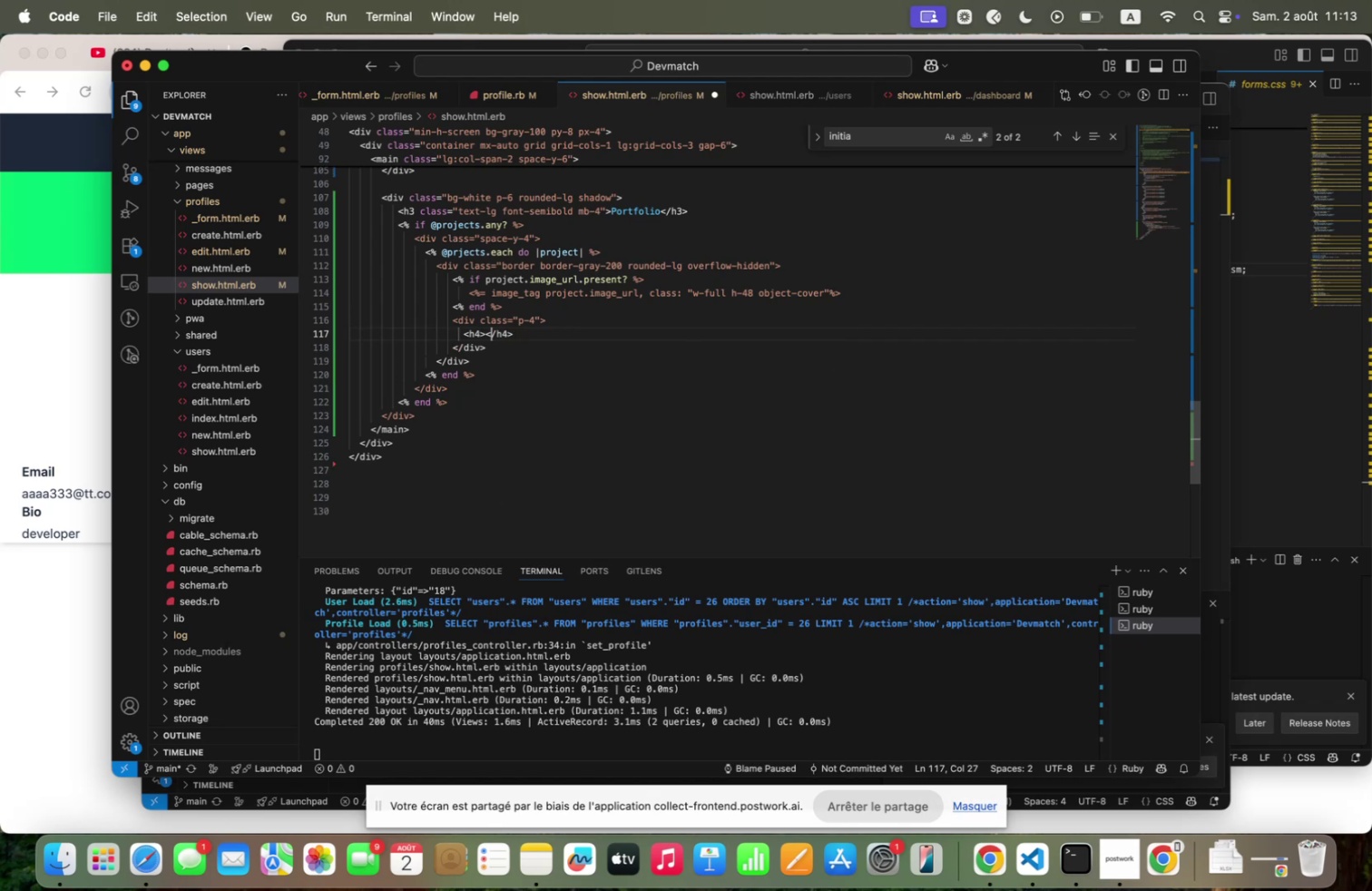 
key(ArrowLeft)
 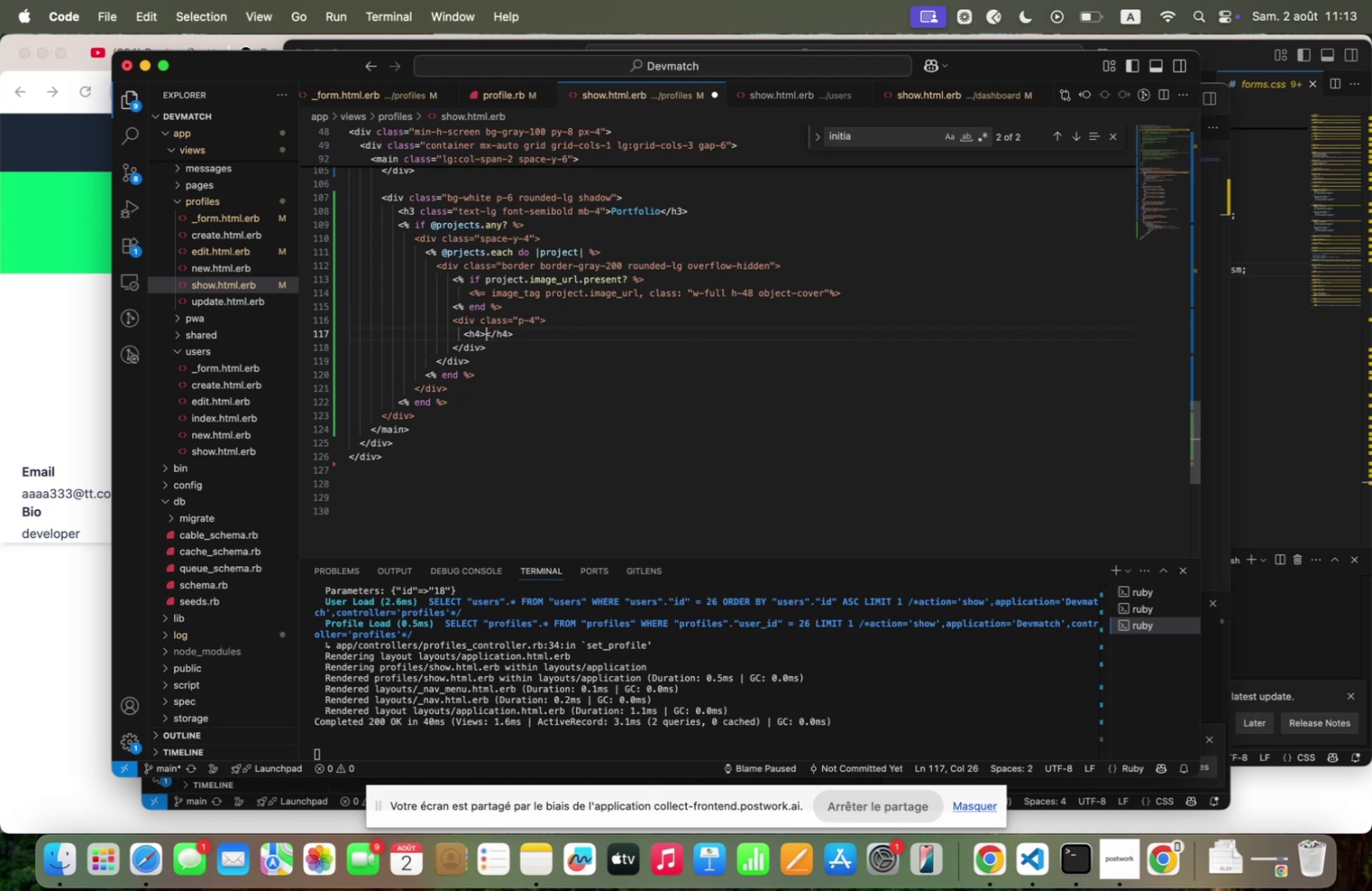 
key(ArrowLeft)
 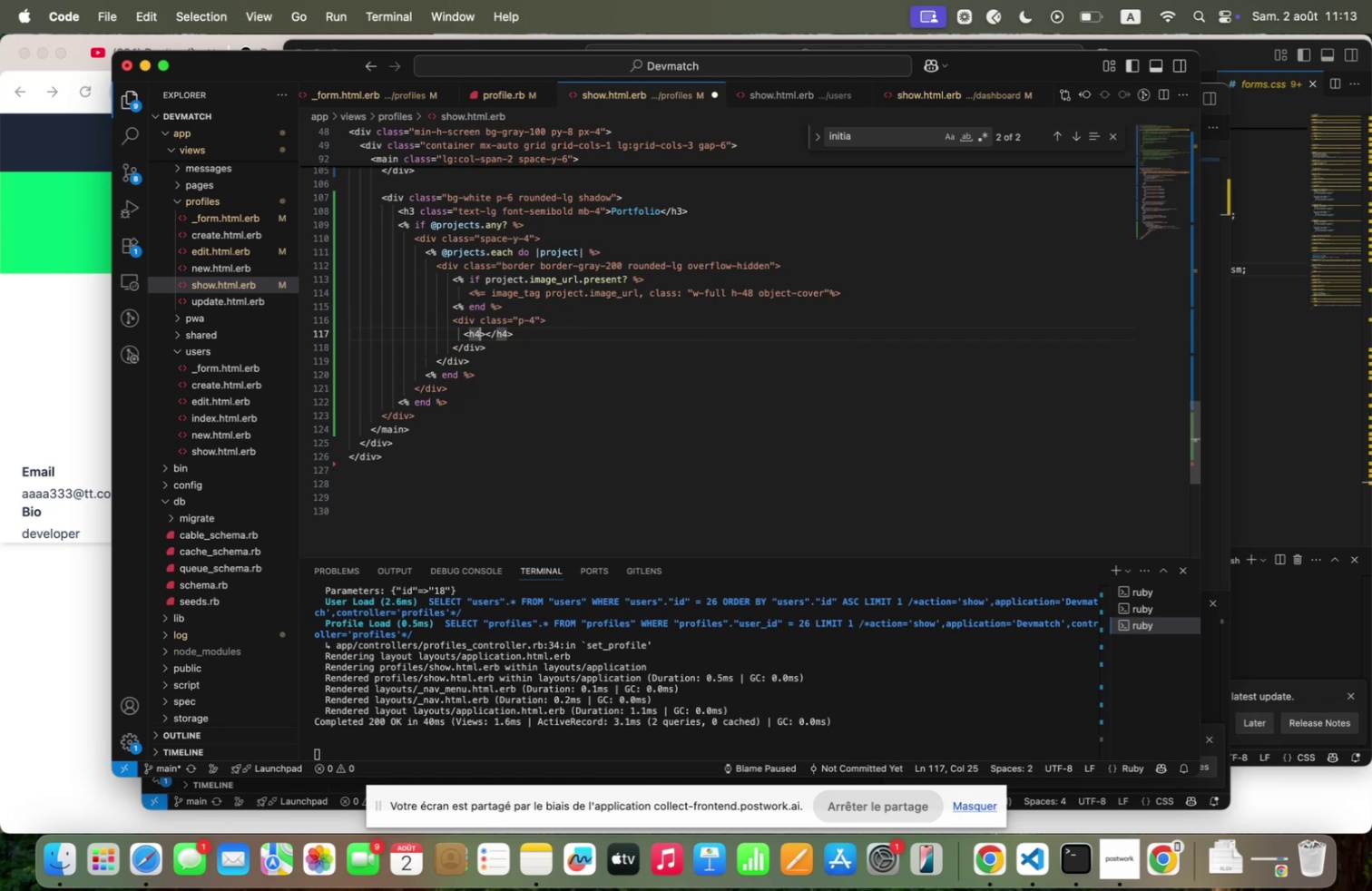 
type( clqss/3fontse;i)
key(Backspace)
key(Backspace)
key(Backspace)
key(Backspace)
type(=se;ibold)
 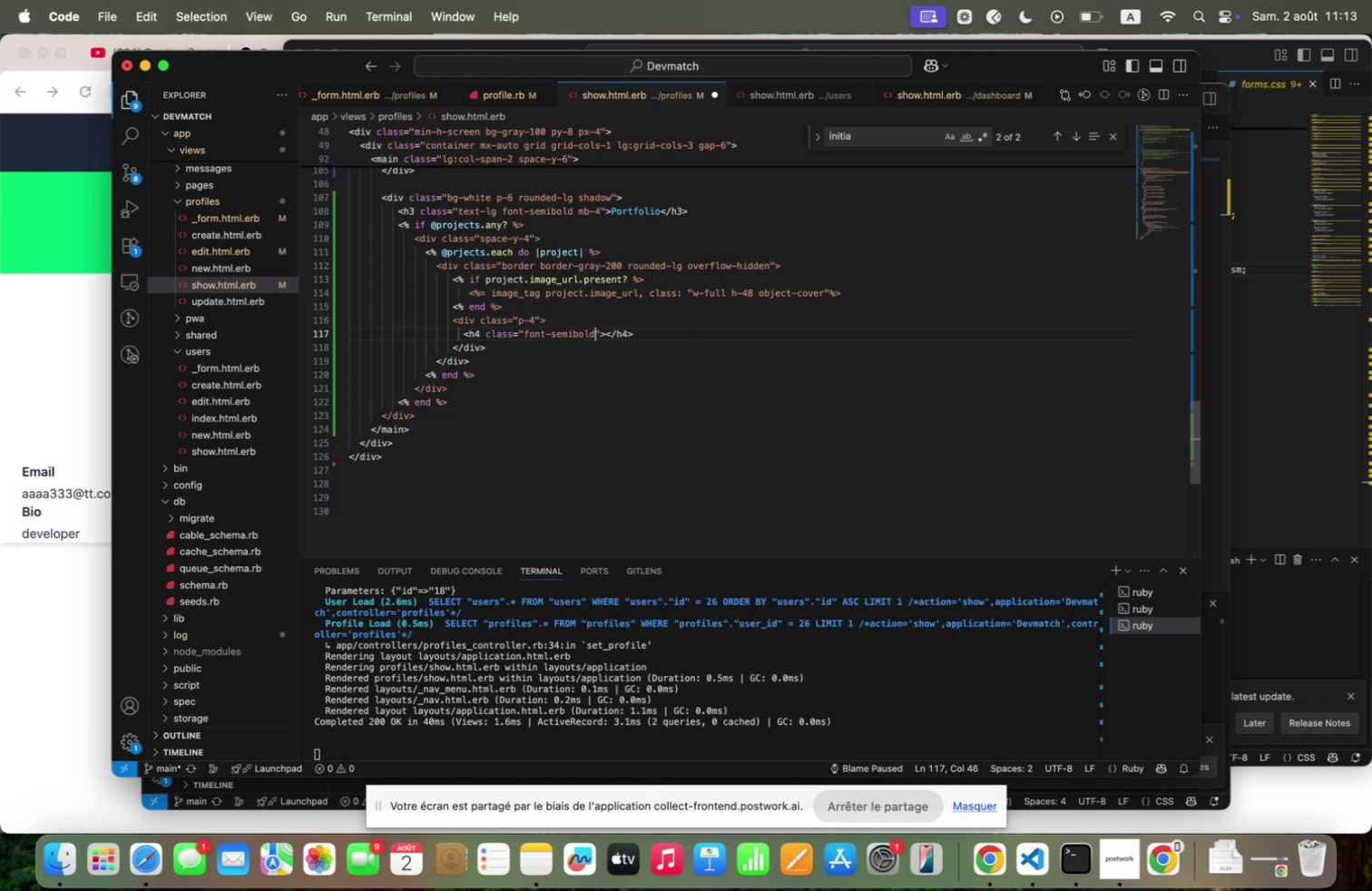 
key(ArrowRight)
 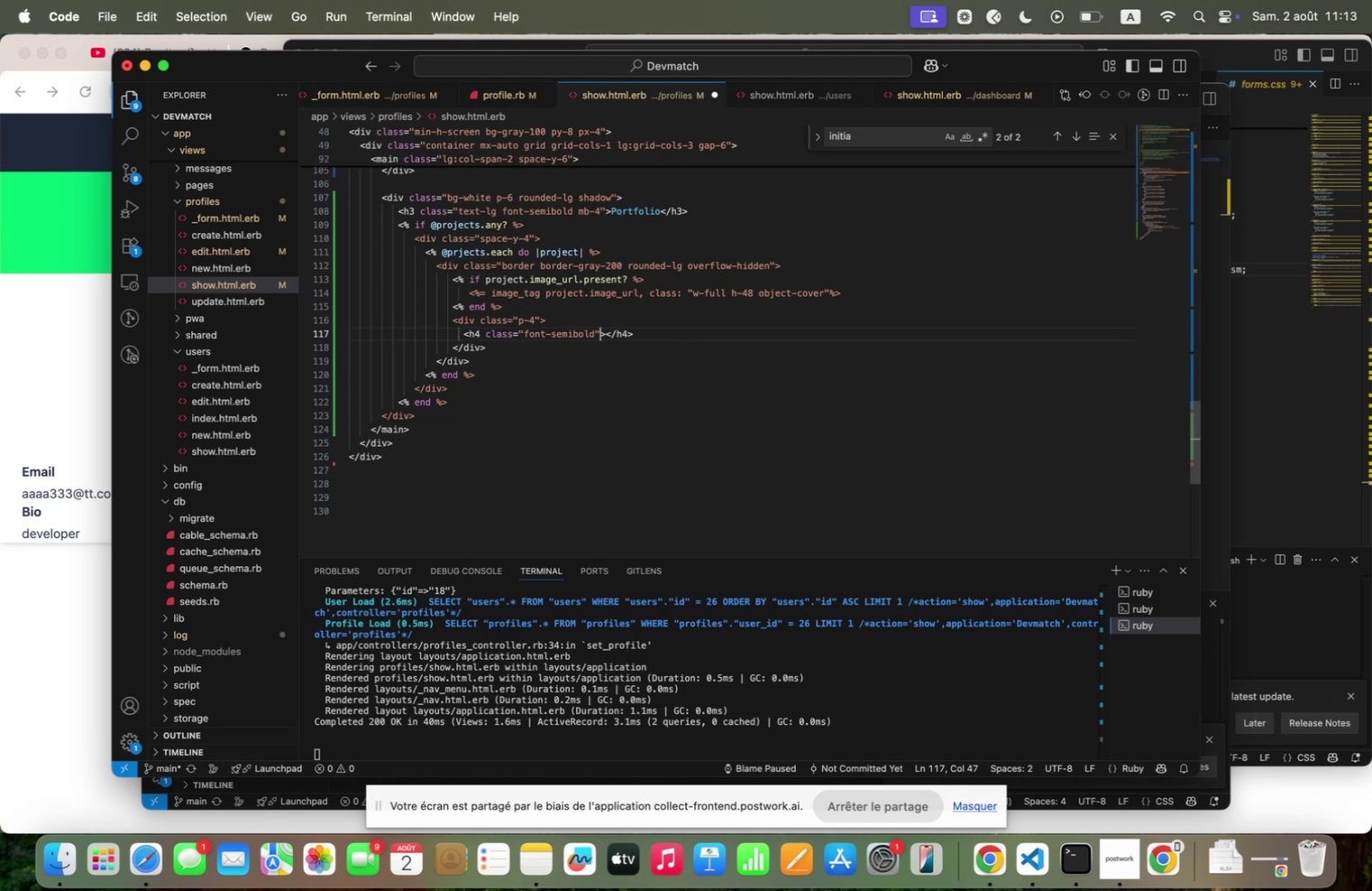 
key(ArrowRight)
 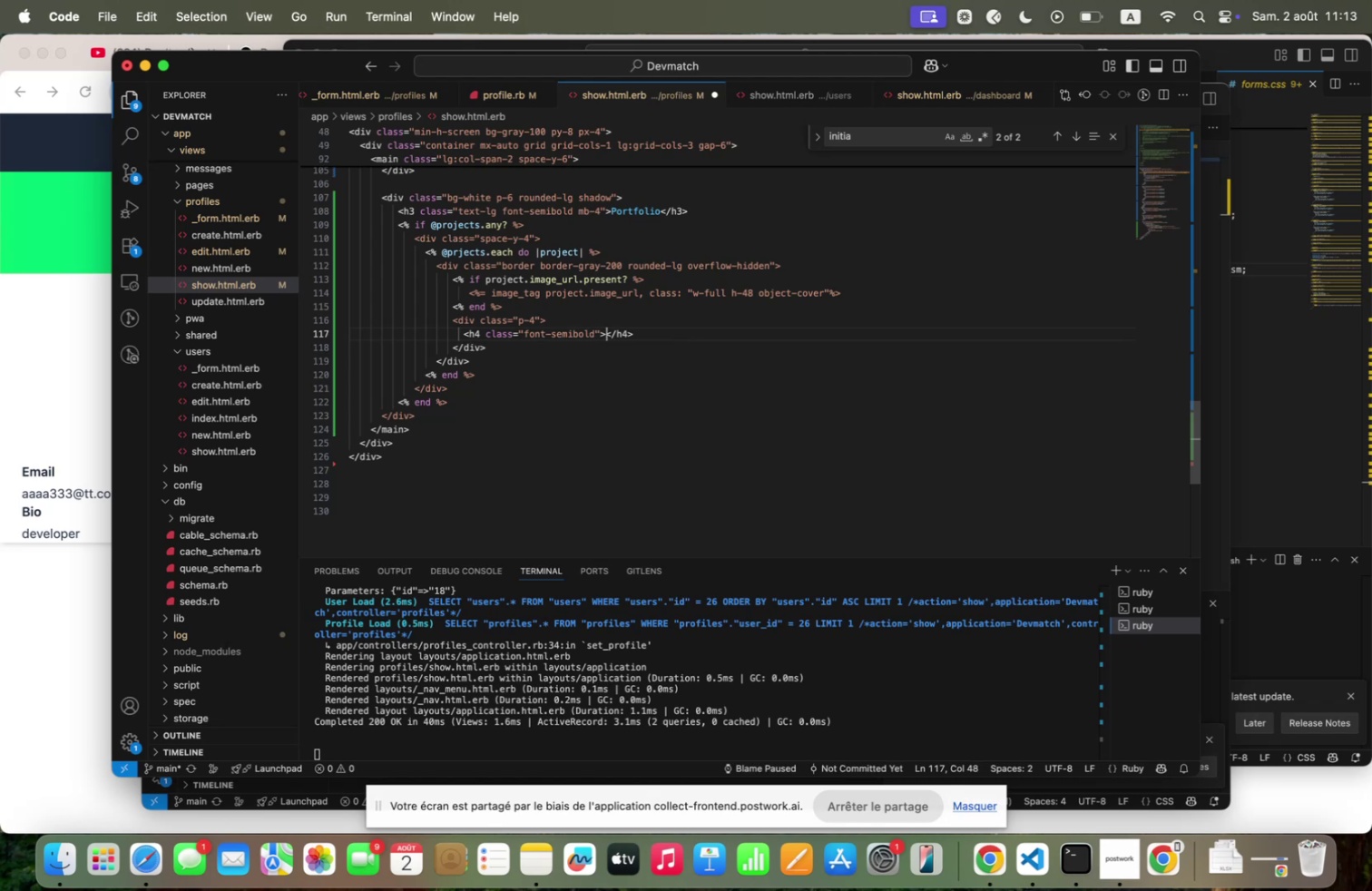 
key(ArrowRight)
 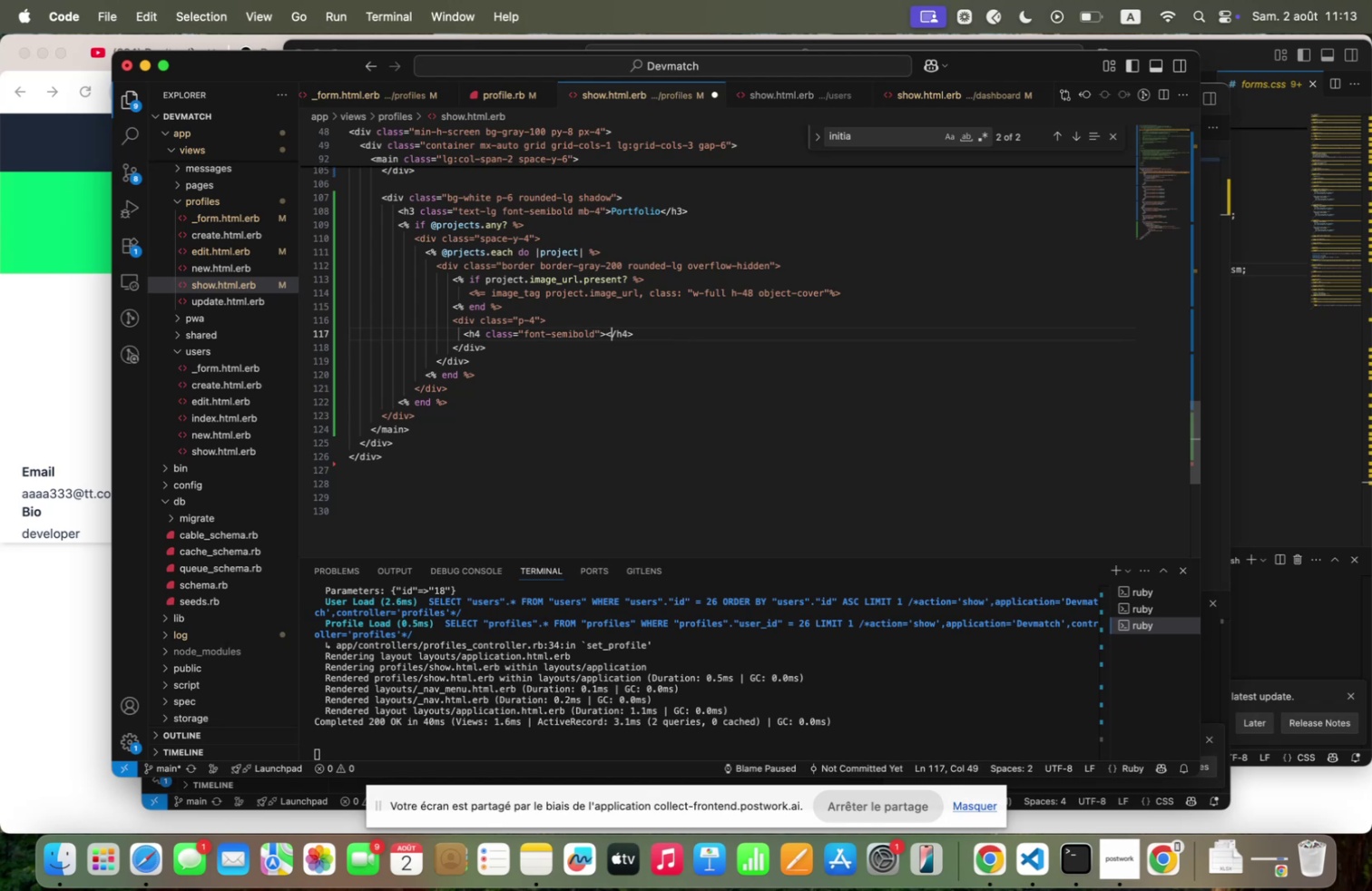 
key(ArrowLeft)
 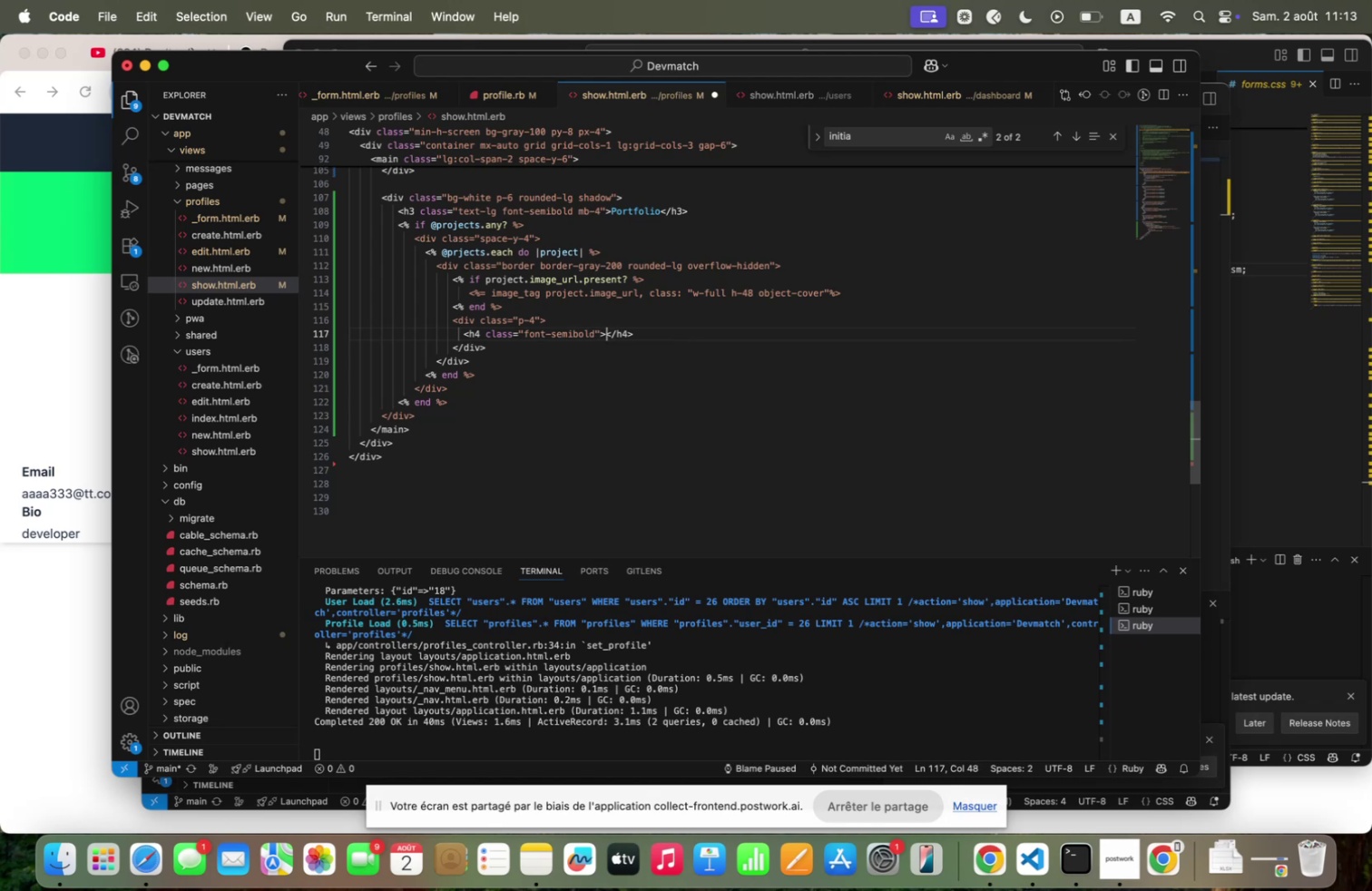 
type(`"/ project<title "~)
 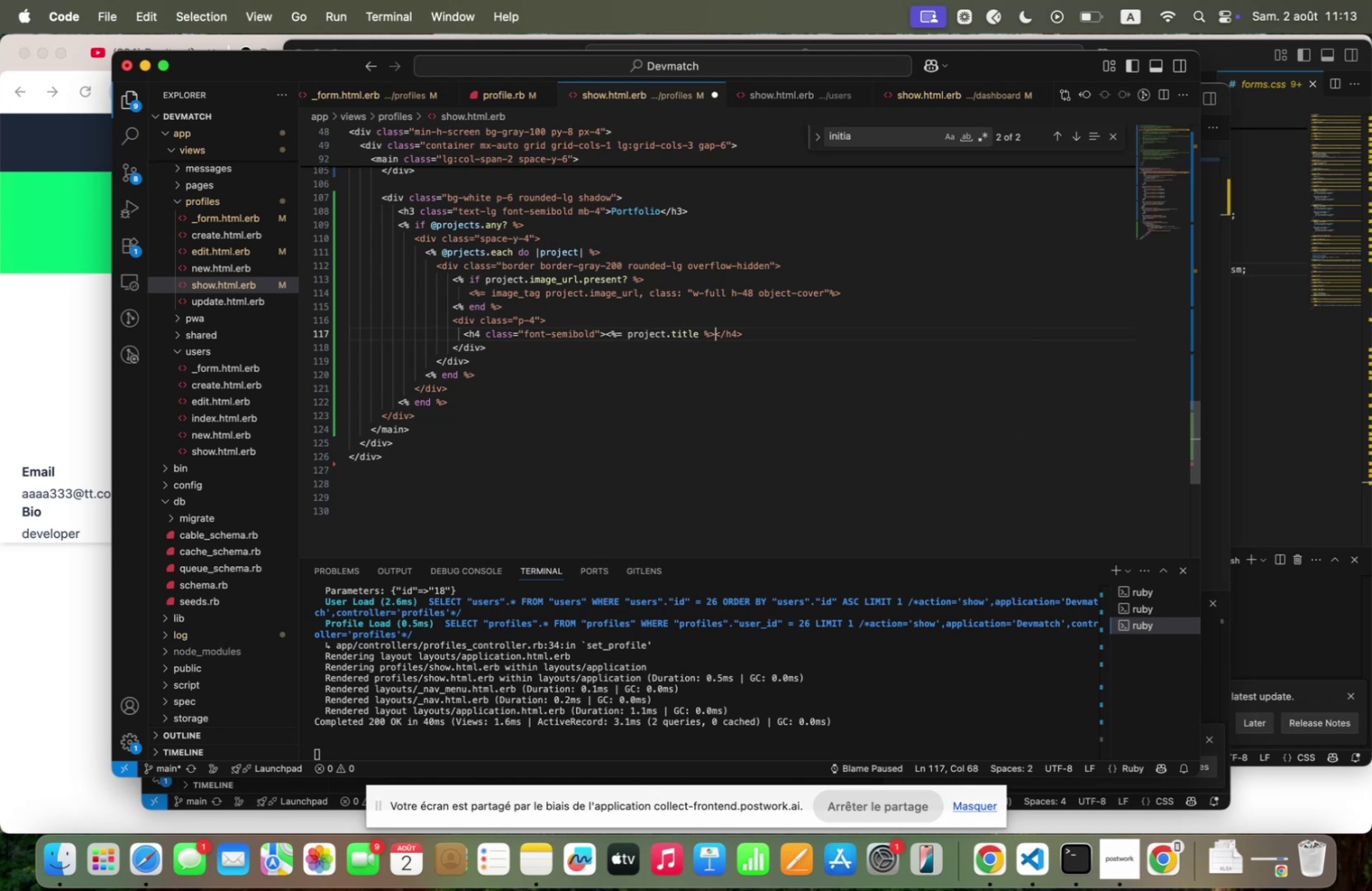 
scroll: coordinate [495, 253], scroll_direction: up, amount: 3.0
 